 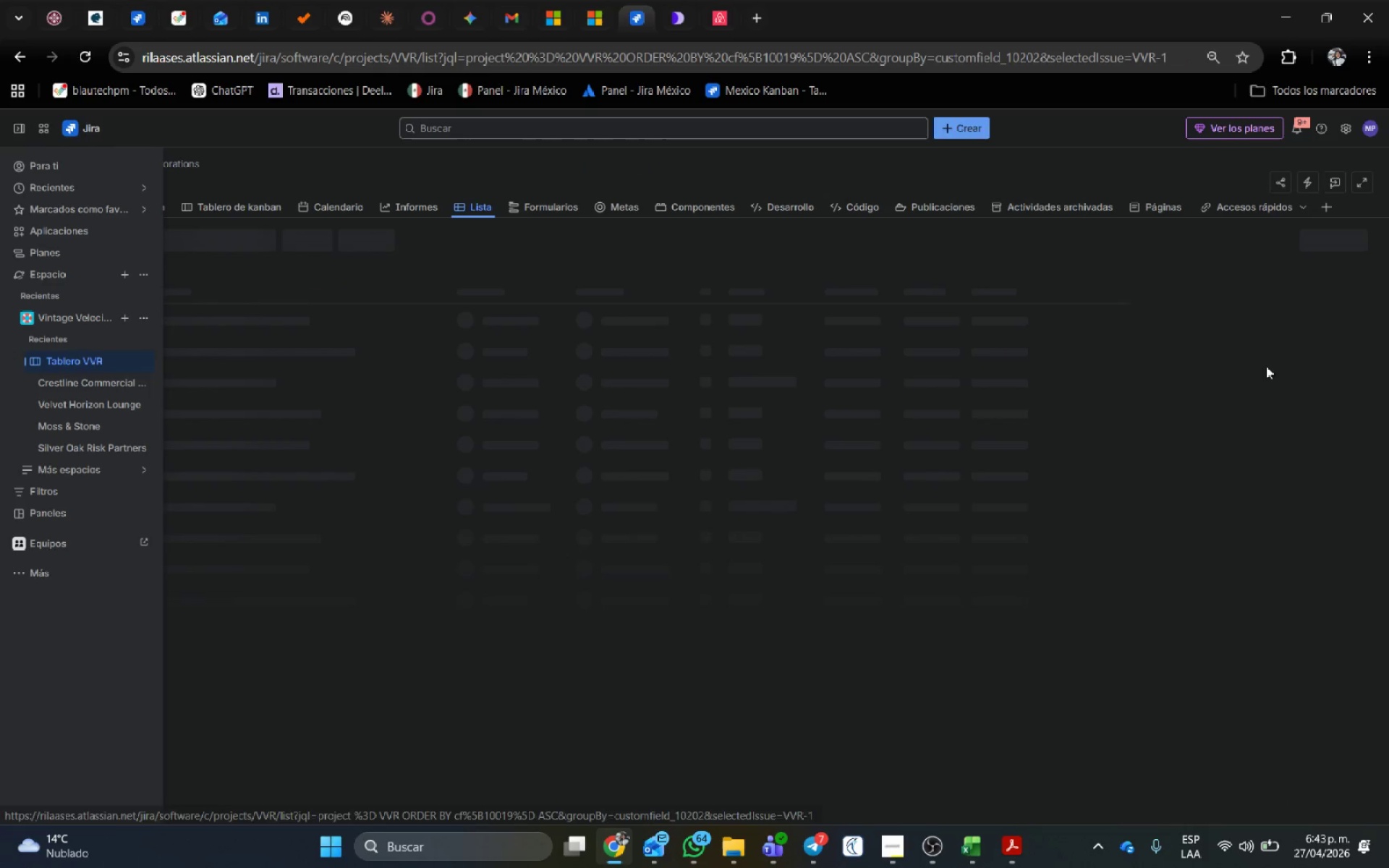 
left_click([1307, 244])
 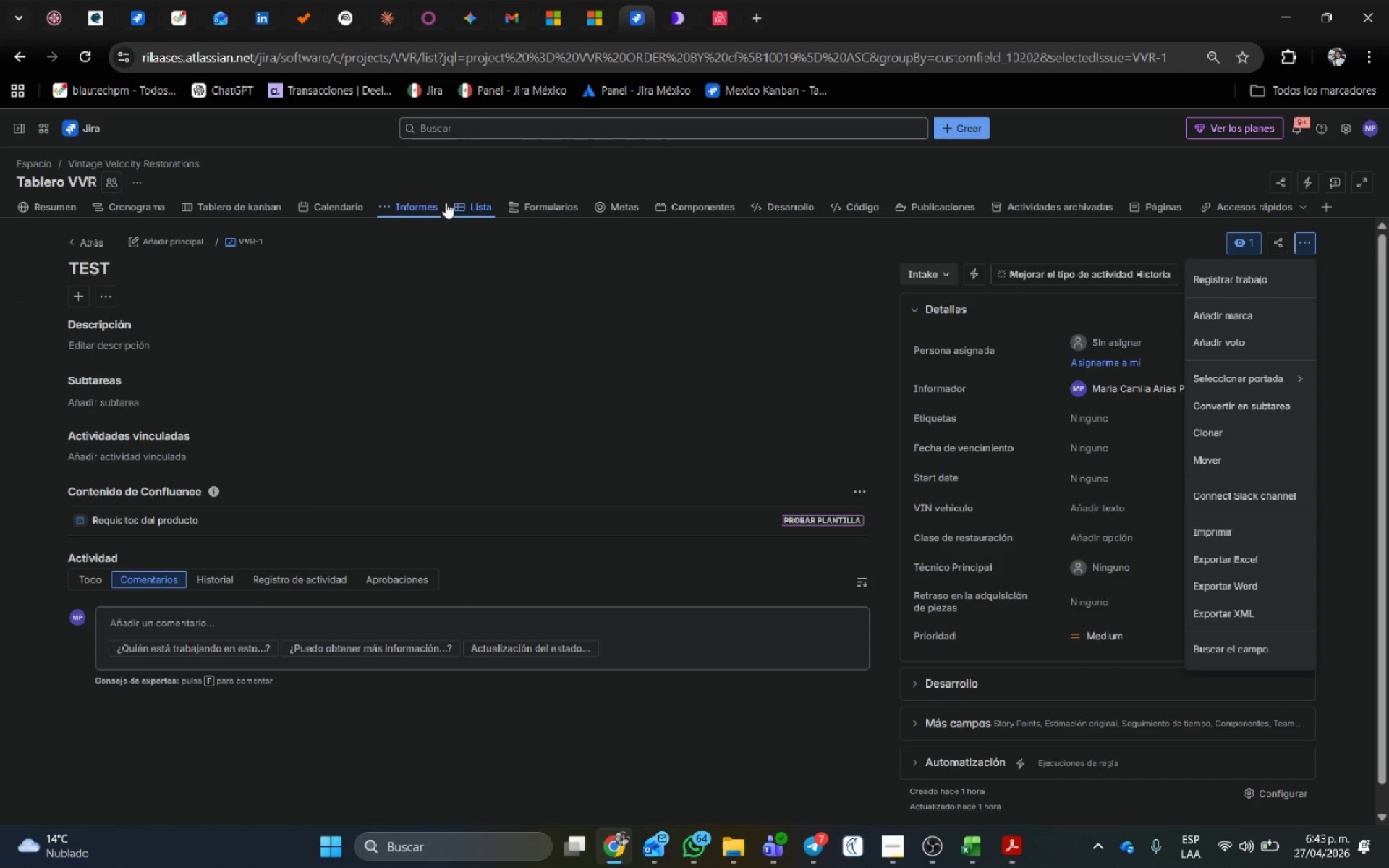 
left_click([482, 204])
 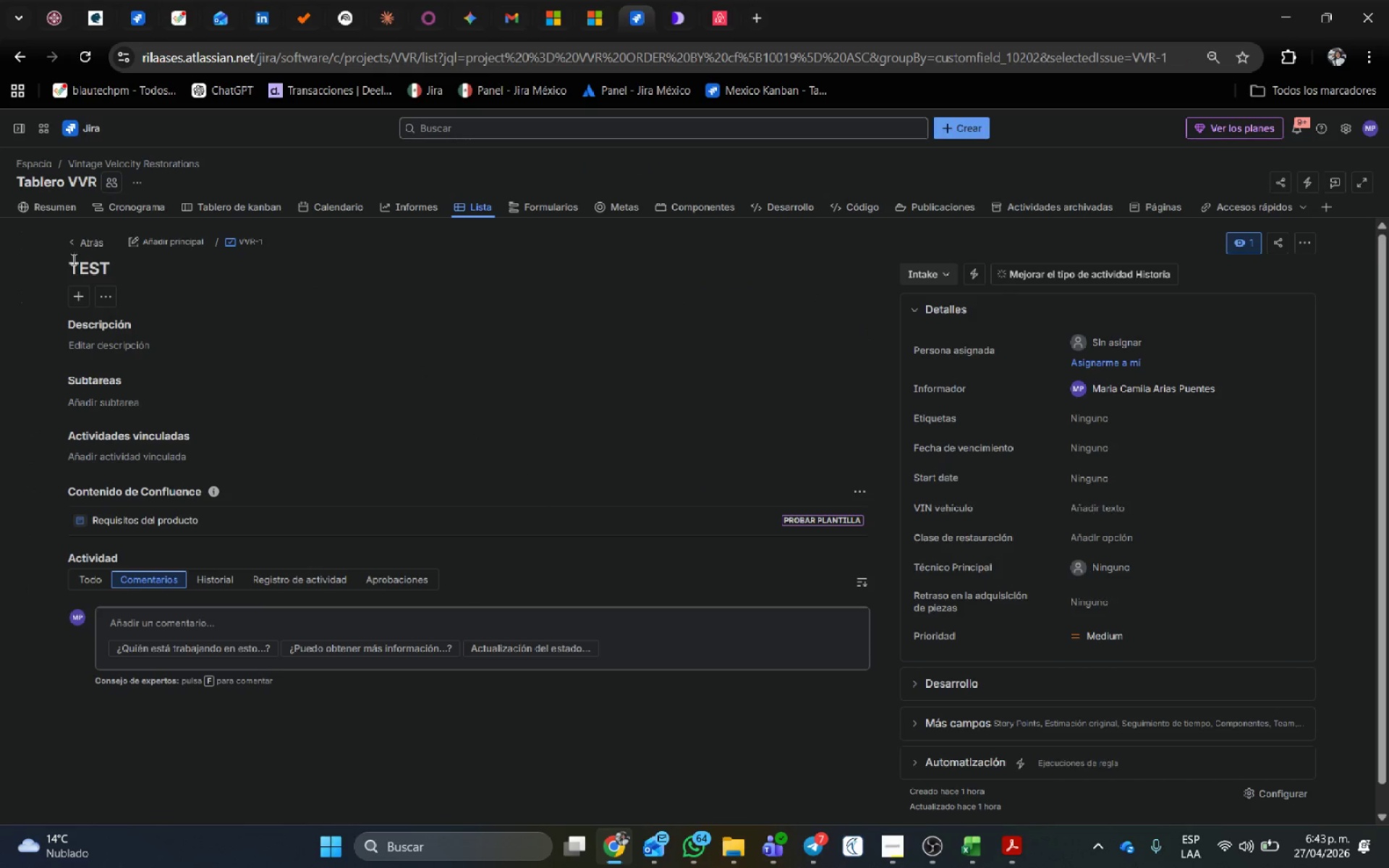 
left_click([73, 239])
 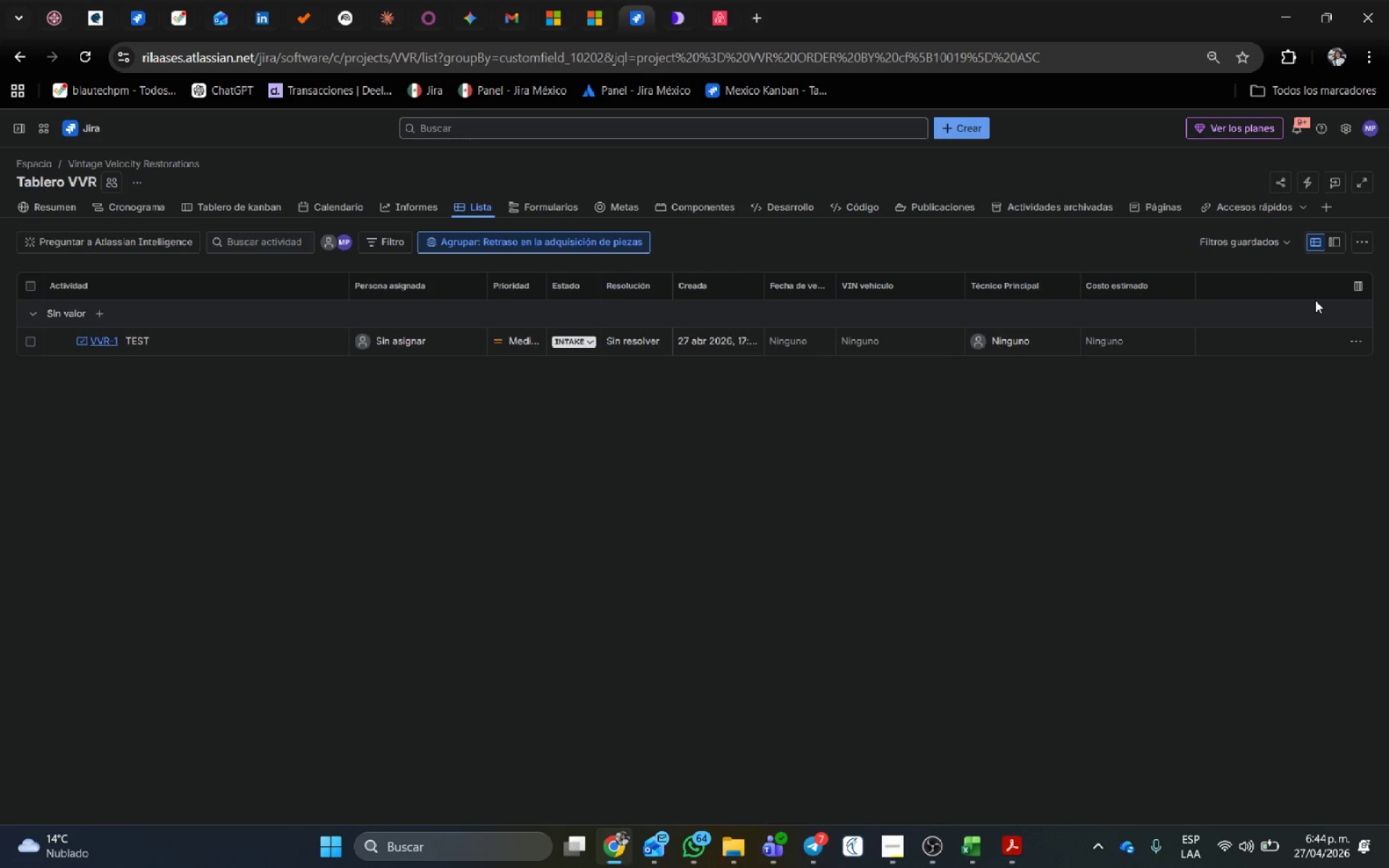 
wait(45.09)
 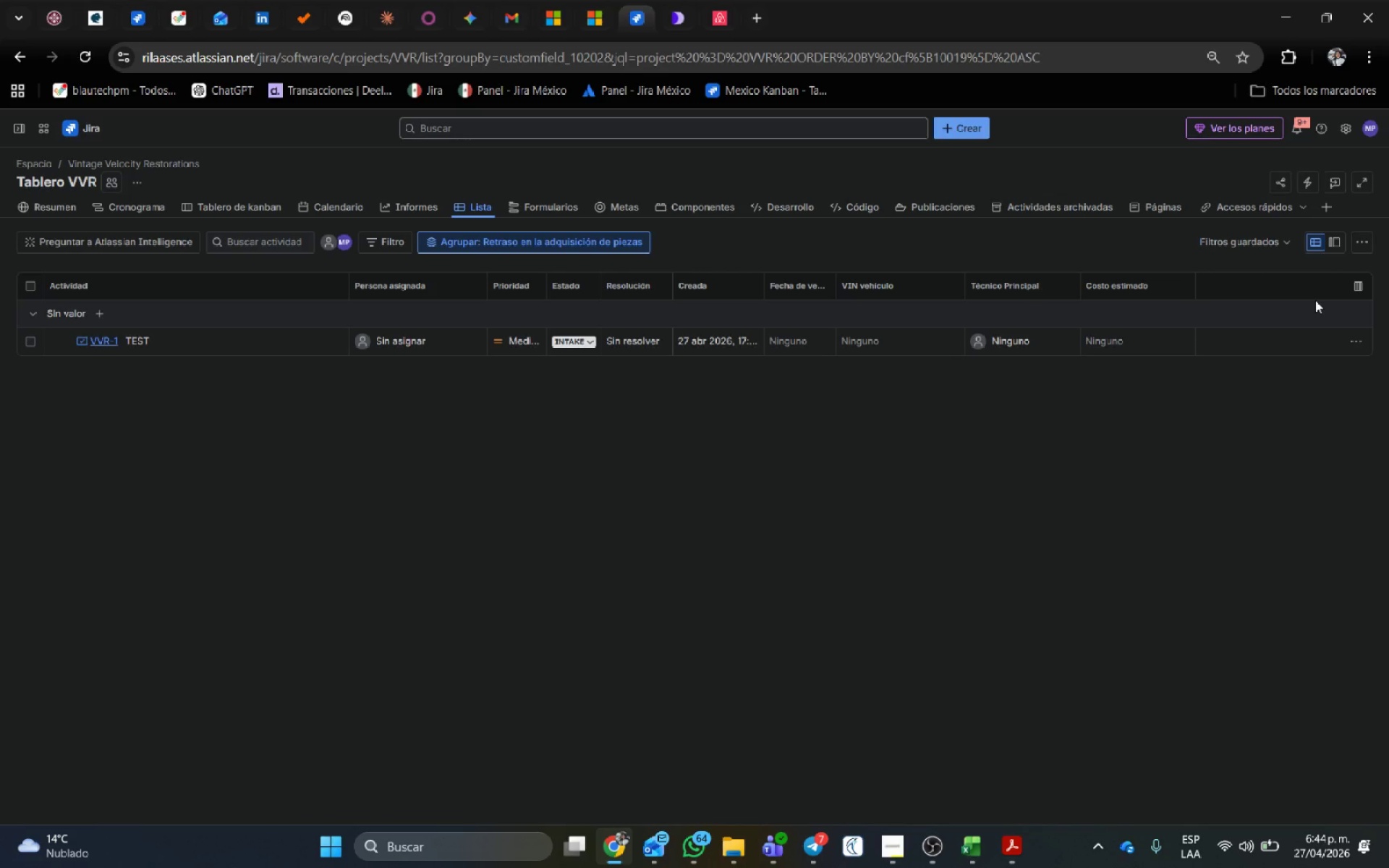 
left_click([137, 205])
 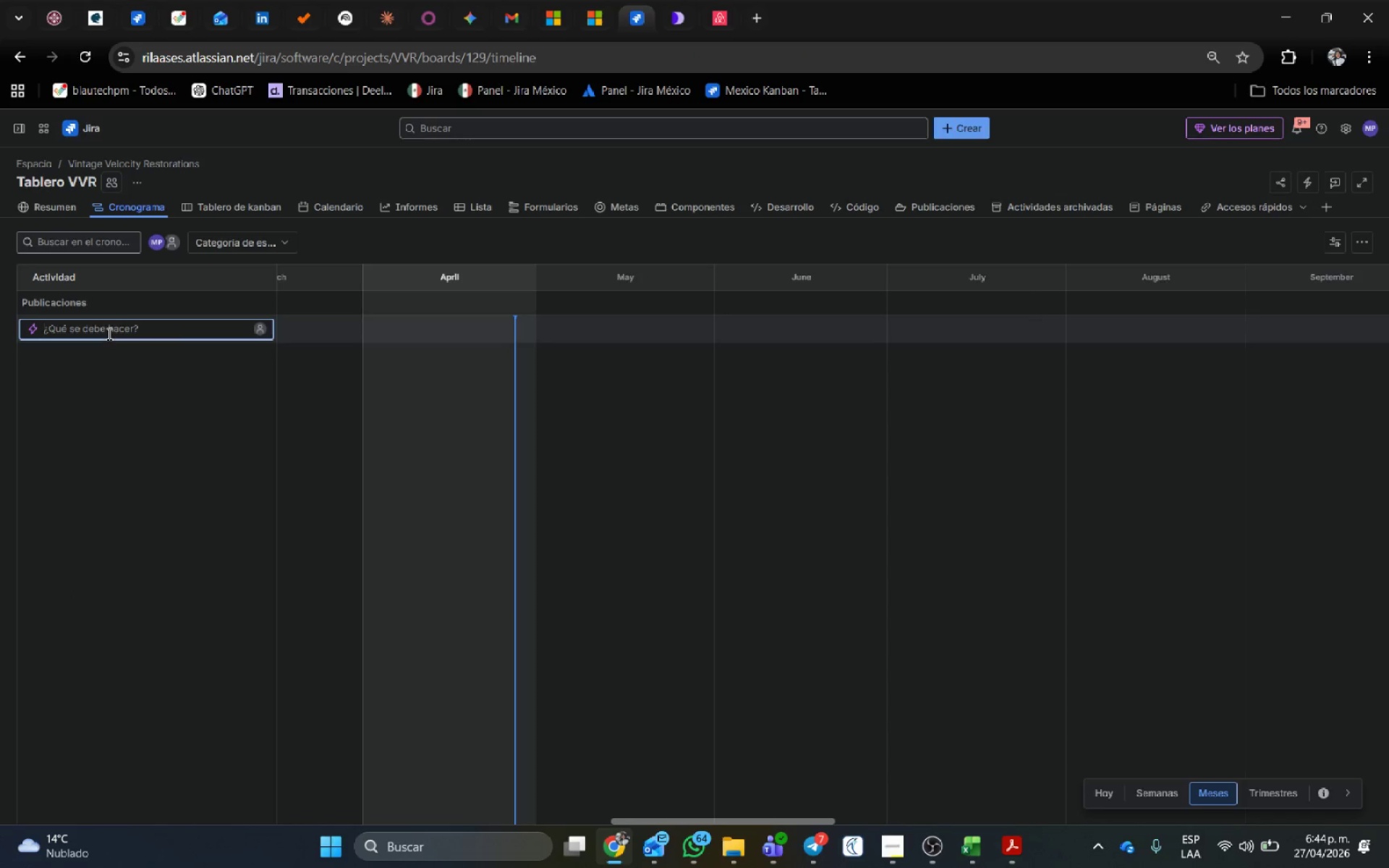 
left_click([108, 333])
 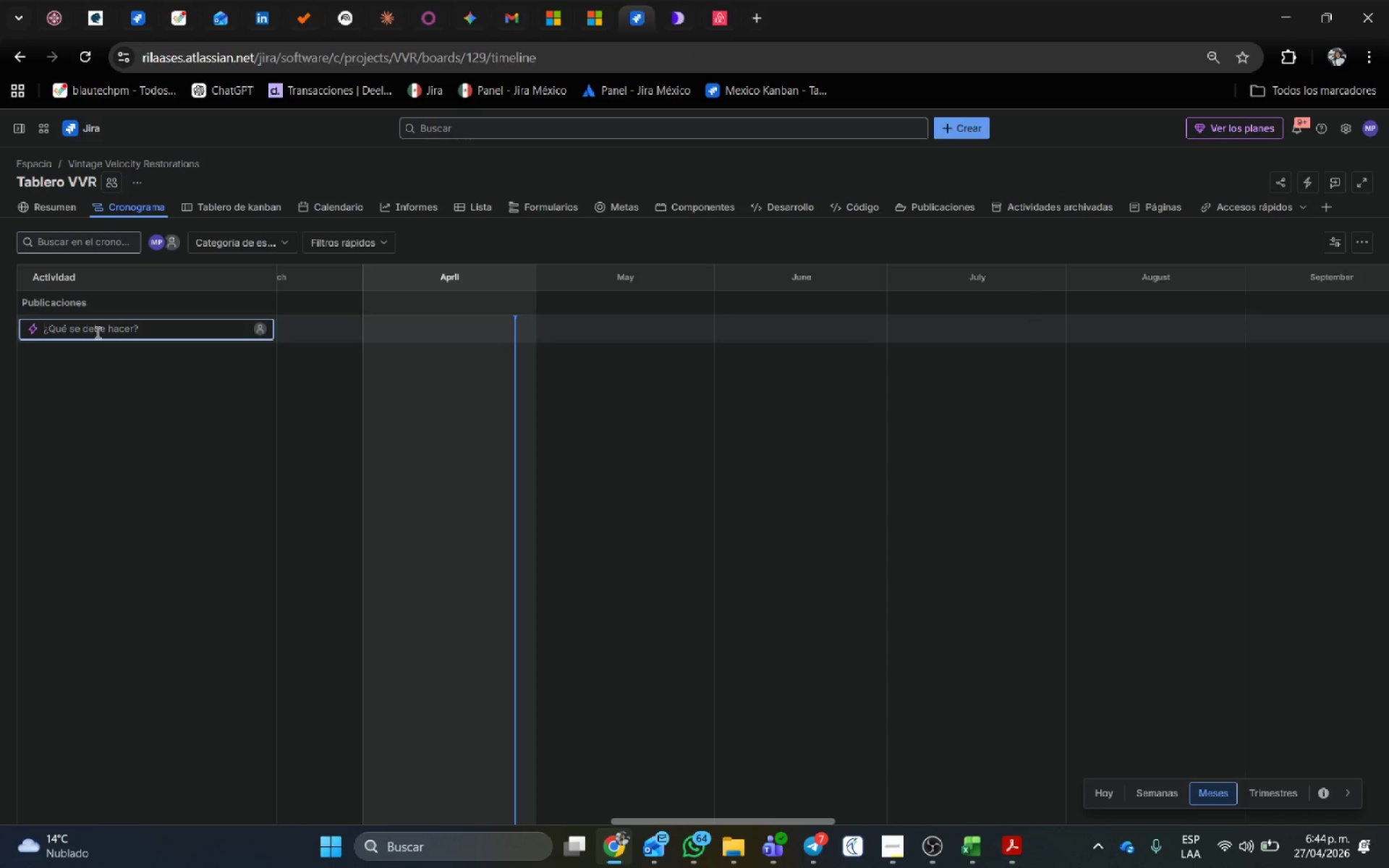 
type(VVR)
 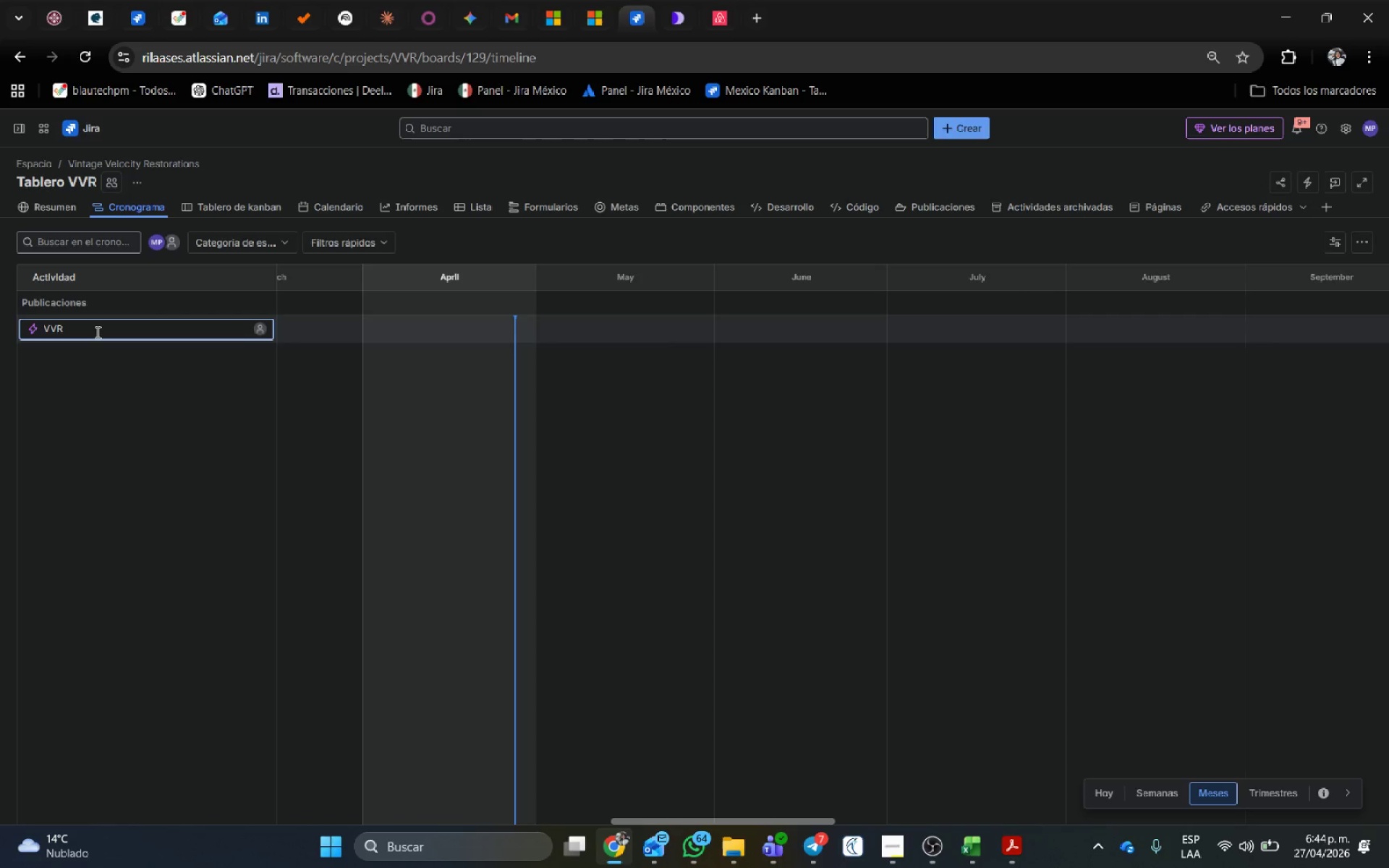 
key(Enter)
 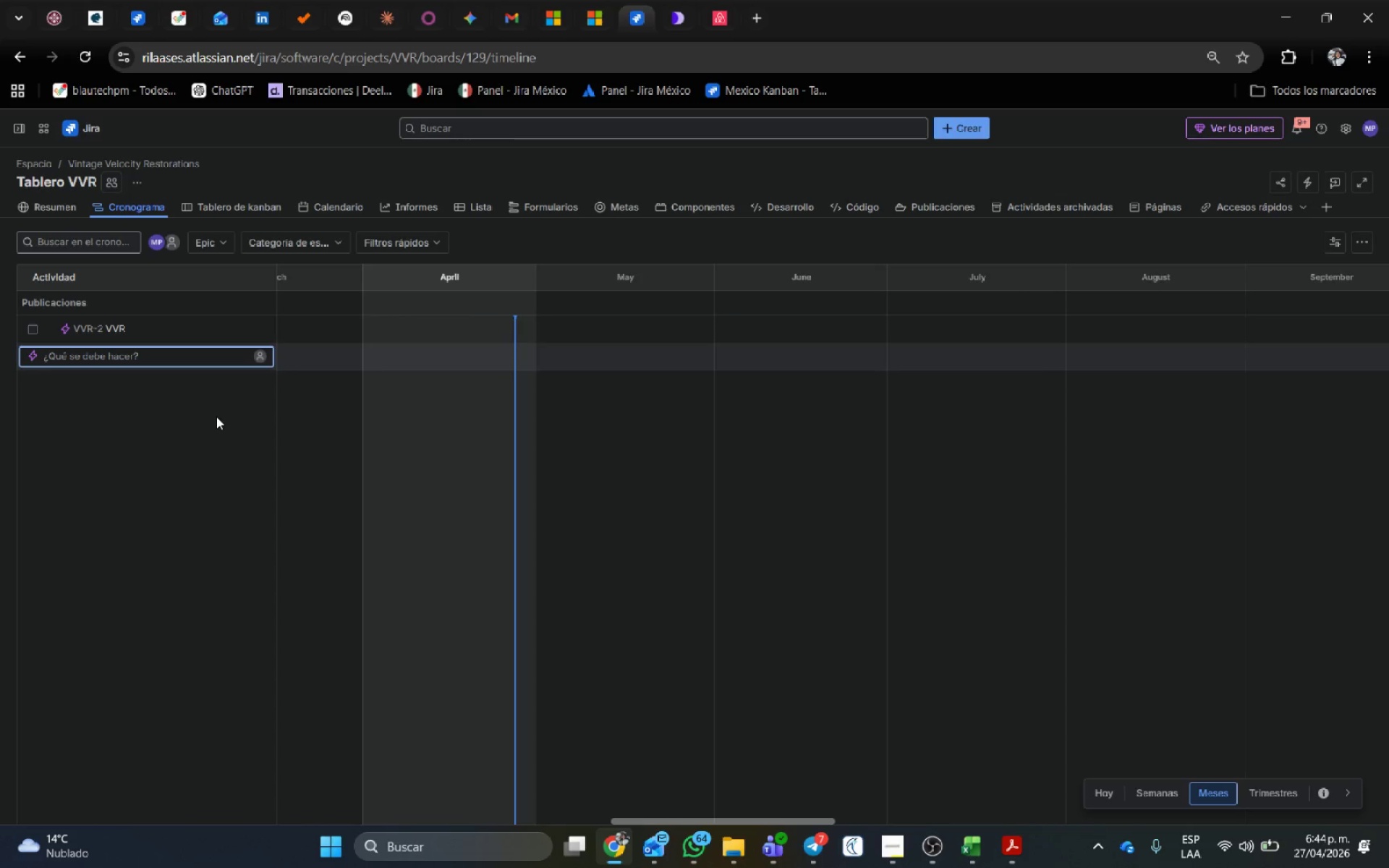 
wait(11.06)
 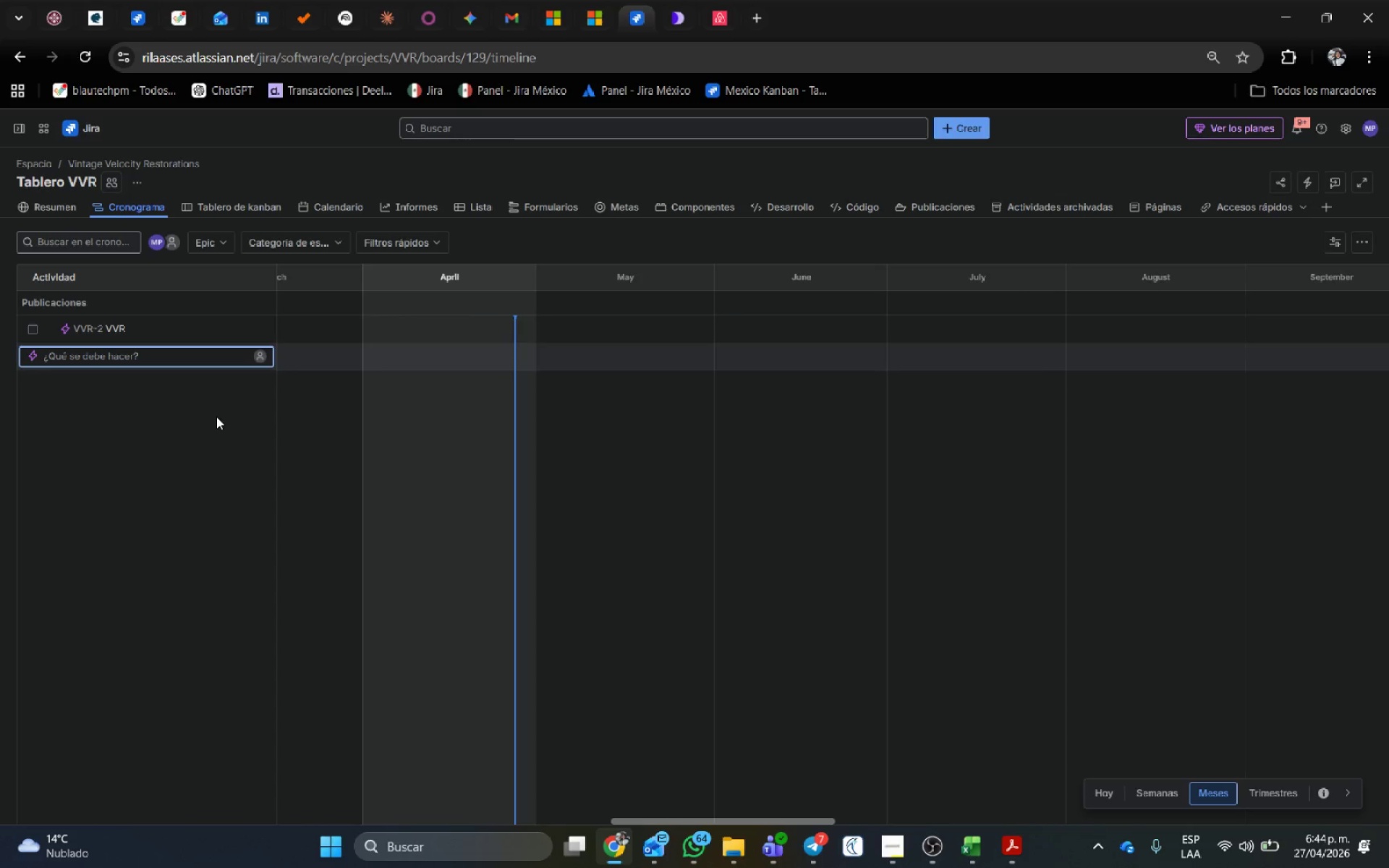 
left_click([971, 847])
 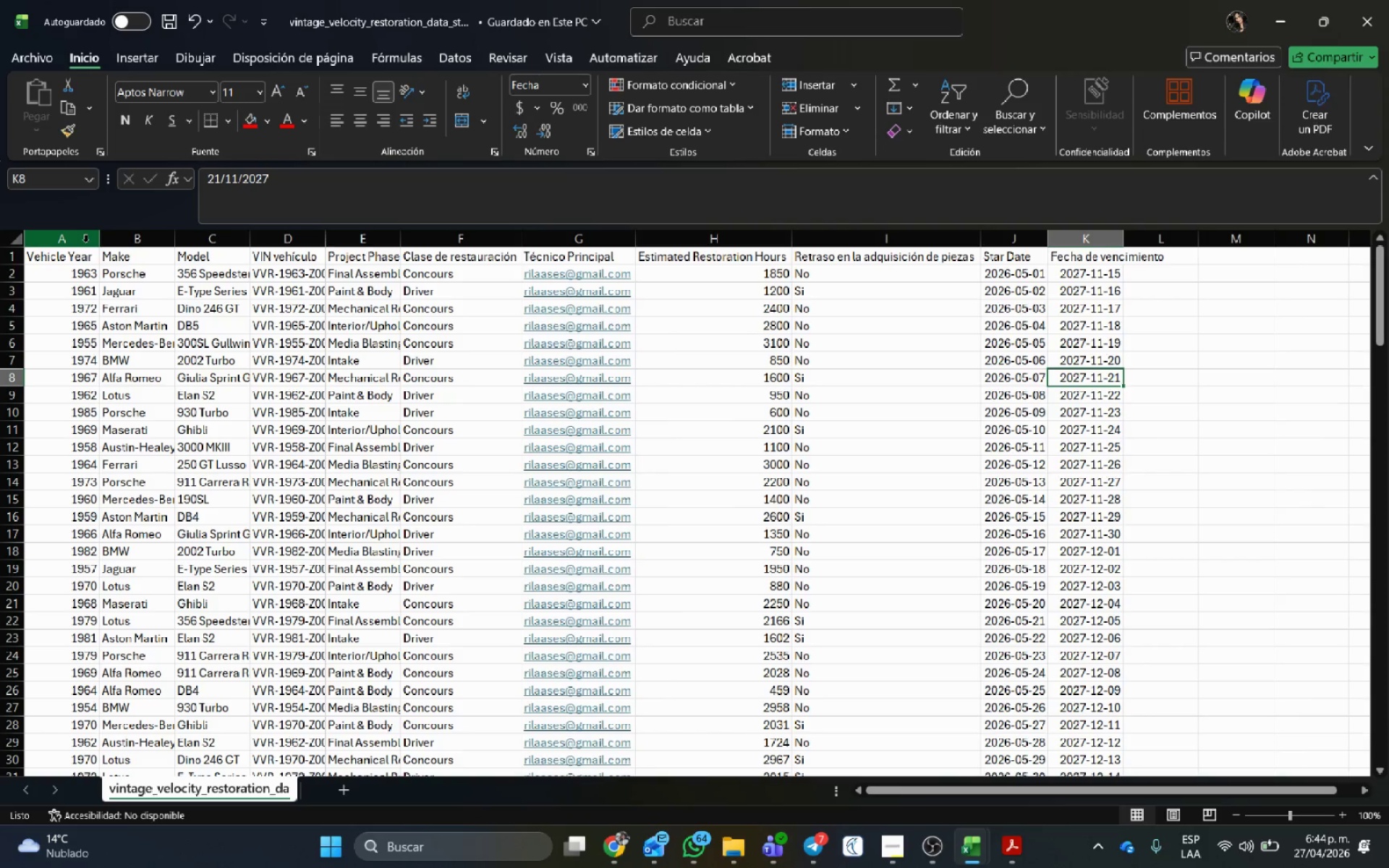 
left_click([81, 242])
 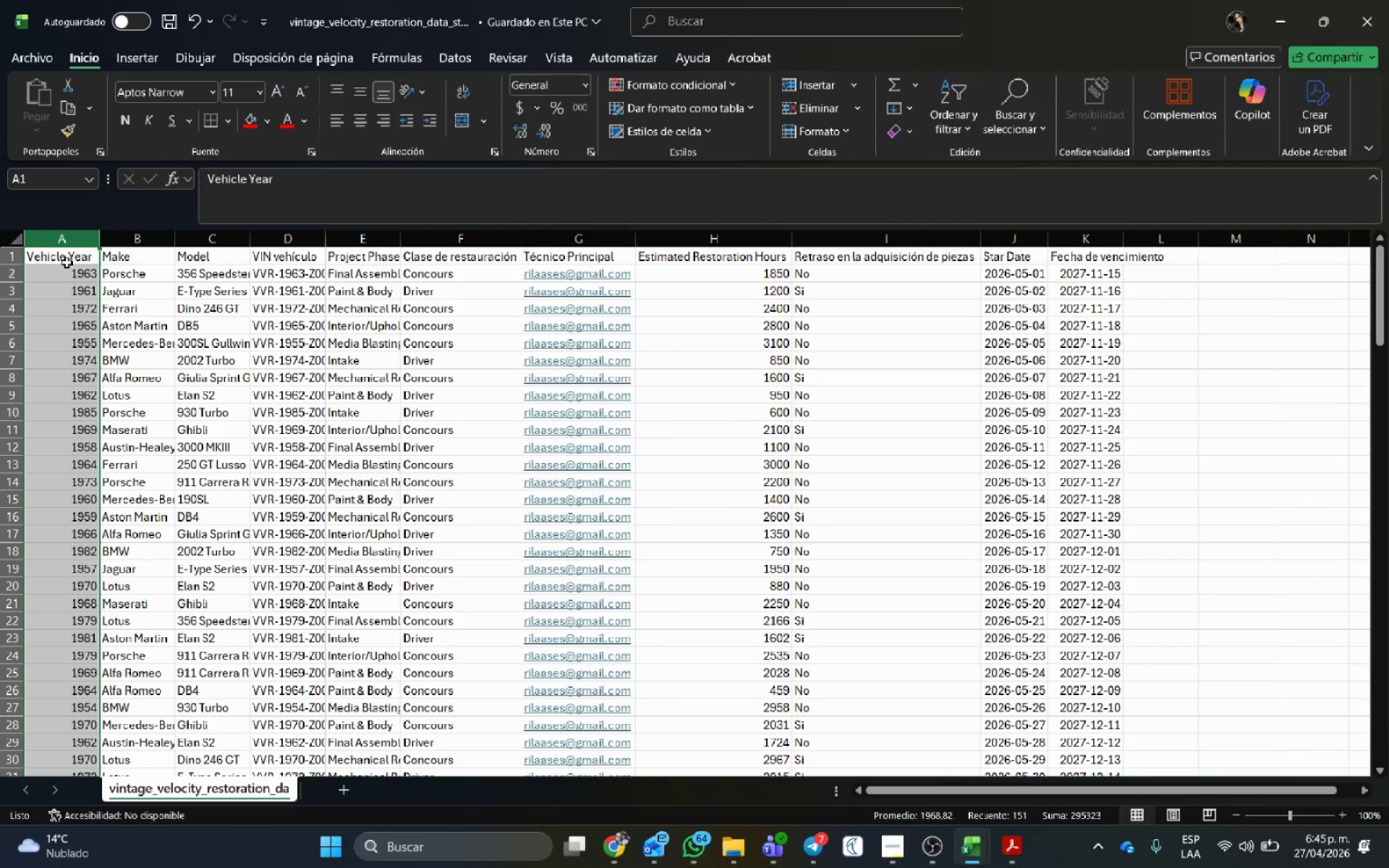 
wait(9.83)
 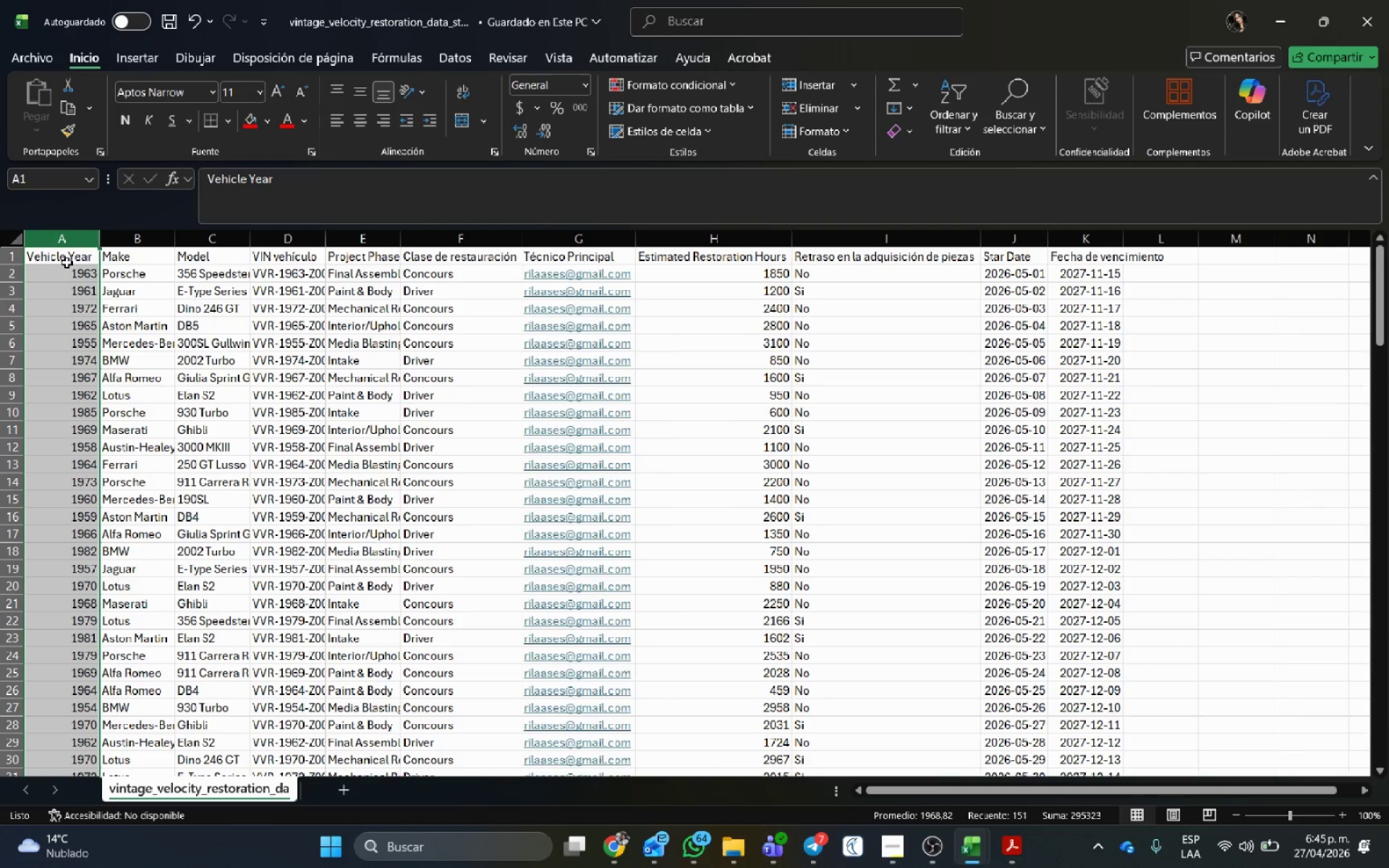 
left_click([76, 240])
 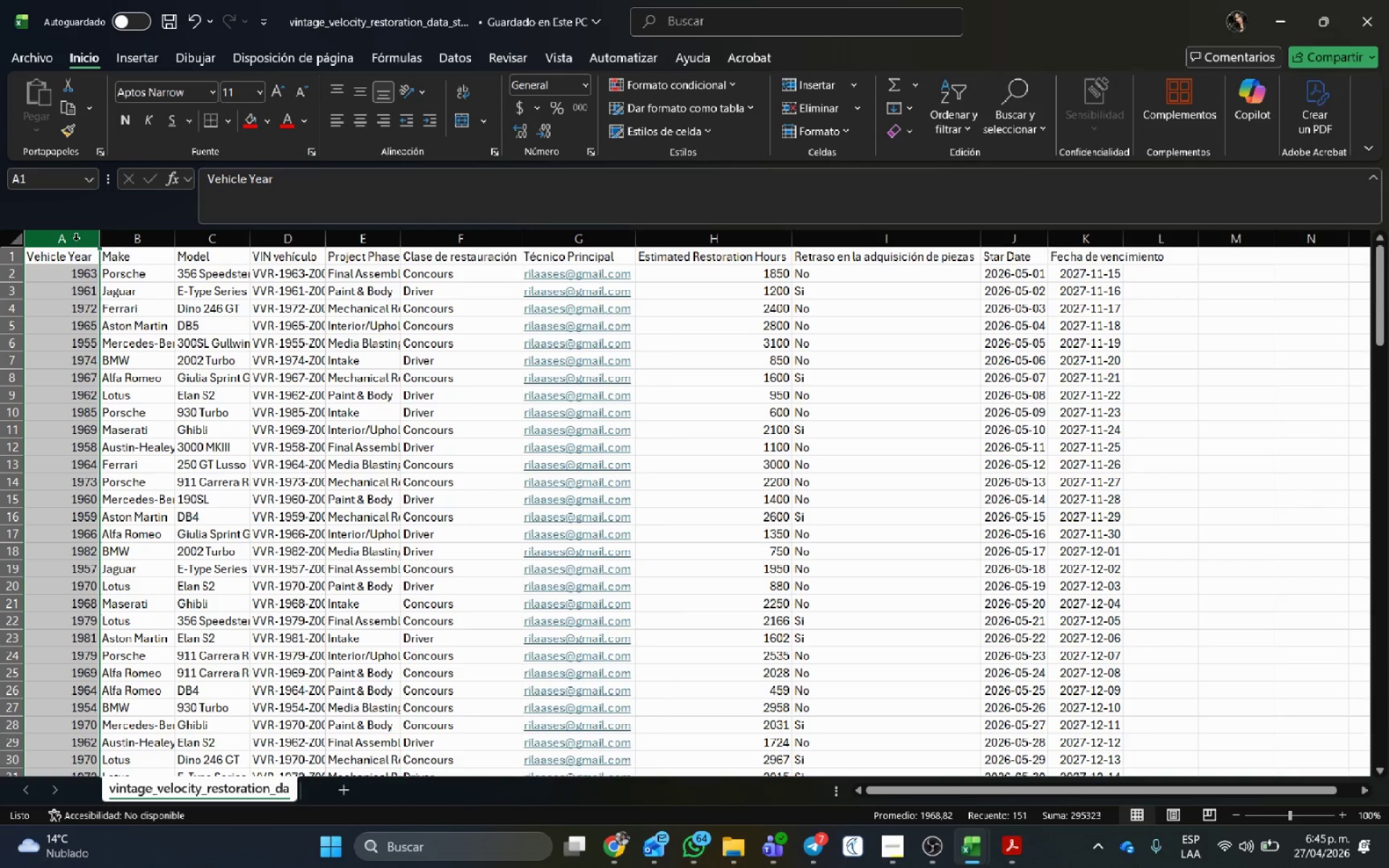 
left_click([76, 240])
 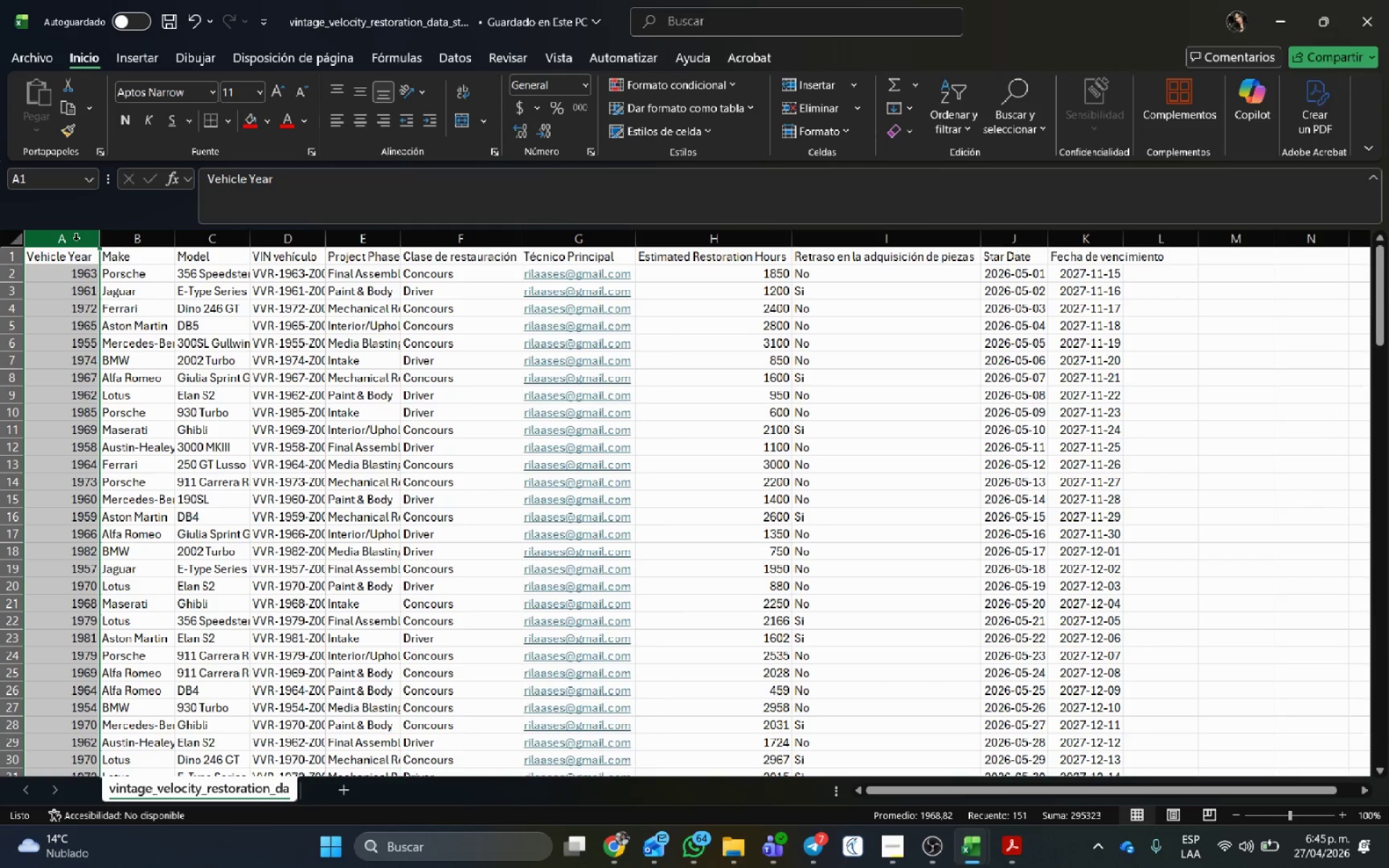 
right_click([76, 240])
 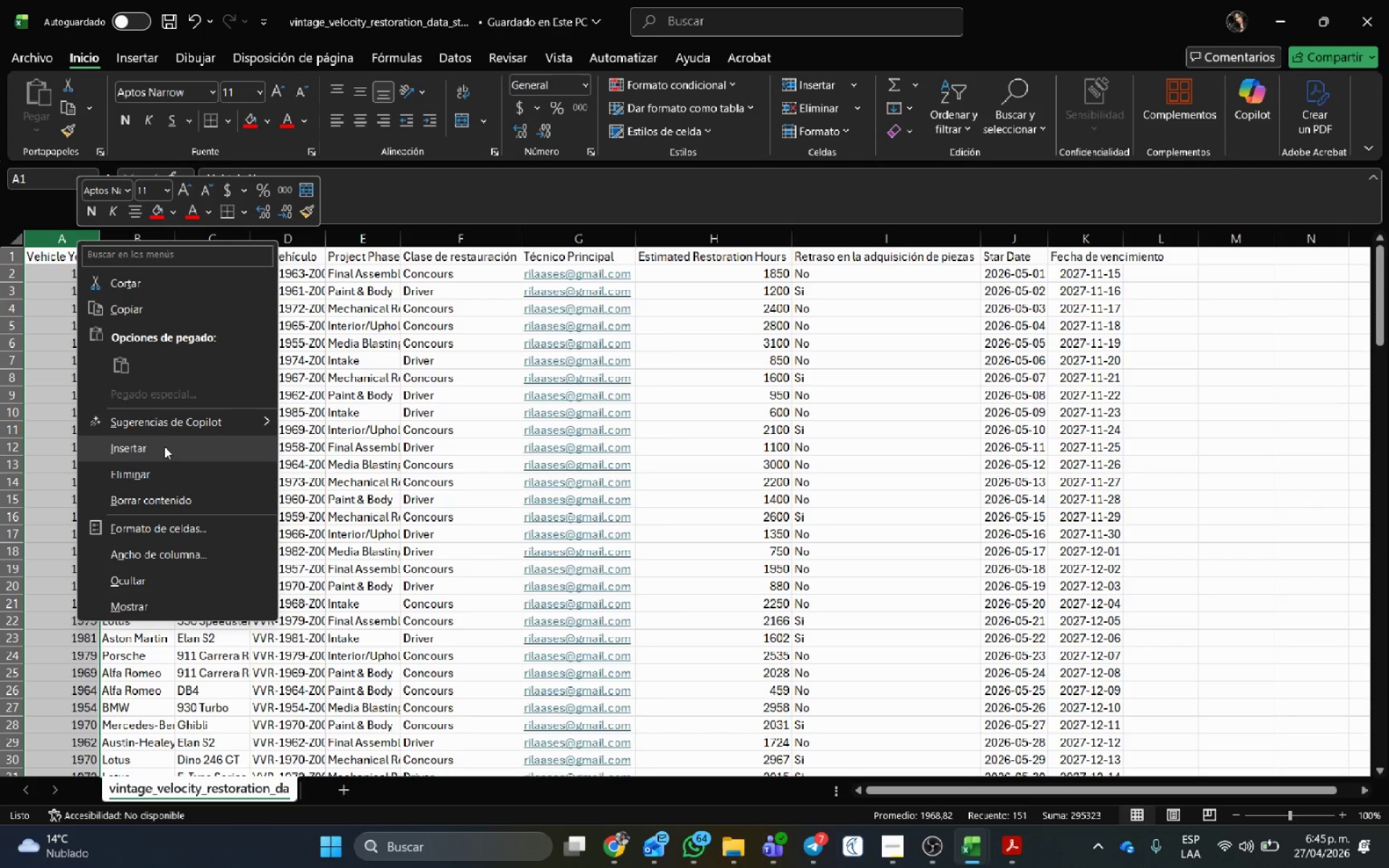 
left_click([164, 446])
 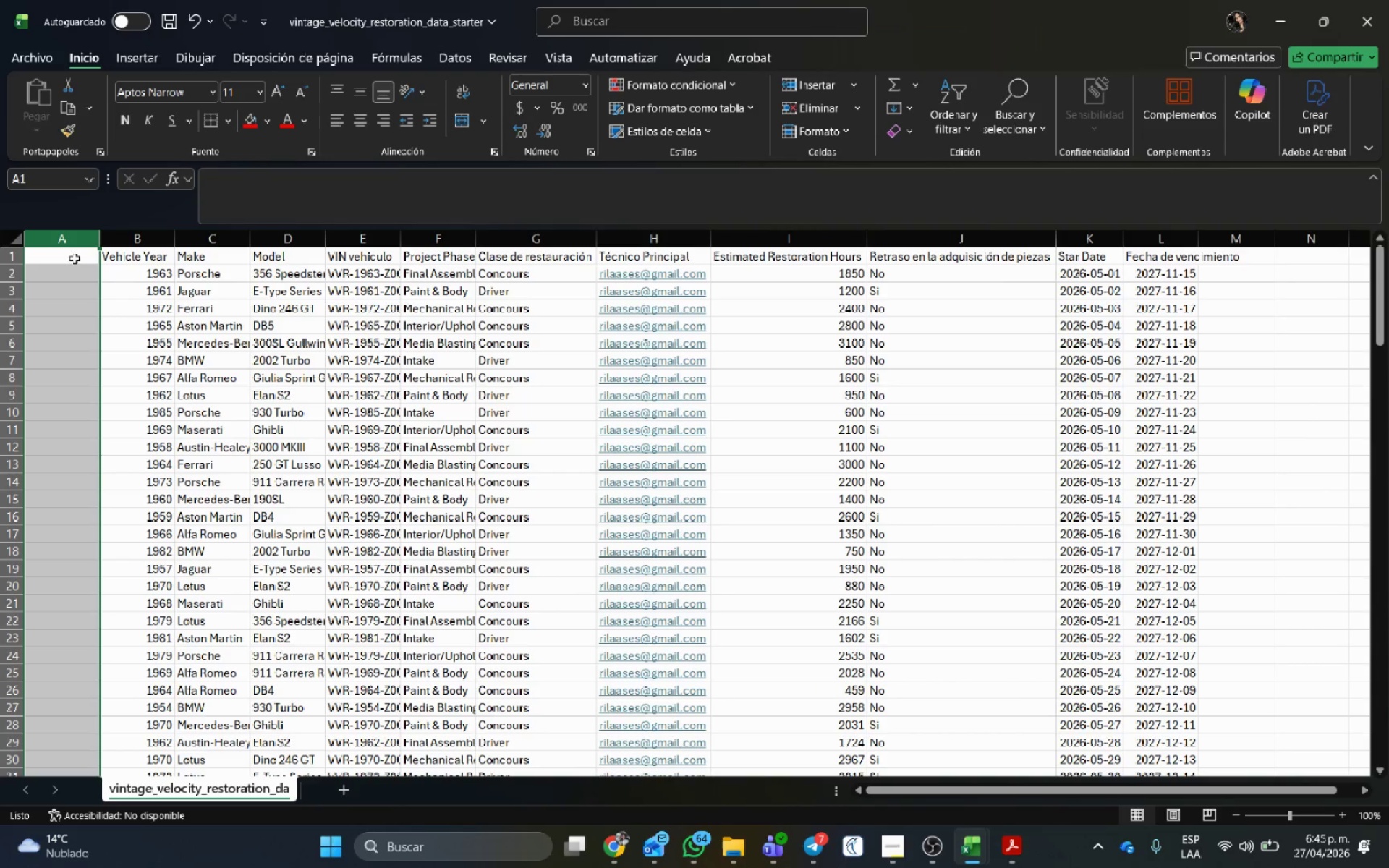 
left_click([74, 255])
 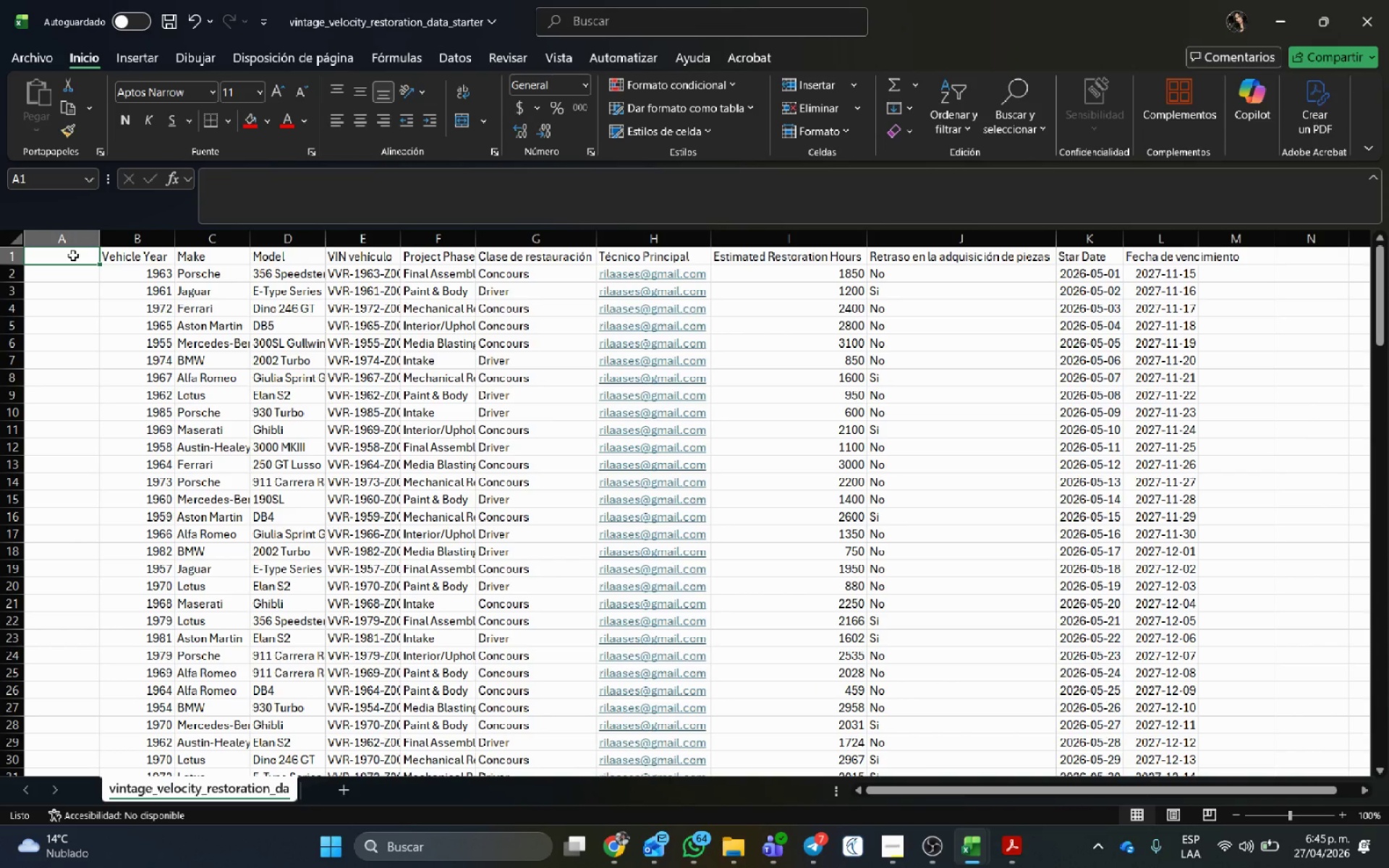 
type(Epic Link)
 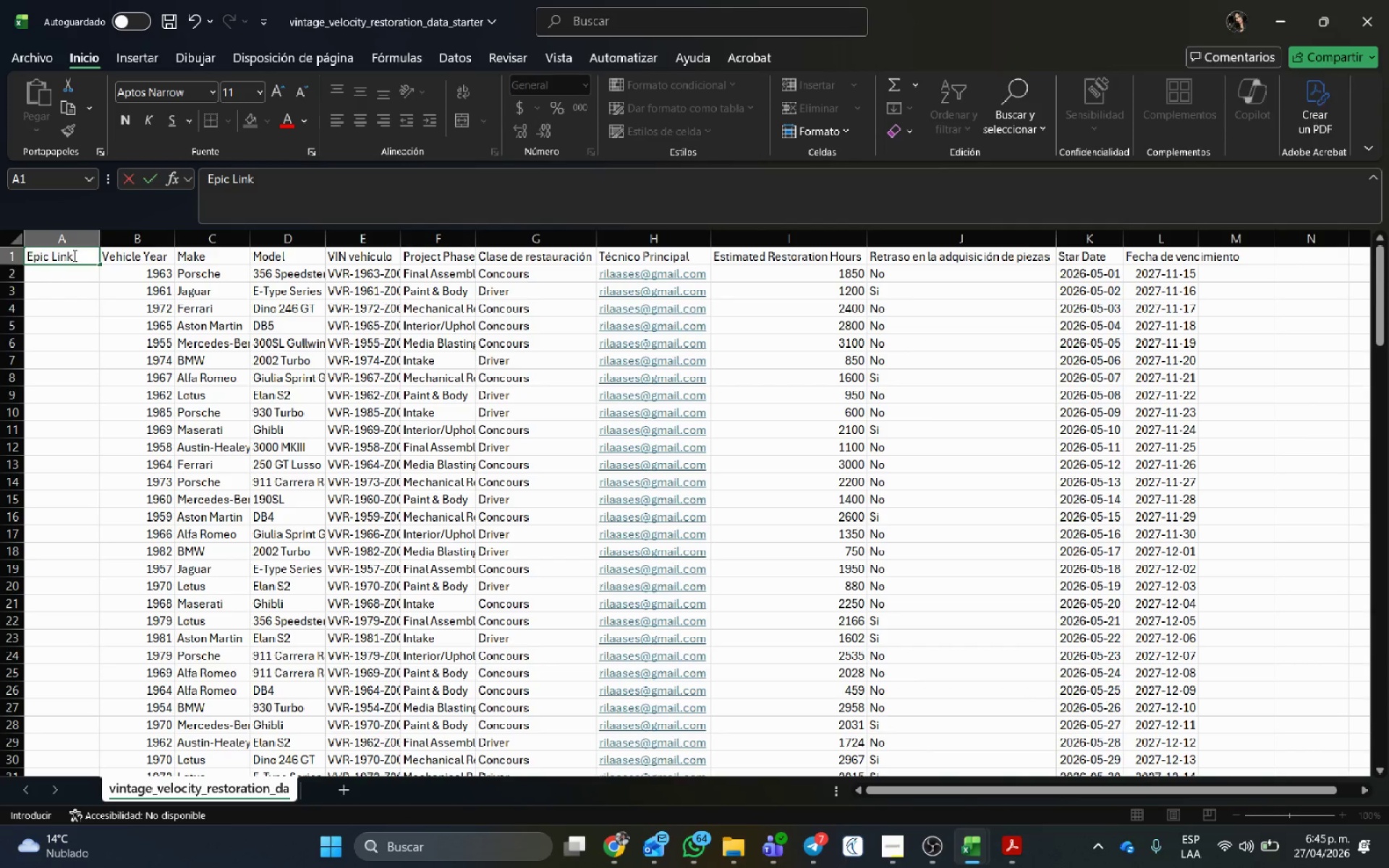 
key(Enter)
 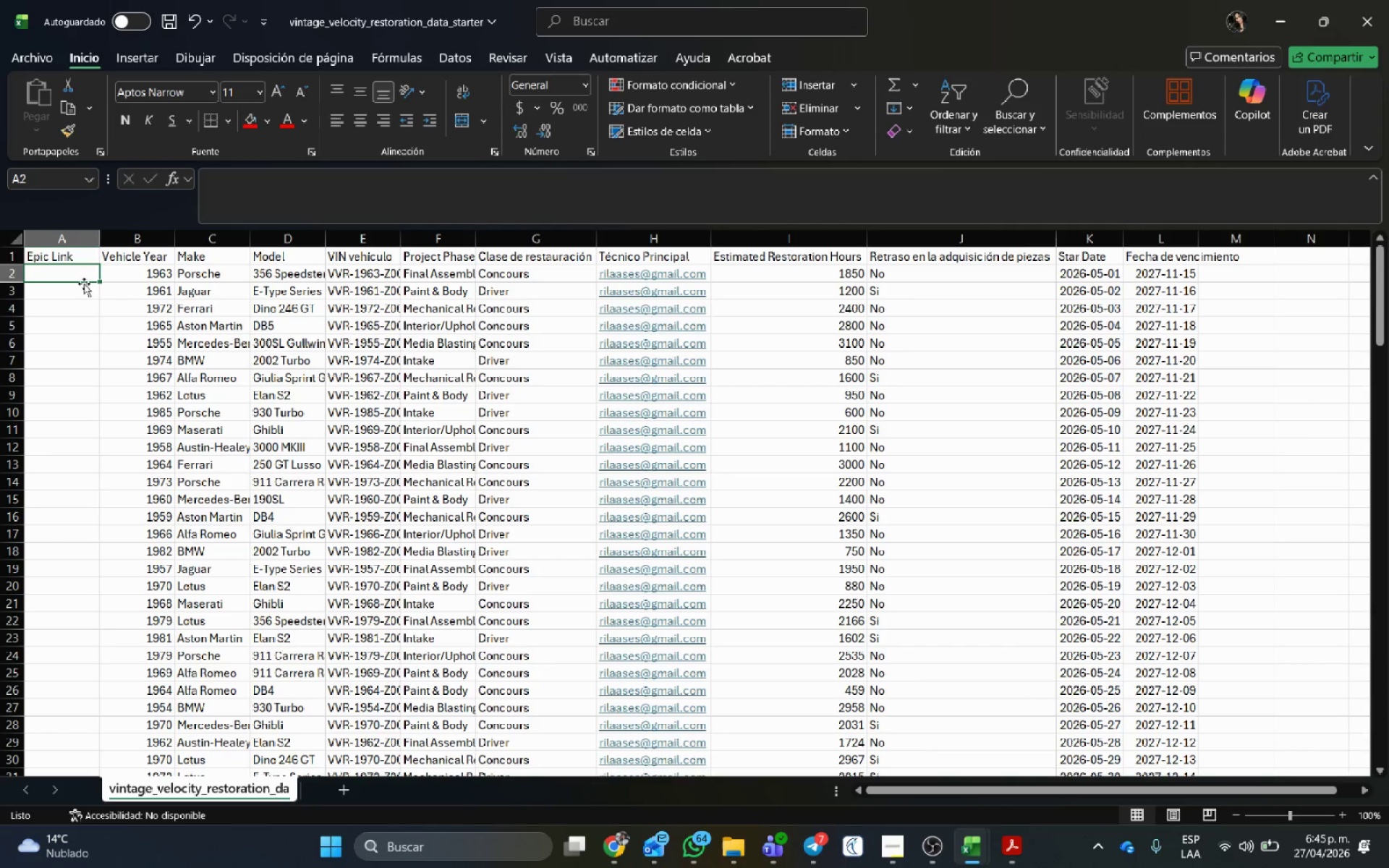 
wait(7.8)
 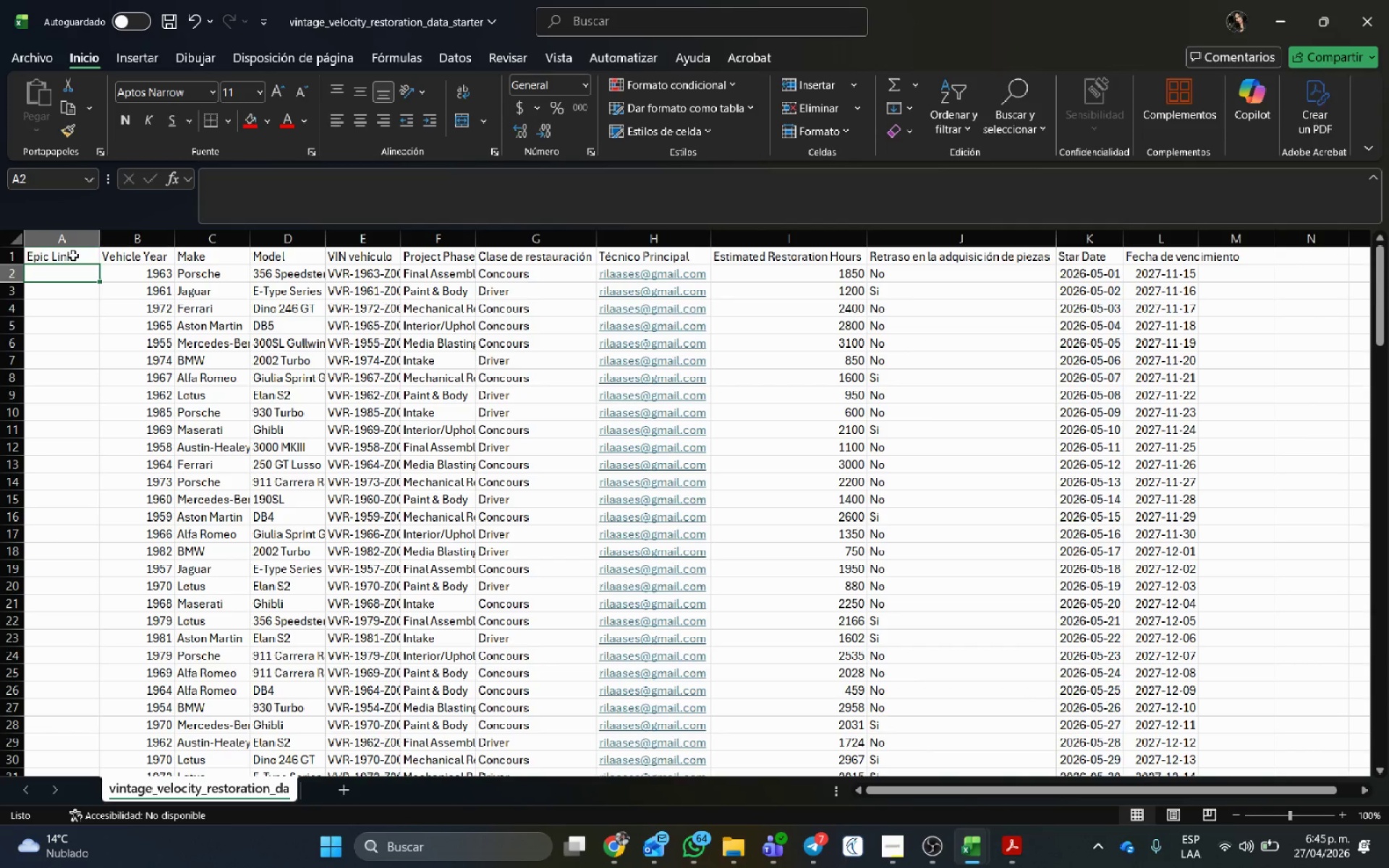 
key(Alt+AltLeft)
 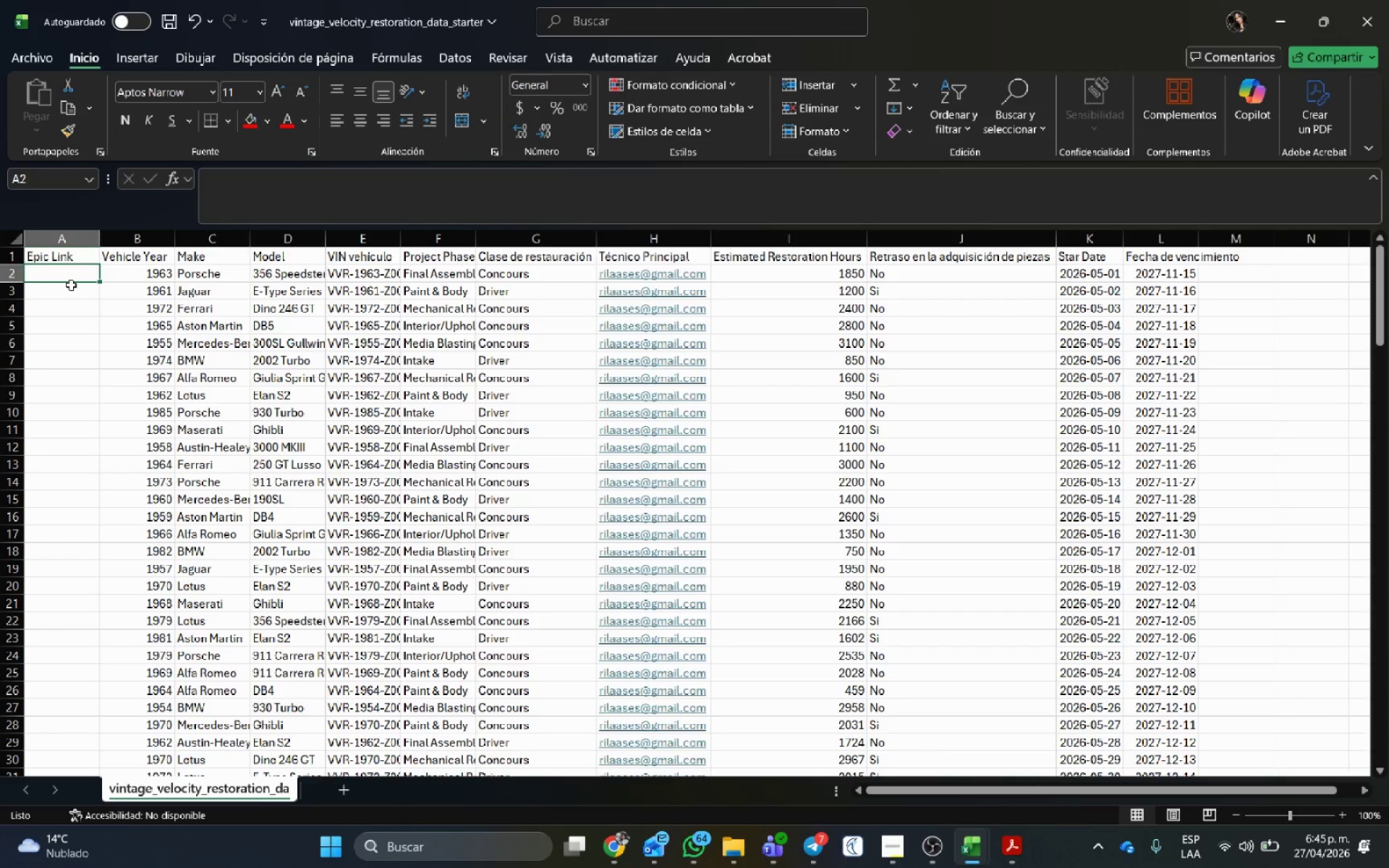 
key(Tab)
key(Tab)
type(VVR )
key(Backspace)
type(-2)
 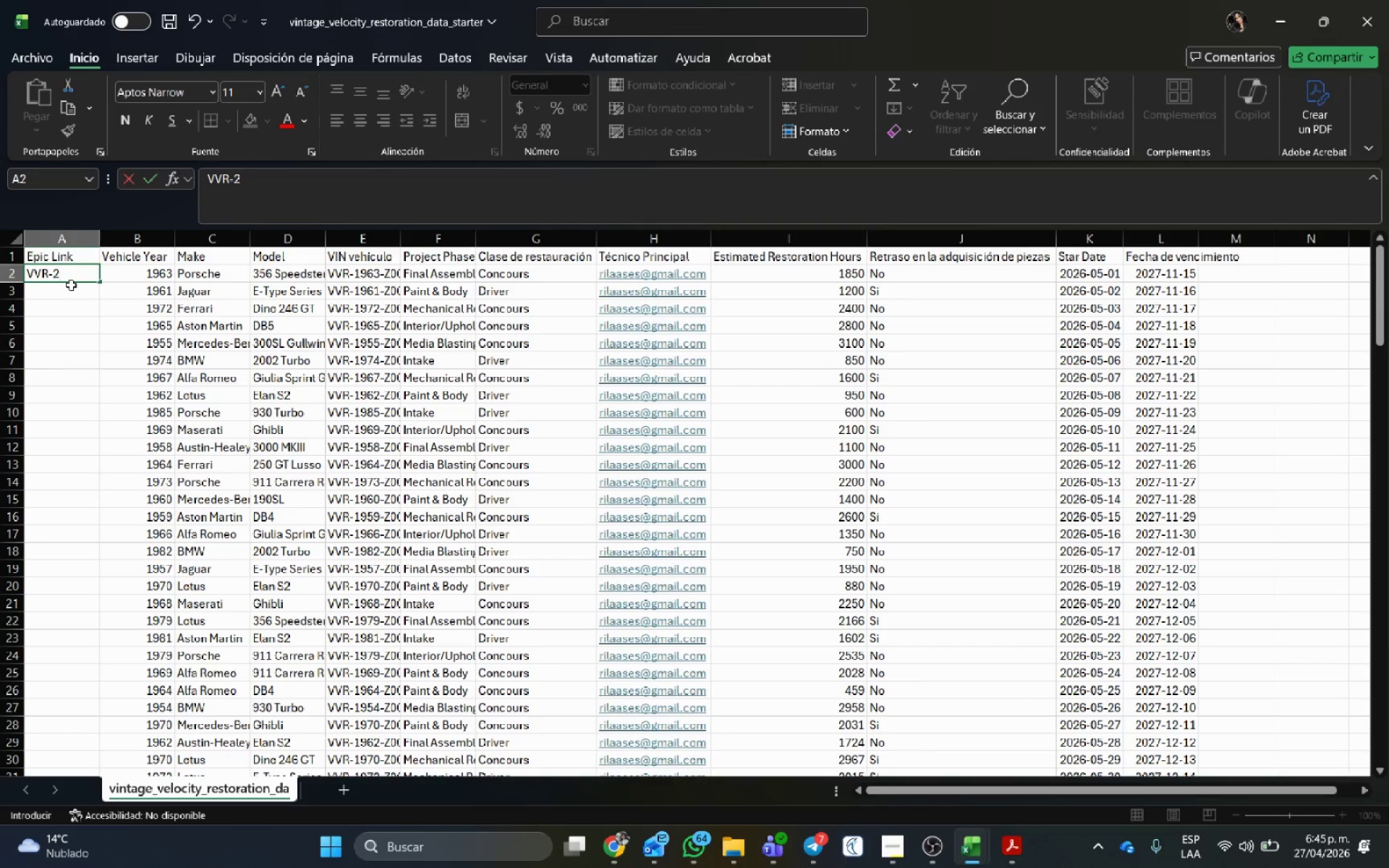 
hold_key(key=AltLeft, duration=0.31)
 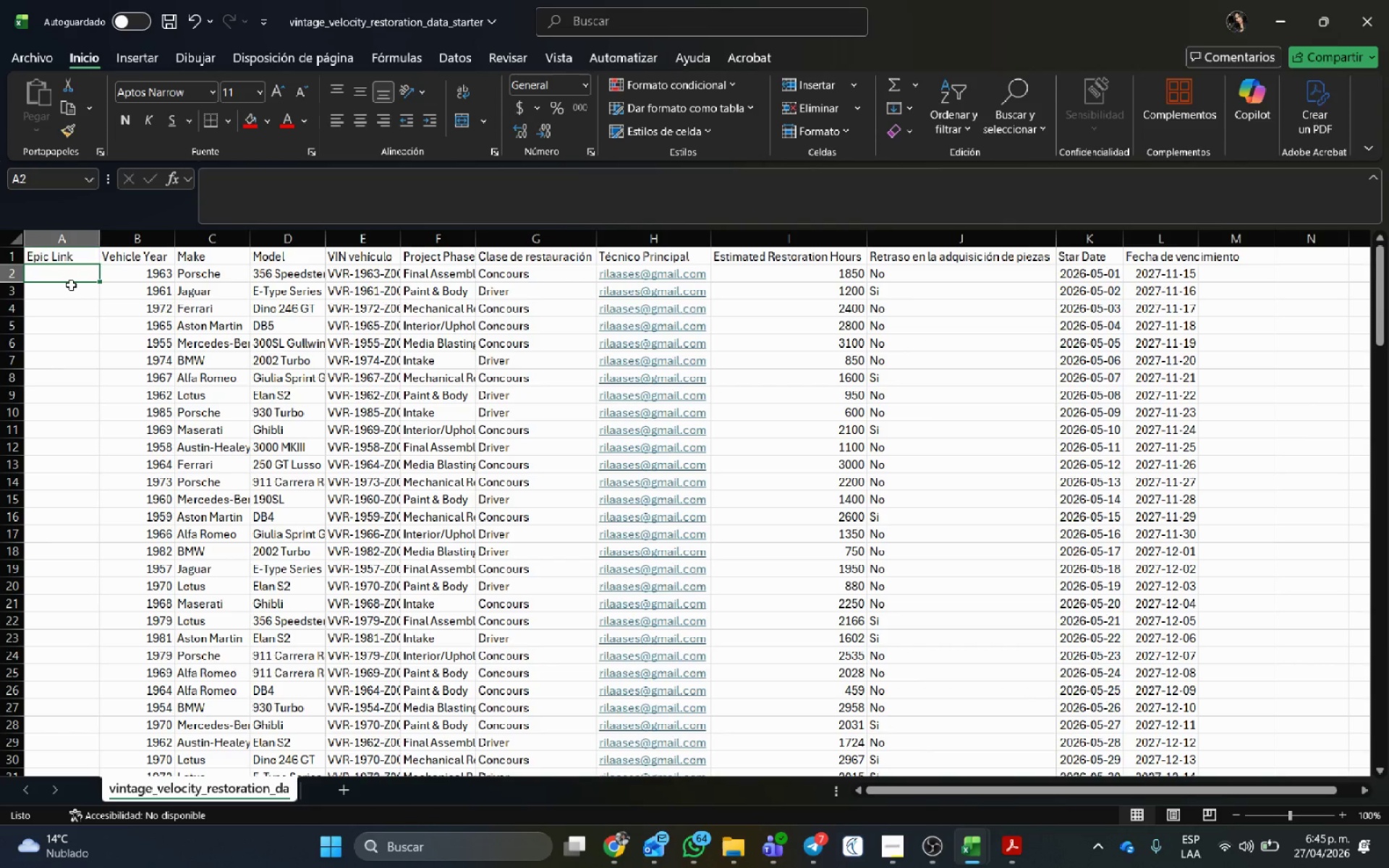 
key(NumpadEnter)
 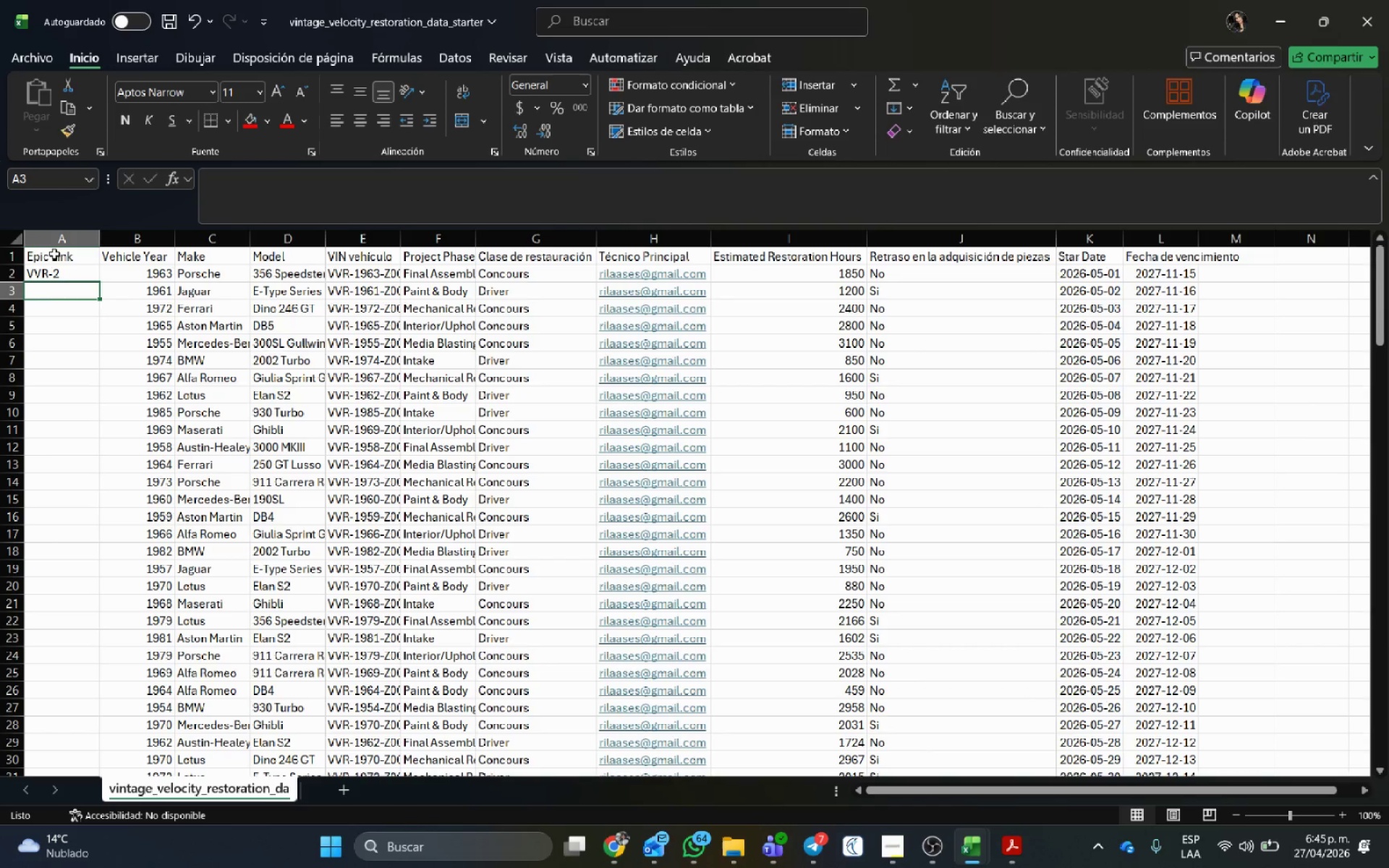 
left_click([61, 268])
 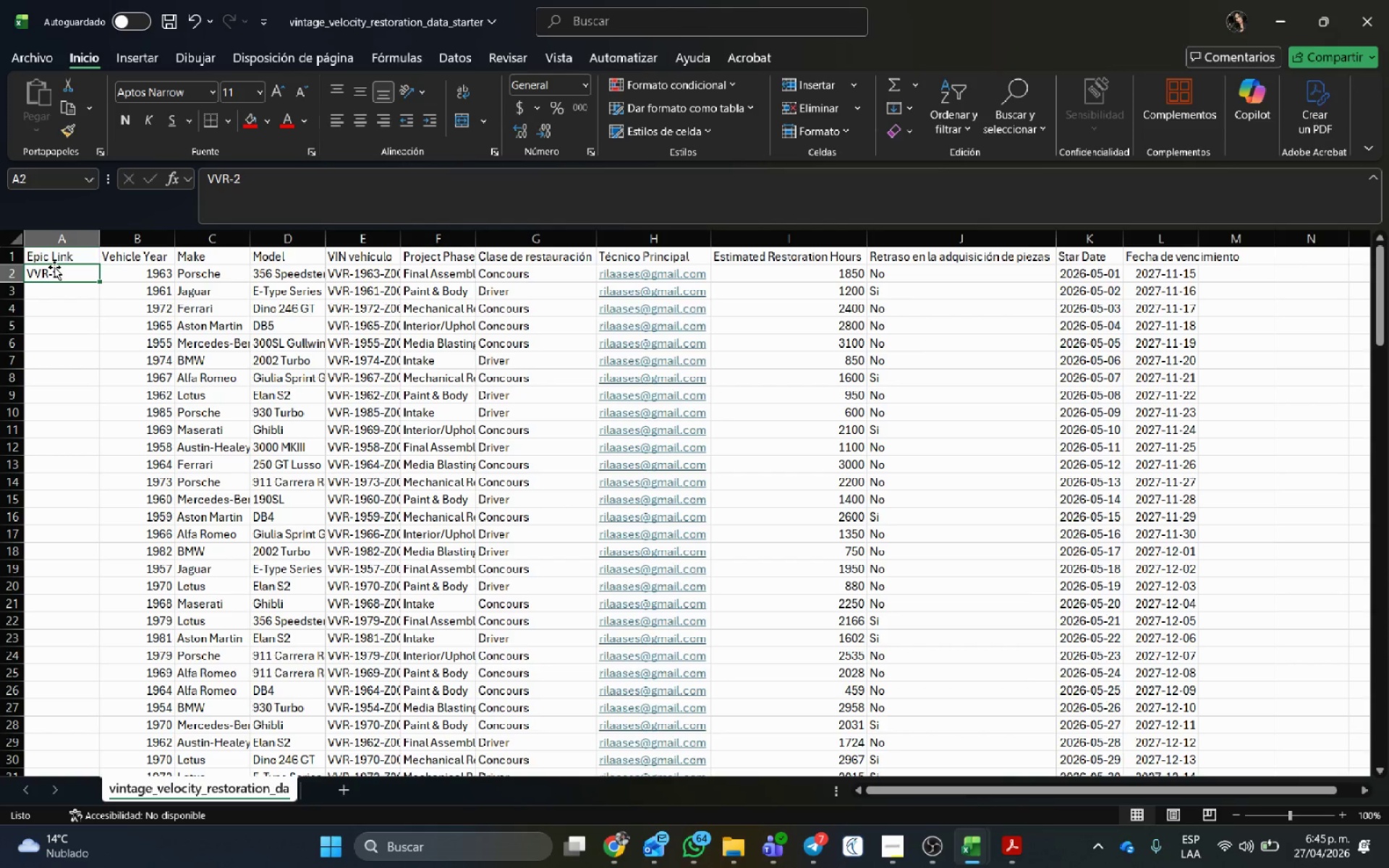 
key(Control+C)
 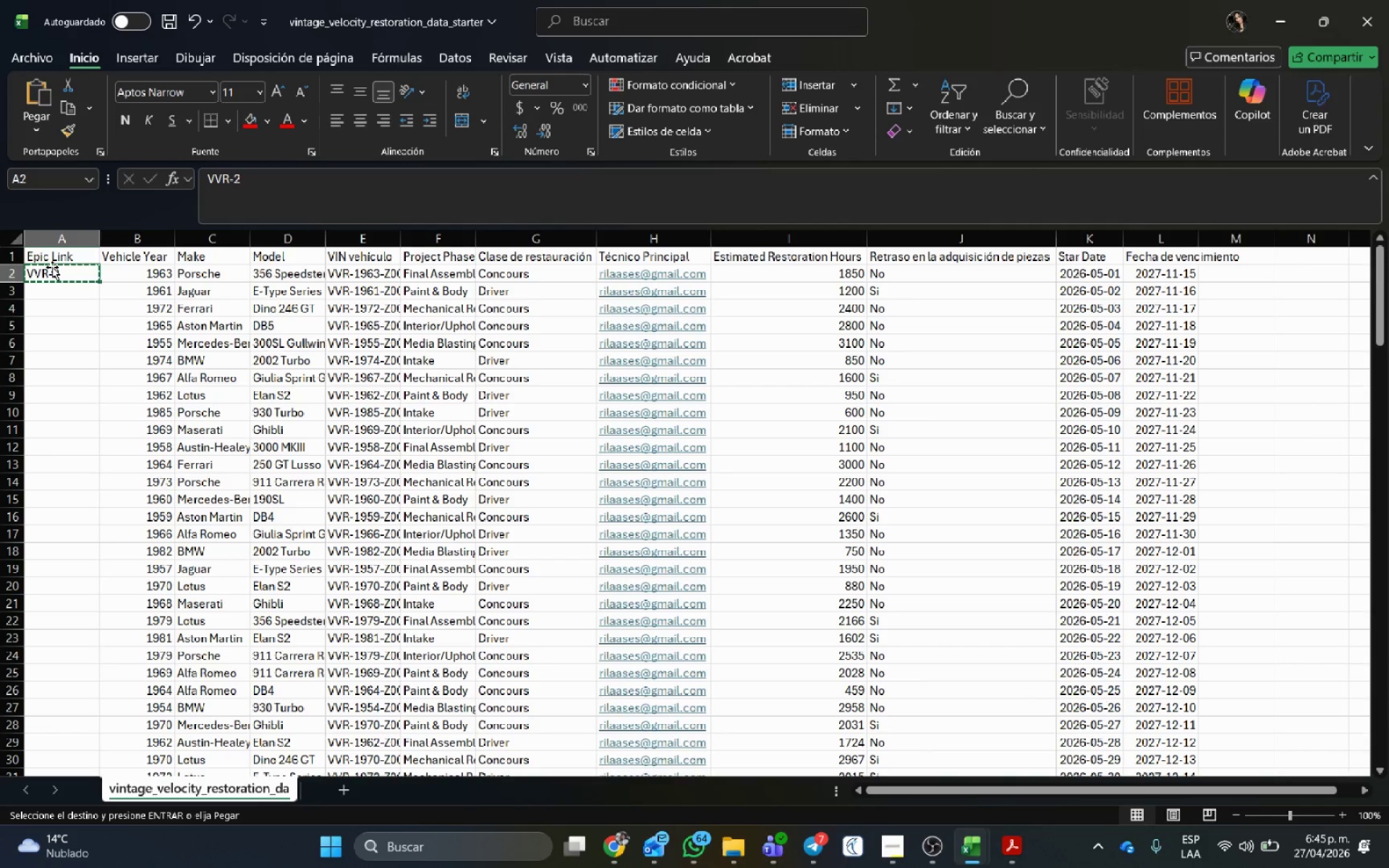 
hold_key(key=ShiftLeft, duration=8.38)
 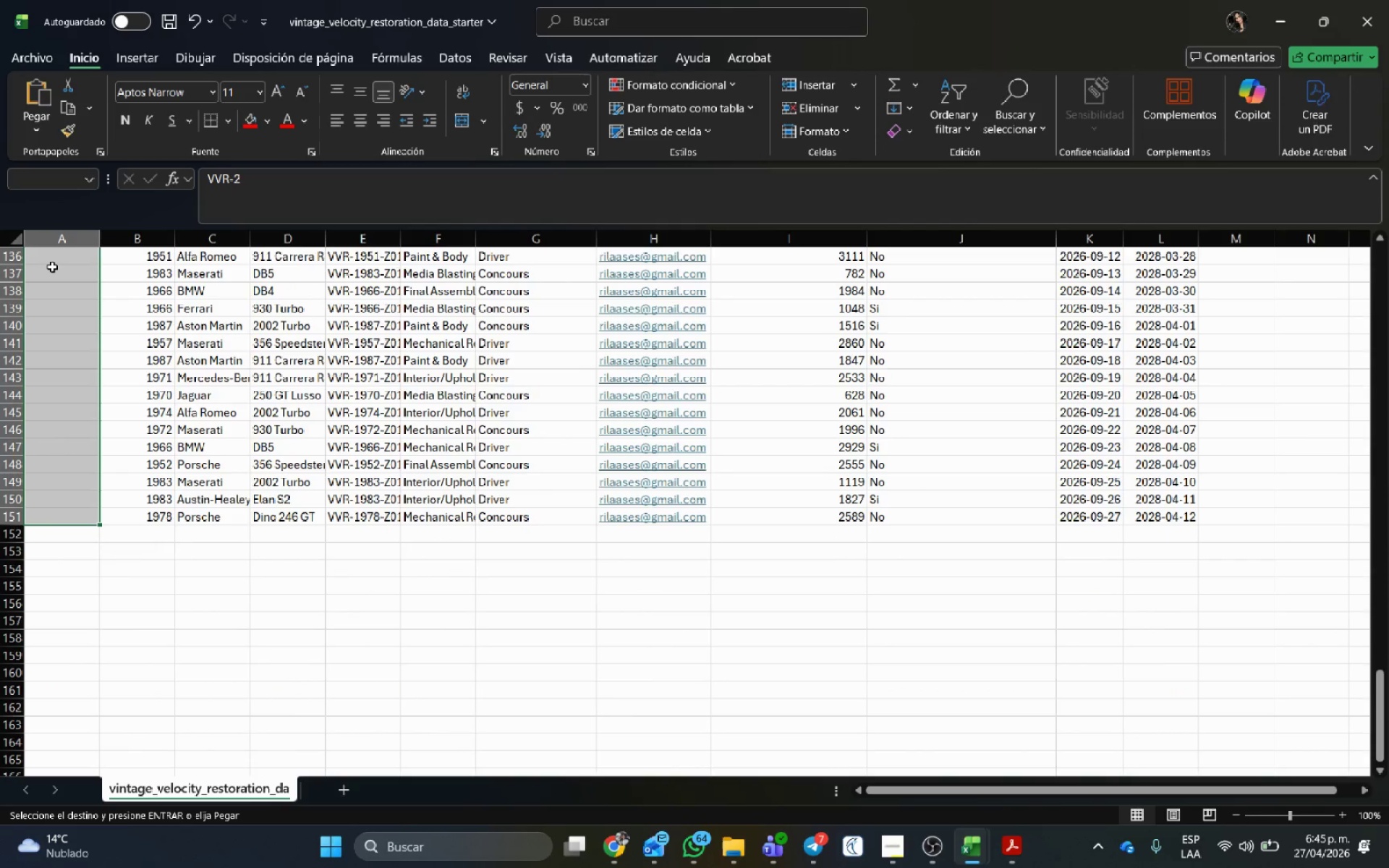 
hold_key(key=ArrowDown, duration=1.52)
 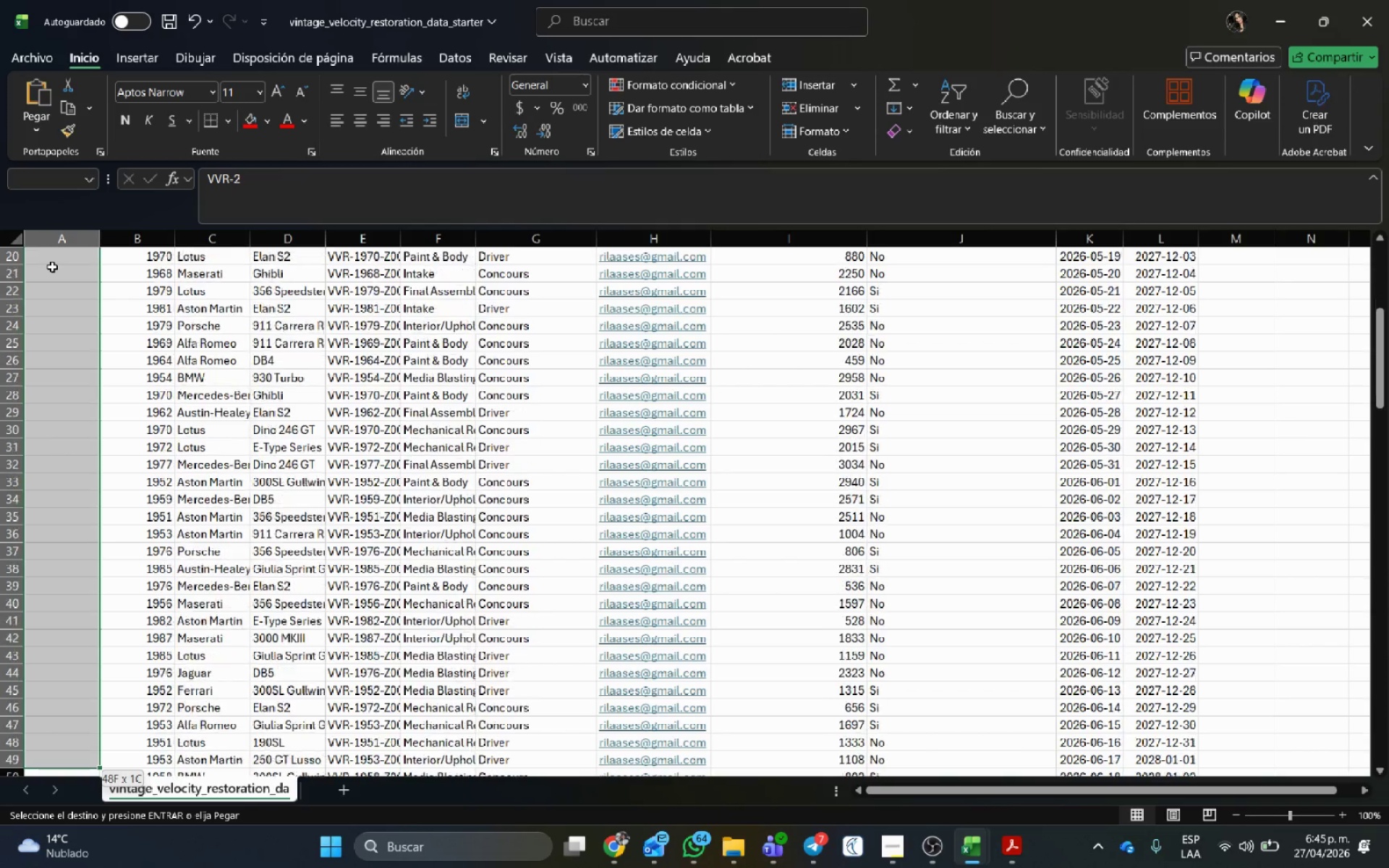 
hold_key(key=ArrowDown, duration=1.53)
 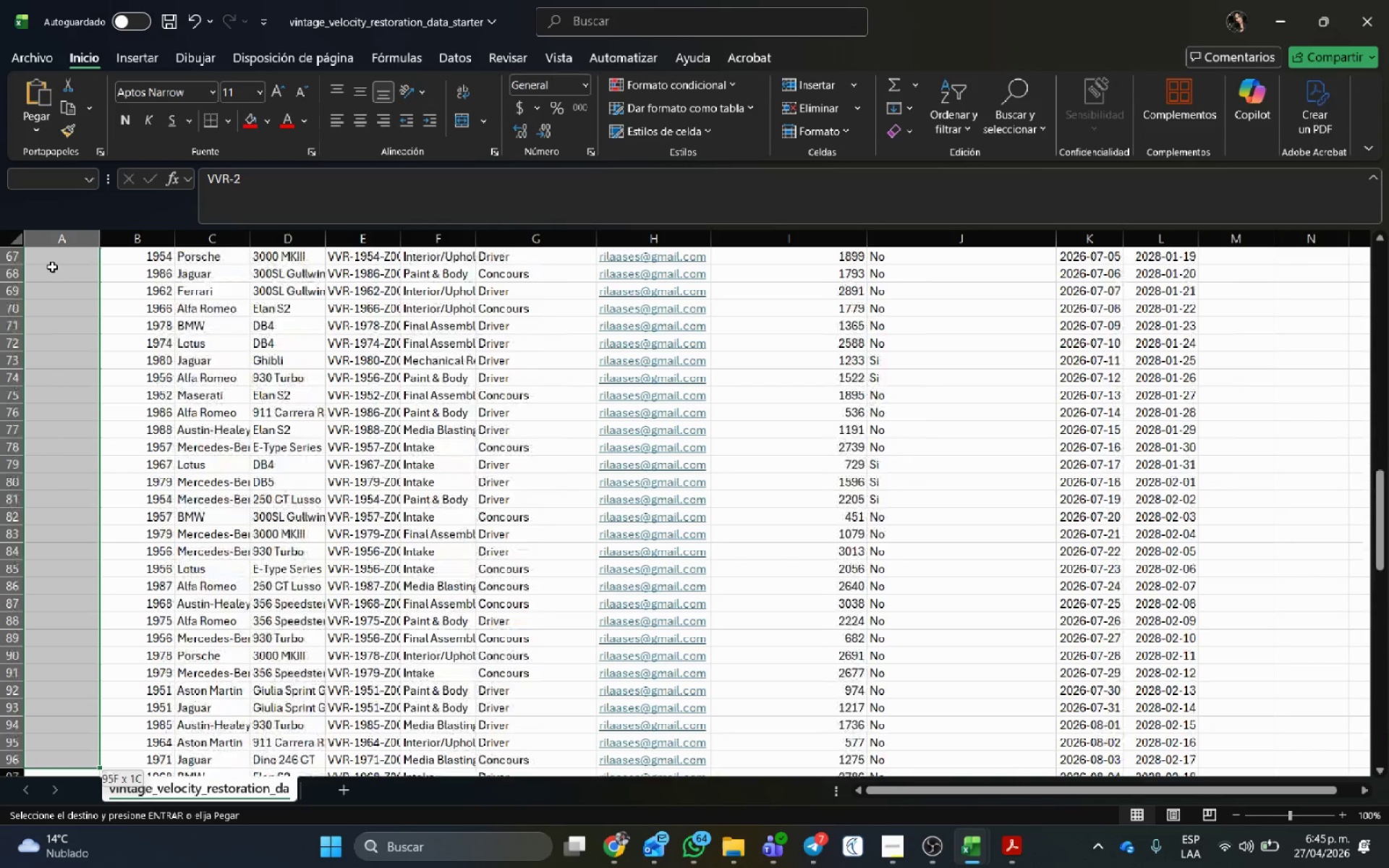 
hold_key(key=ArrowDown, duration=1.5)
 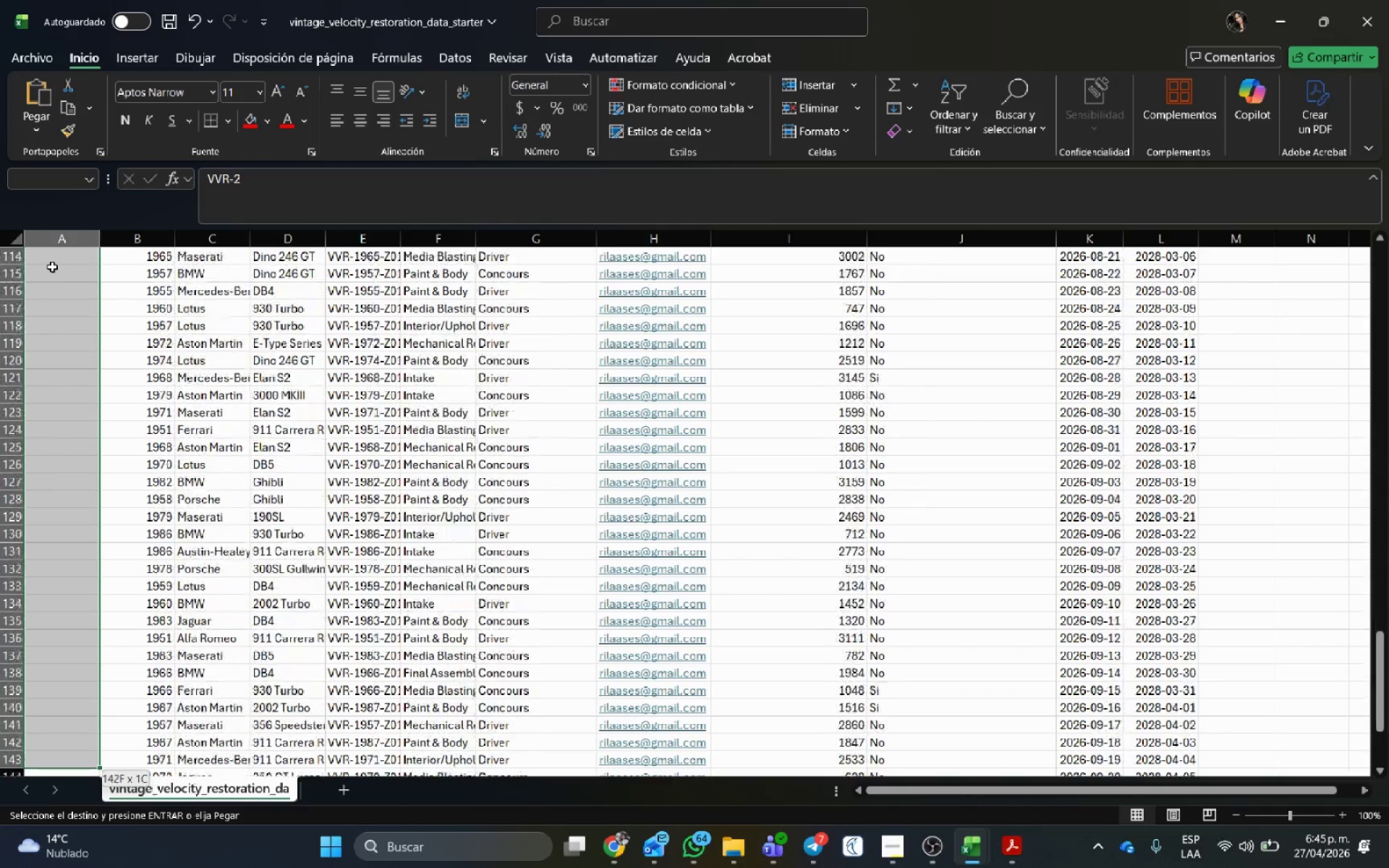 
hold_key(key=ArrowDown, duration=1.26)
 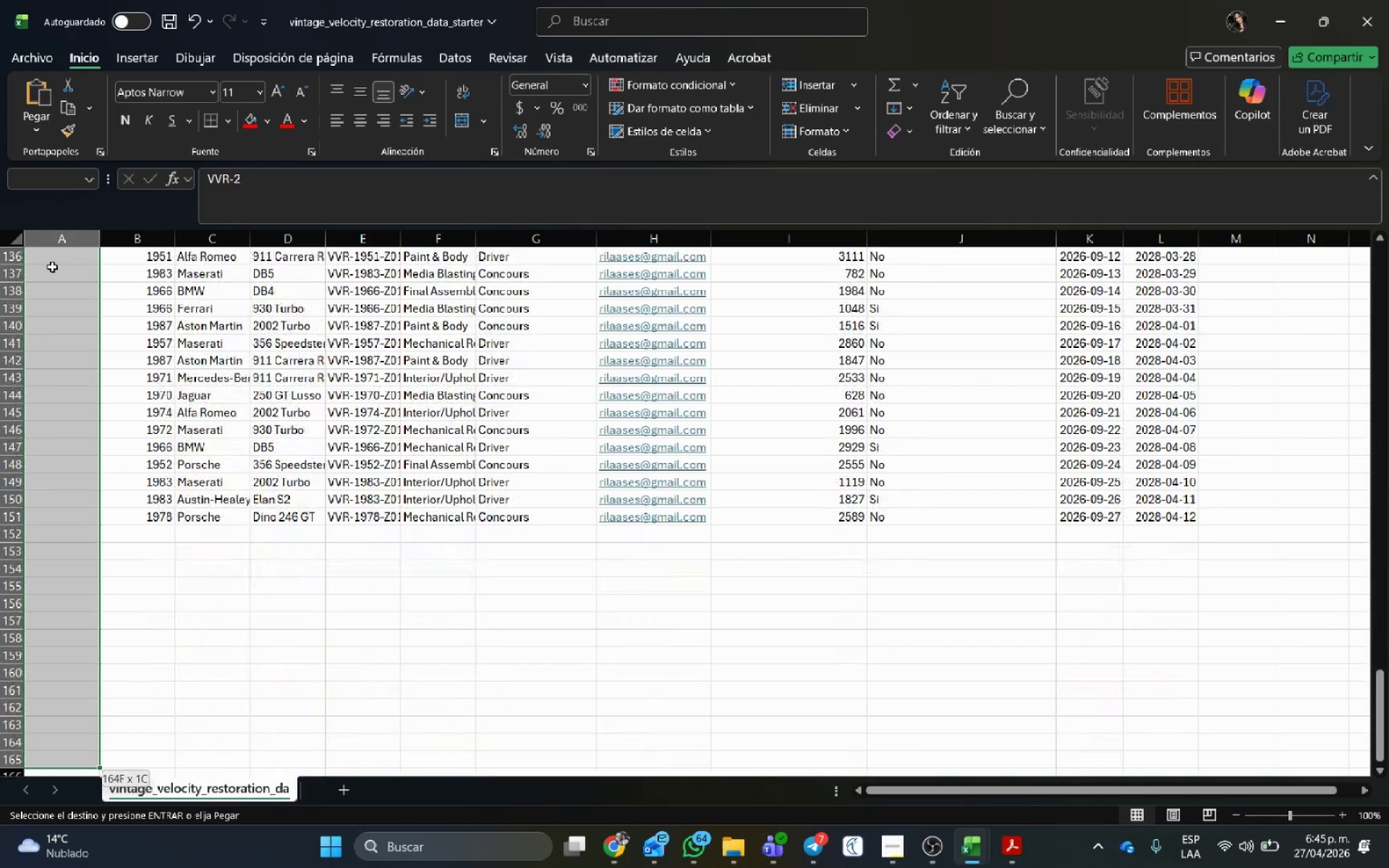 
hold_key(key=ArrowUp, duration=1.02)
 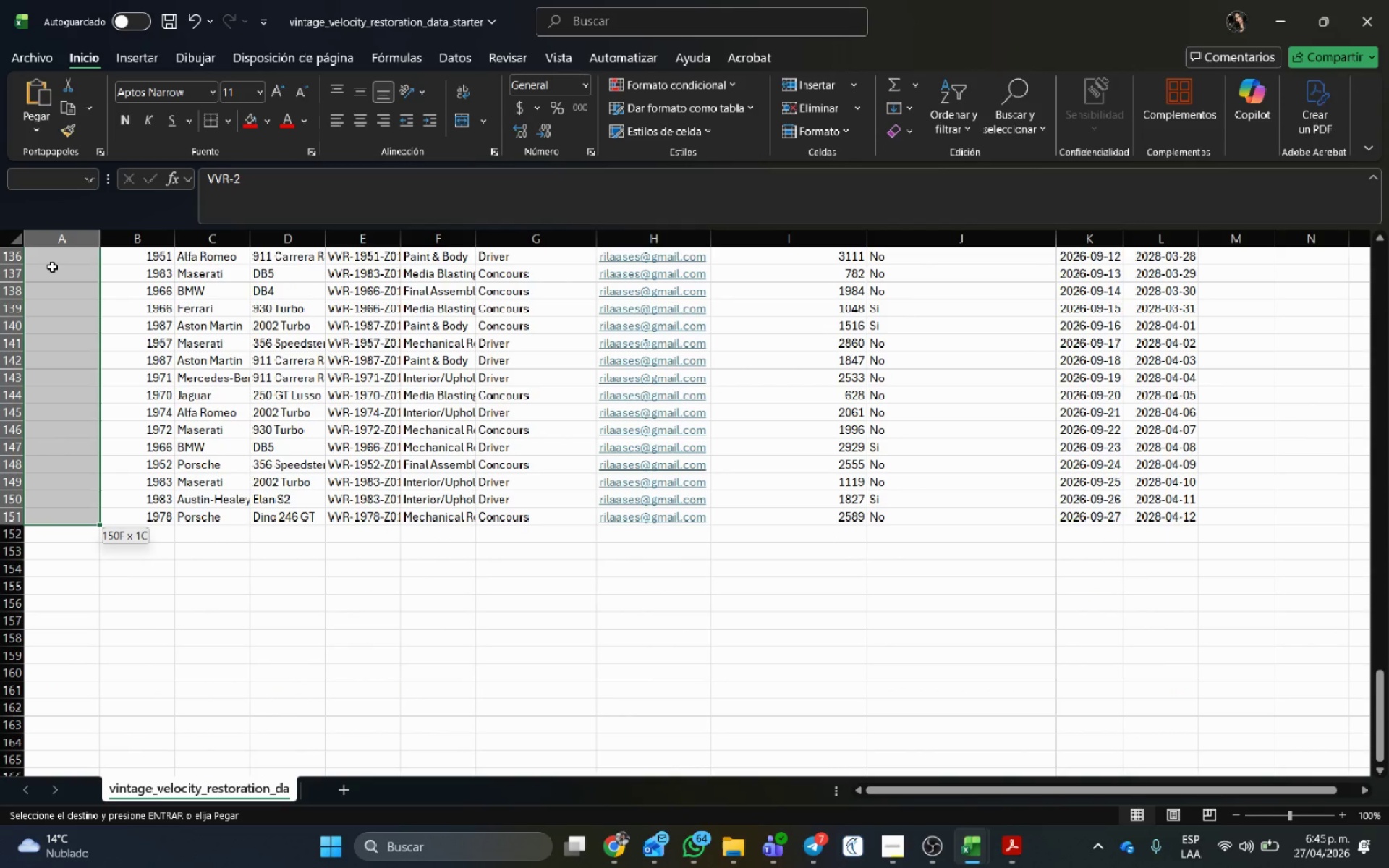 
key(Control+C)
 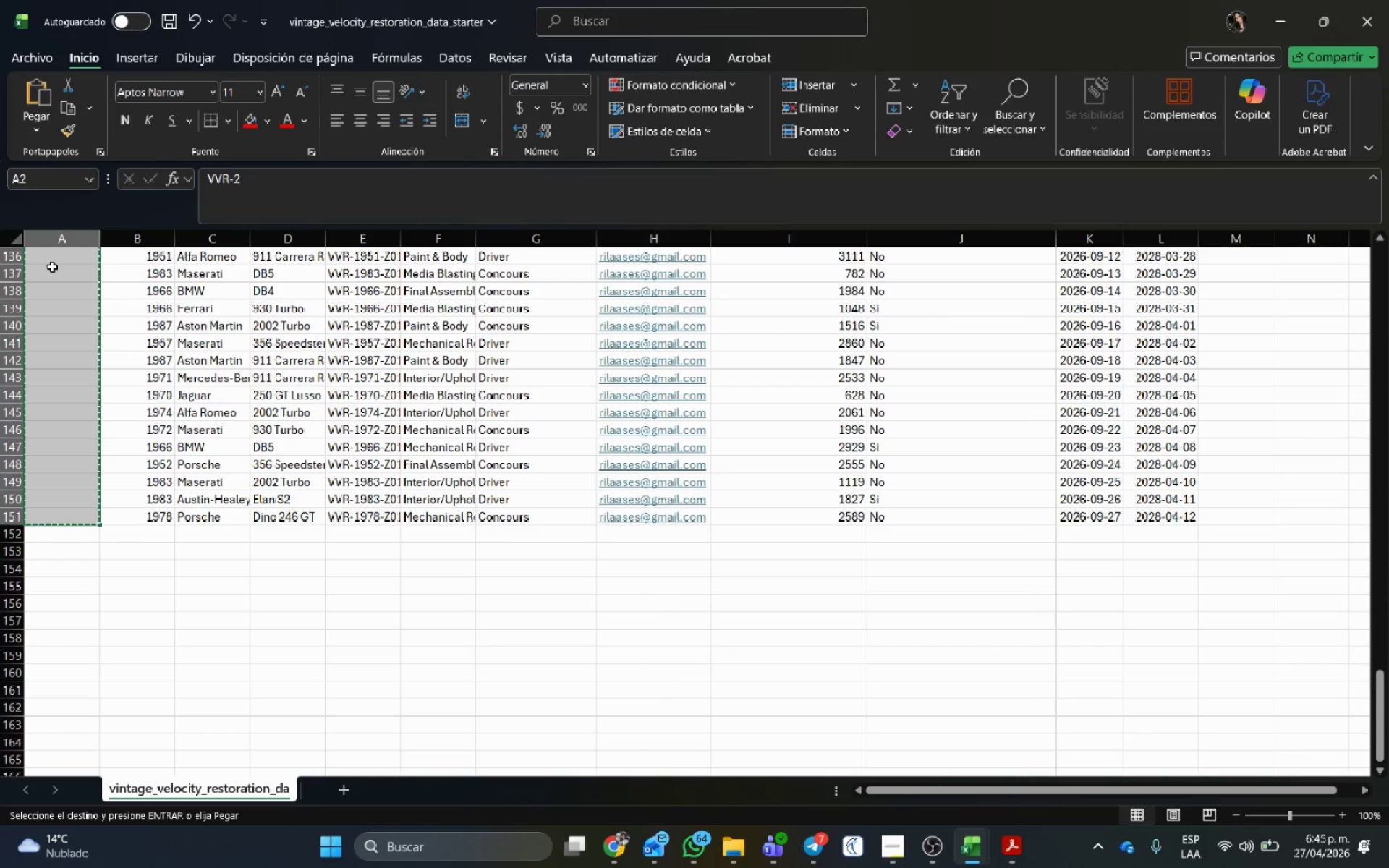 
key(Control+ControlLeft)
 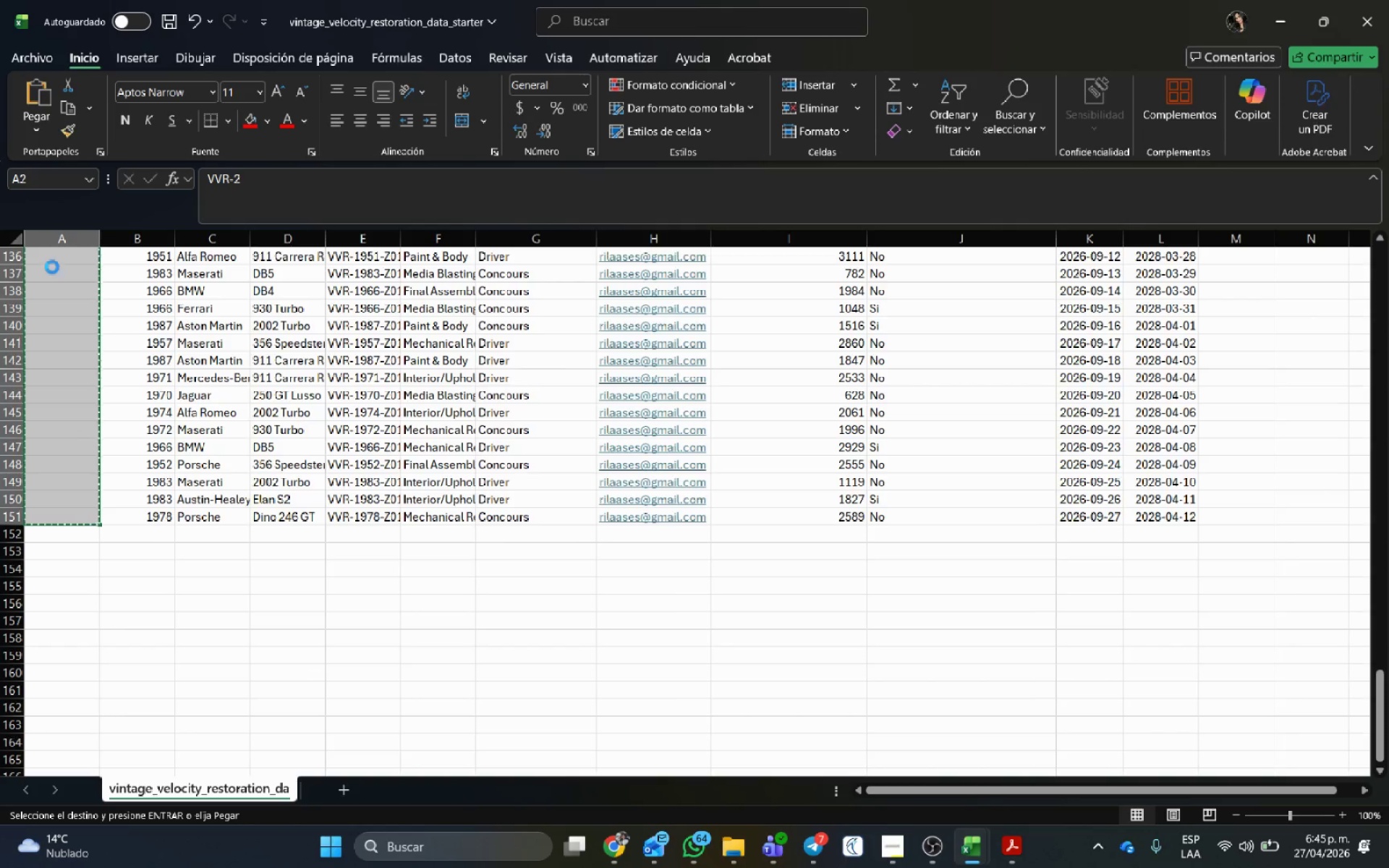 
key(Control+V)
 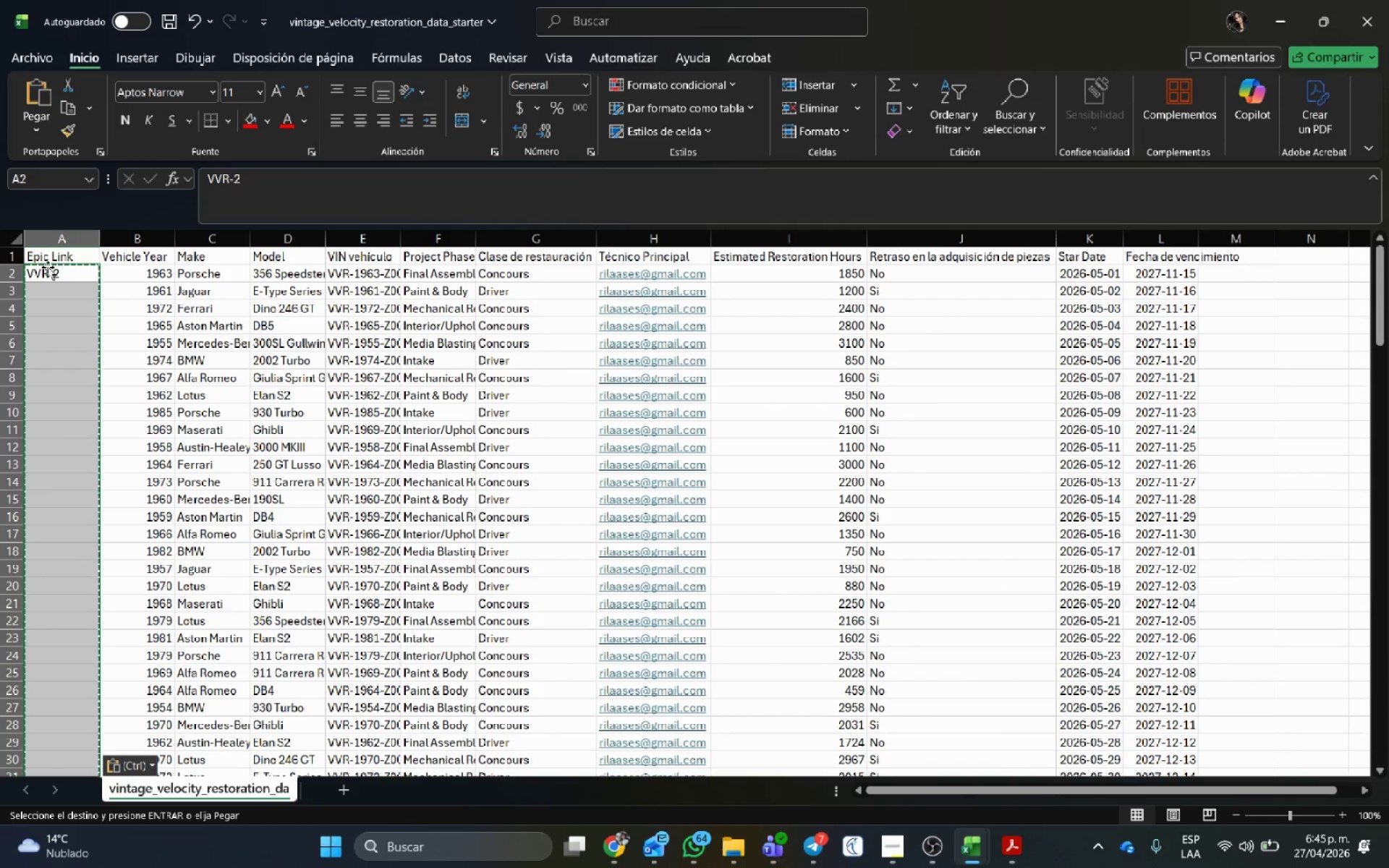 
left_click([46, 274])
 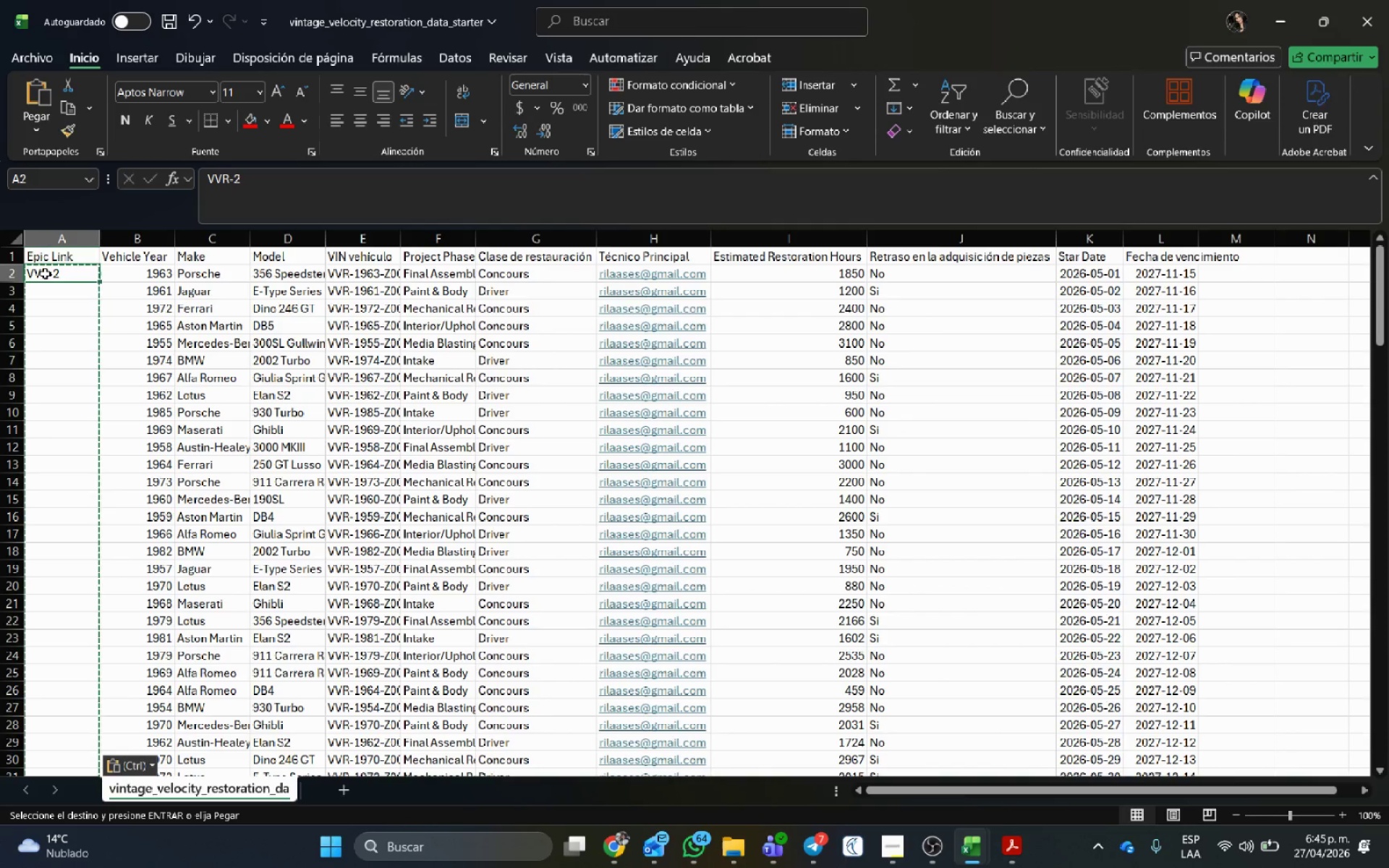 
key(Control+C)
 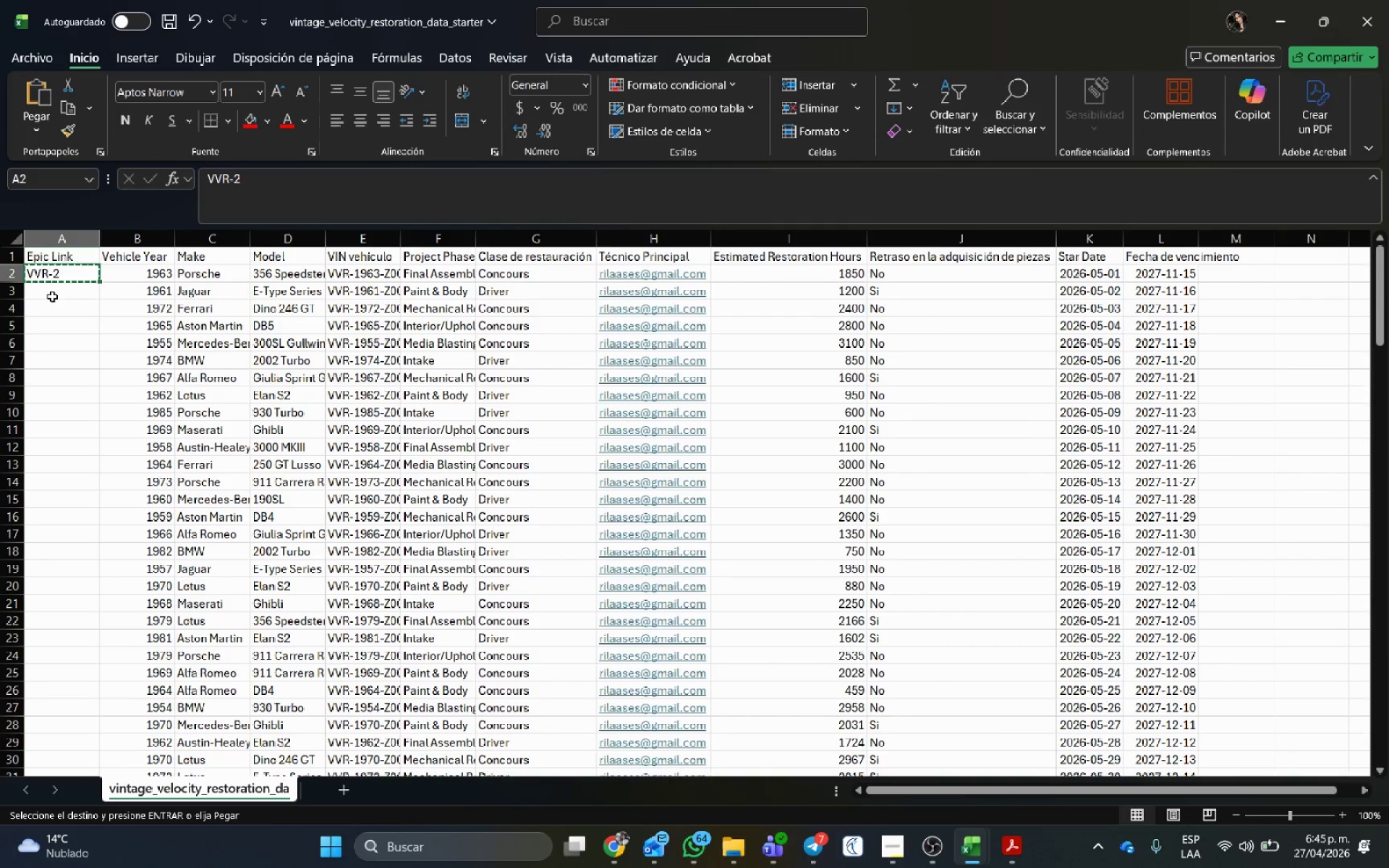 
left_click_drag(start_coordinate=[52, 297], to_coordinate=[74, 739])
 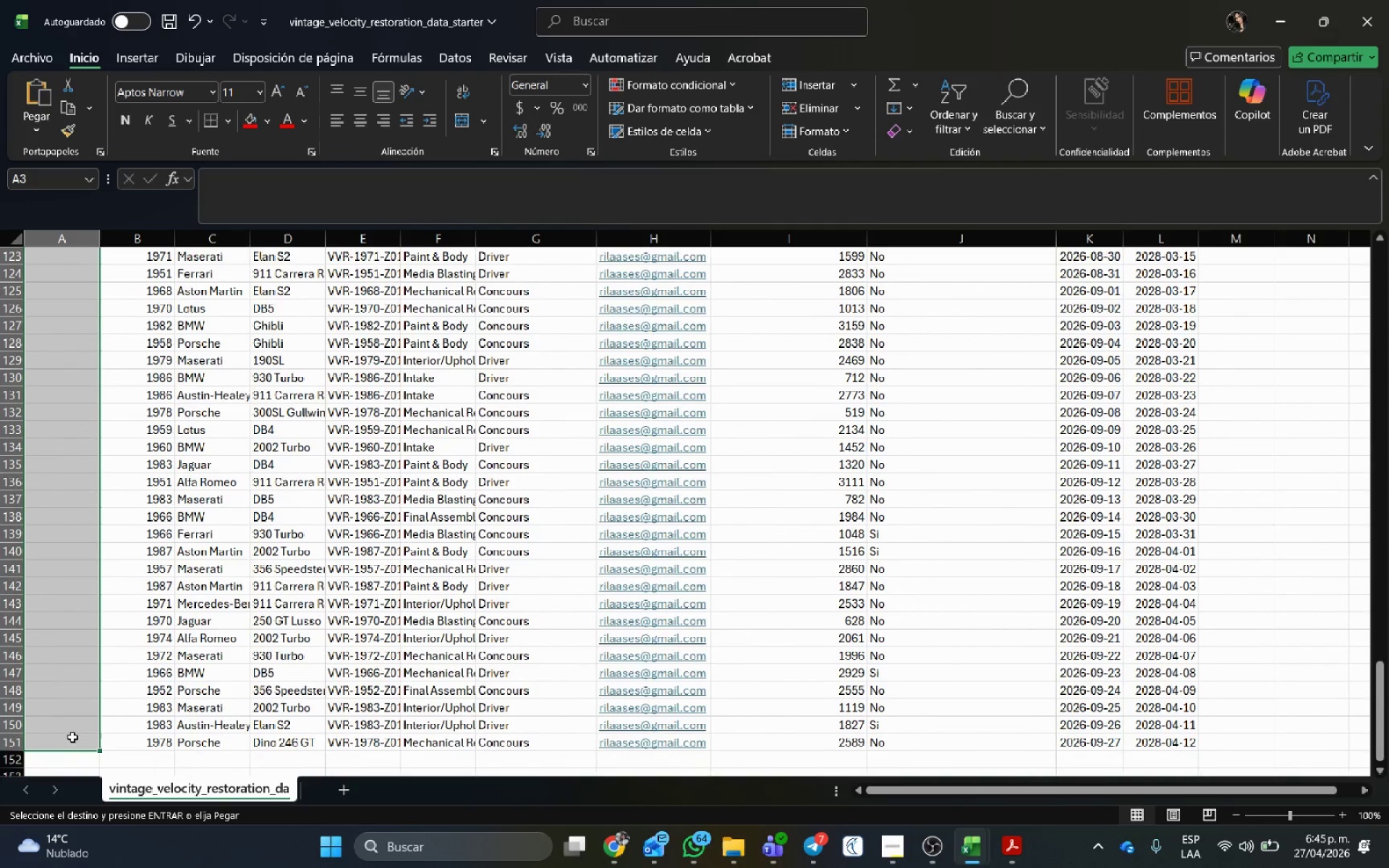 
key(Control+V)
 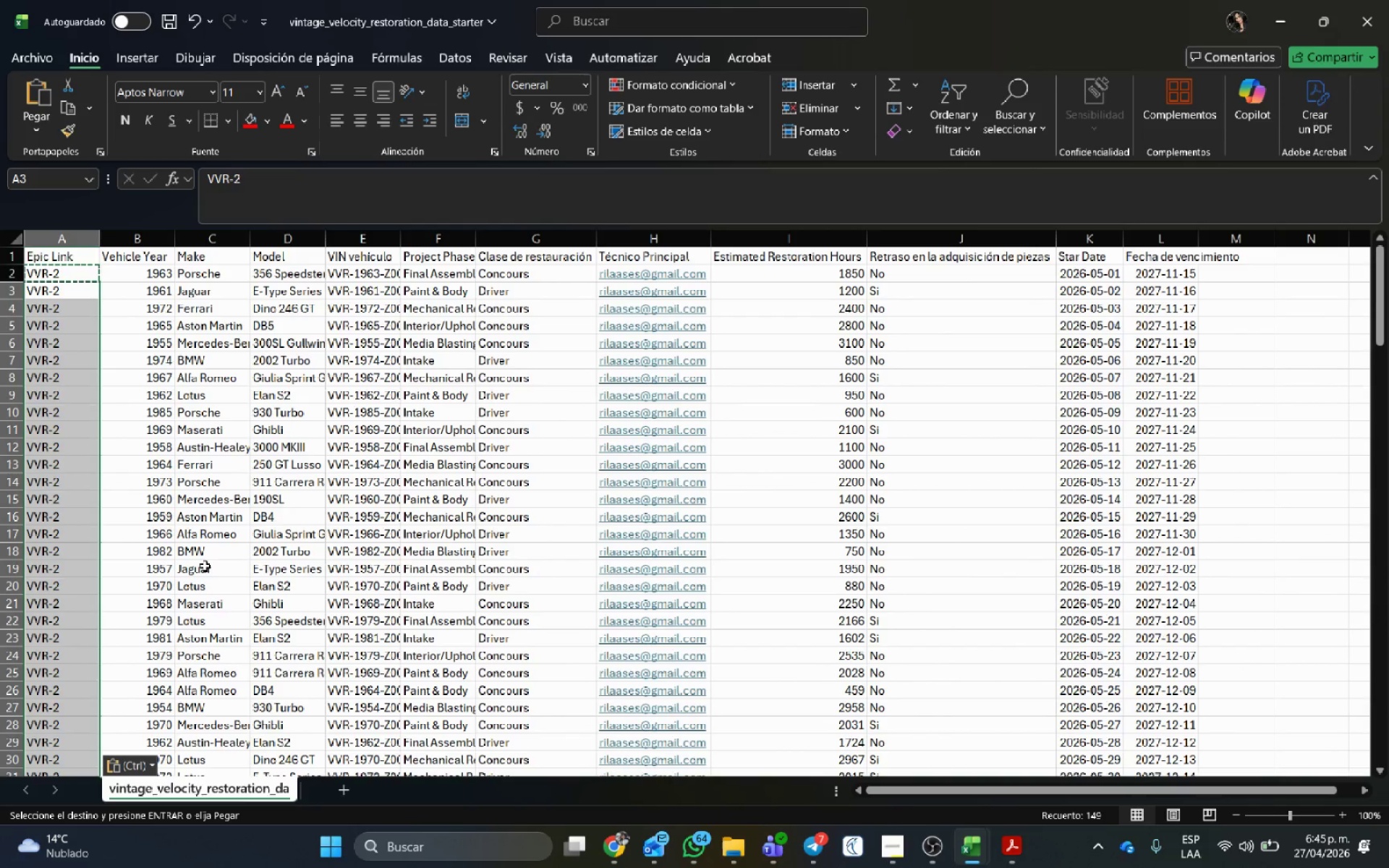 
left_click([341, 506])
 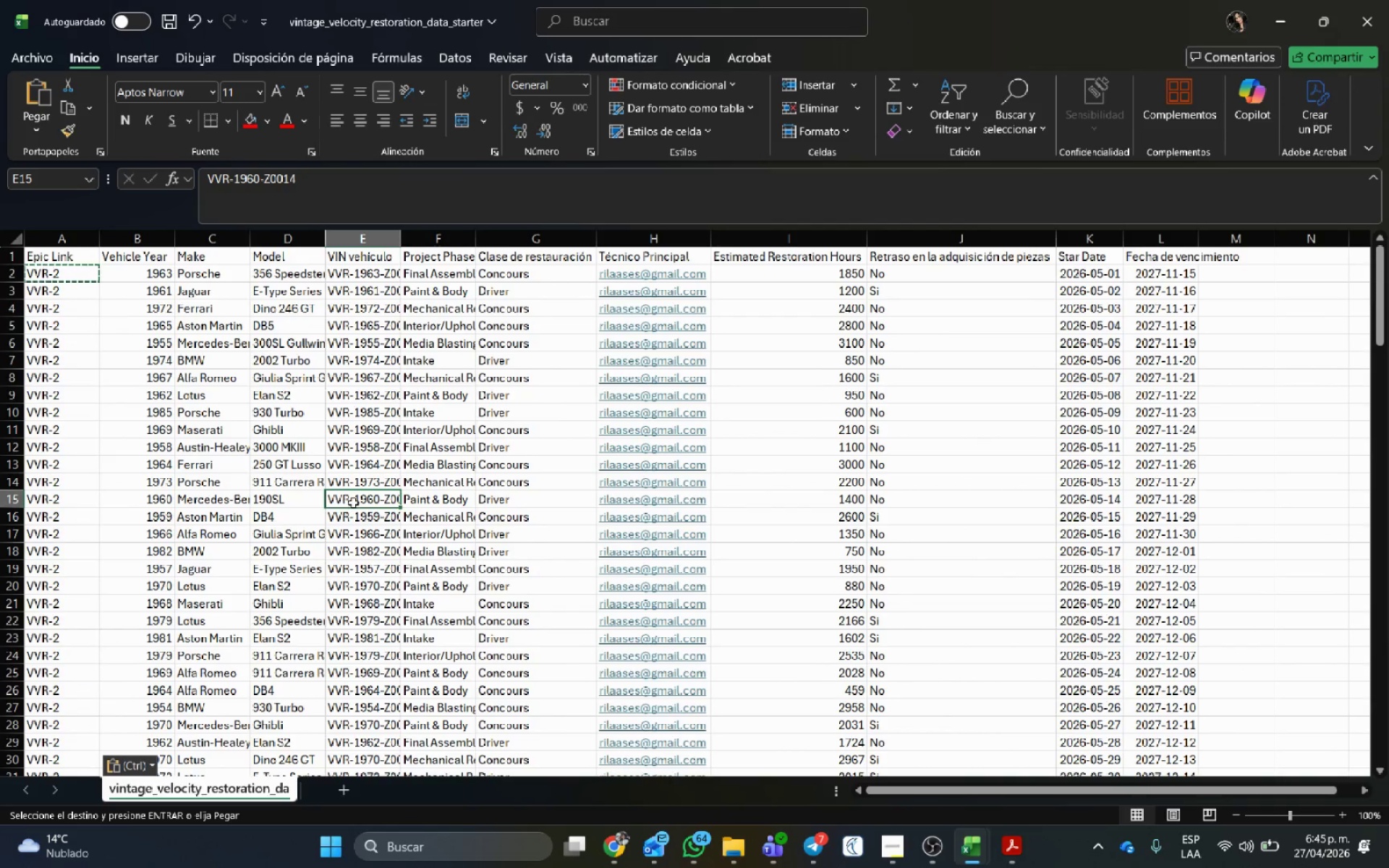 
scroll: coordinate [354, 502], scroll_direction: up, amount: 3.0
 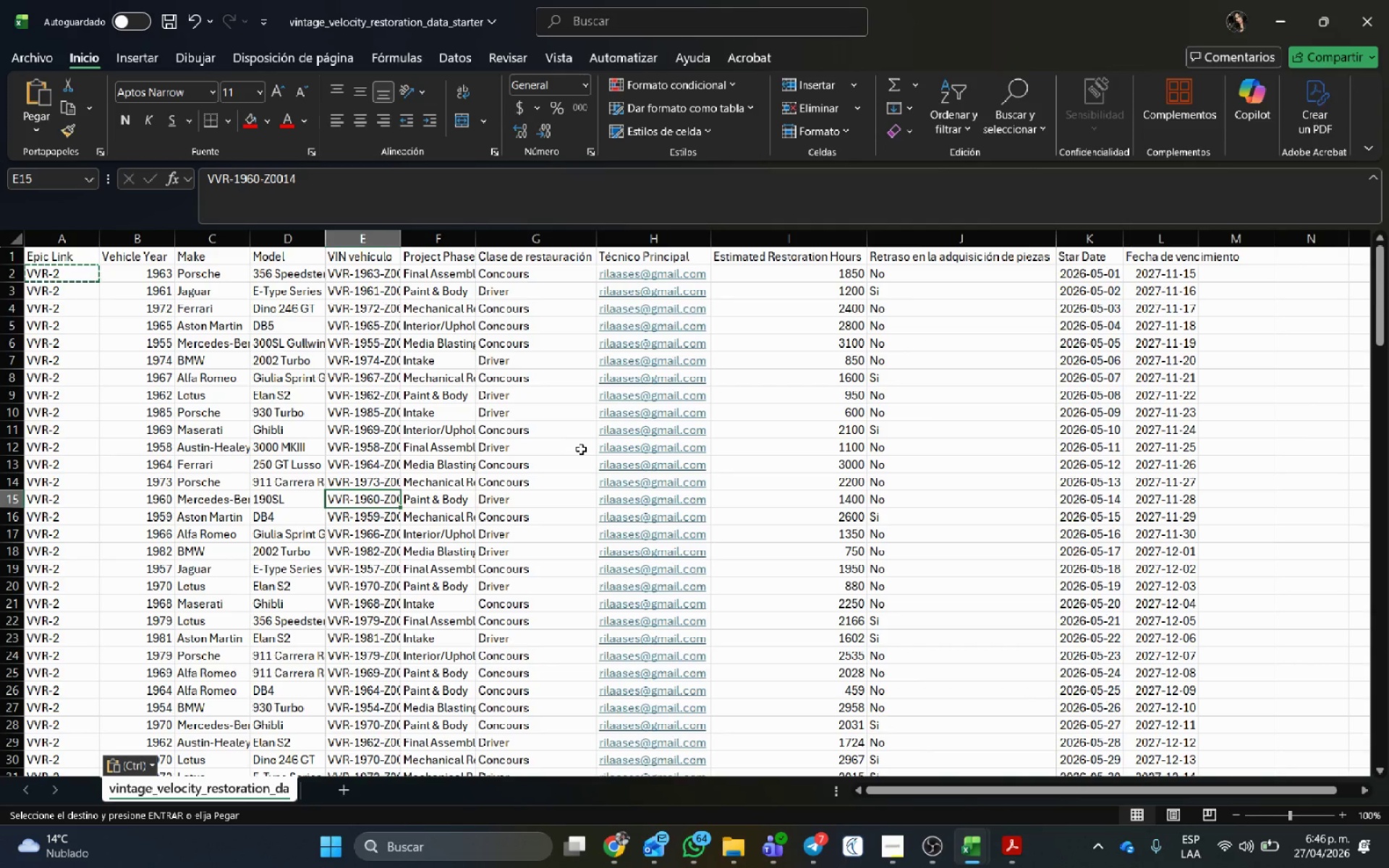 
wait(18.29)
 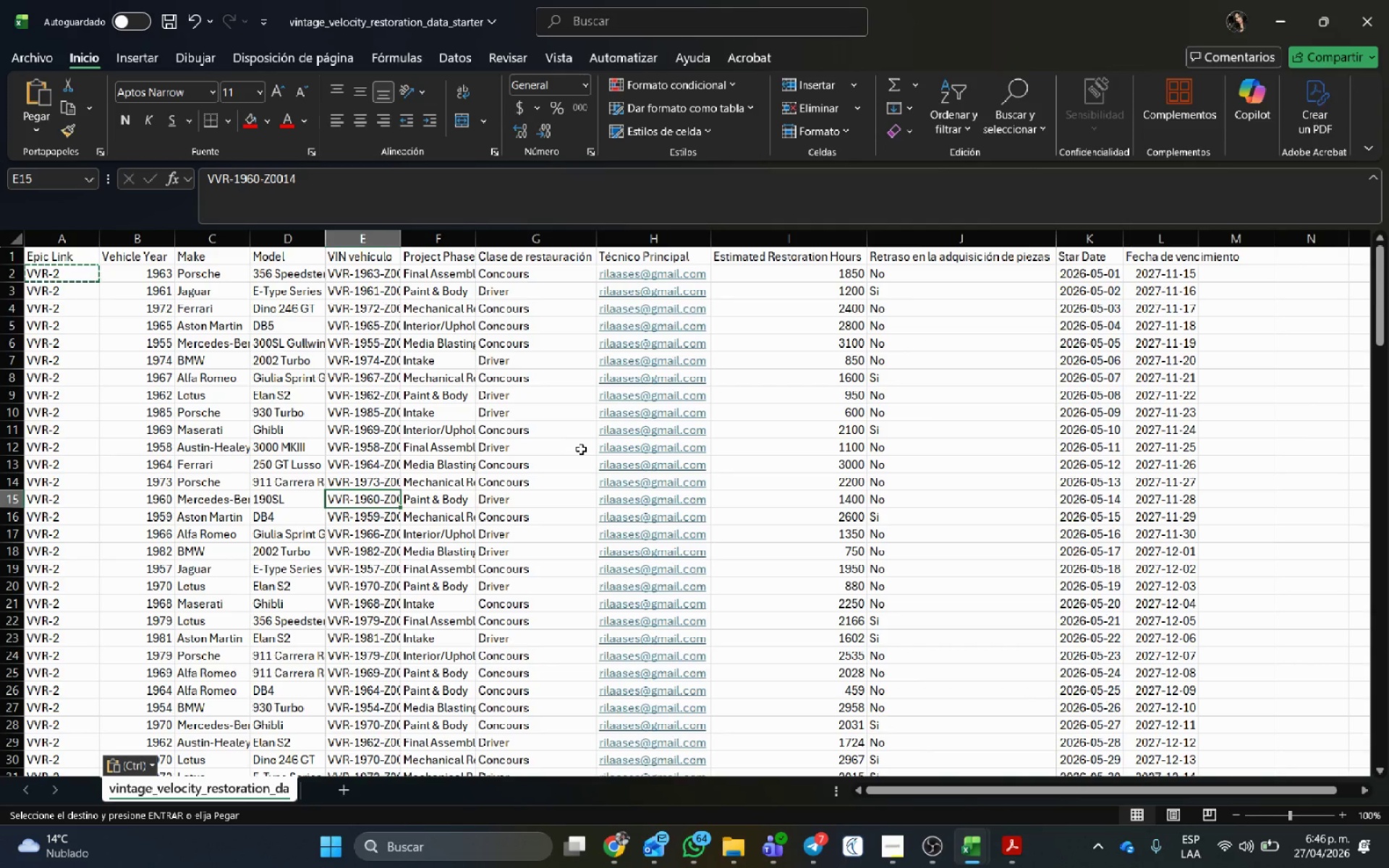 
left_click([276, 405])
 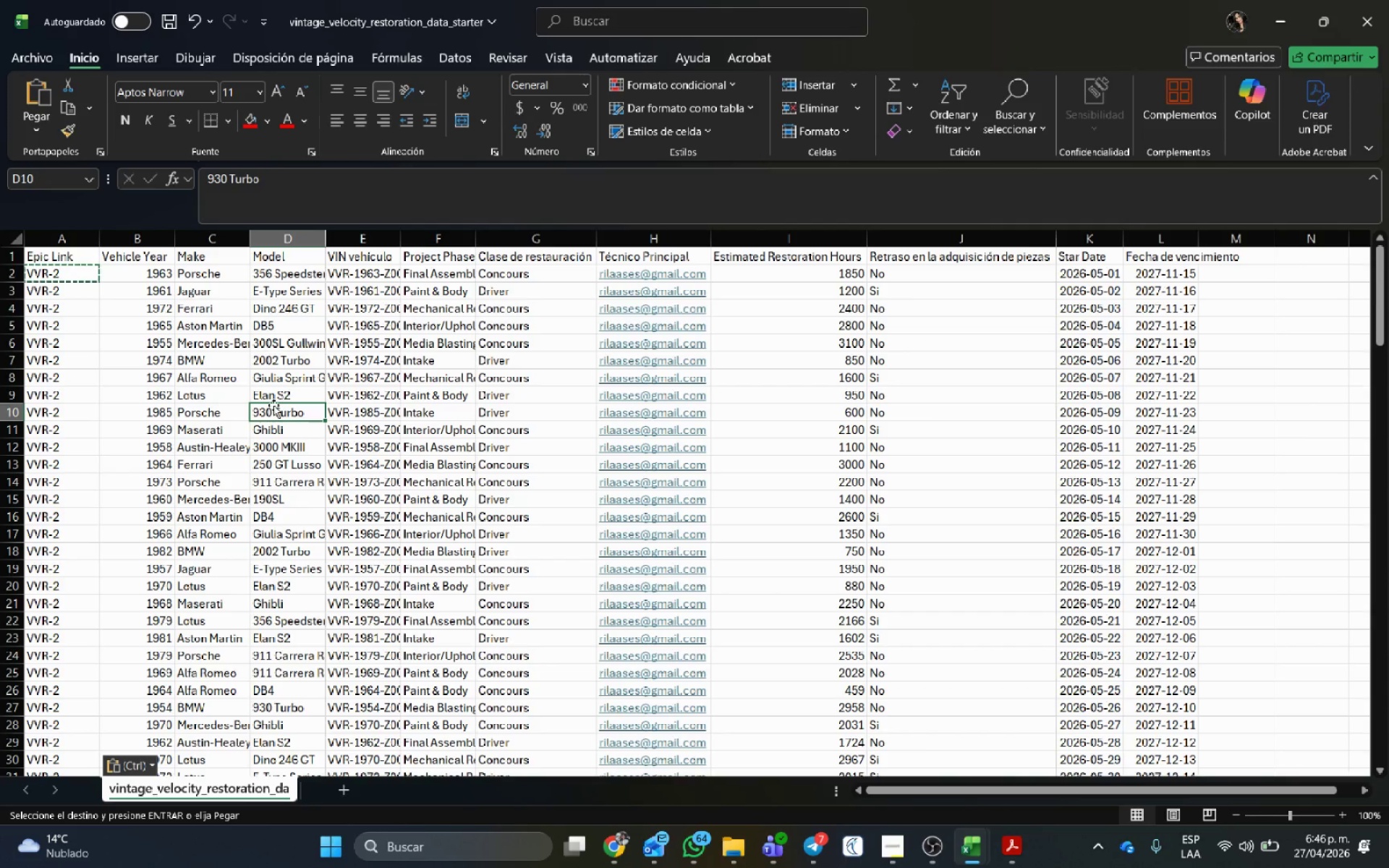 
key(Escape)
 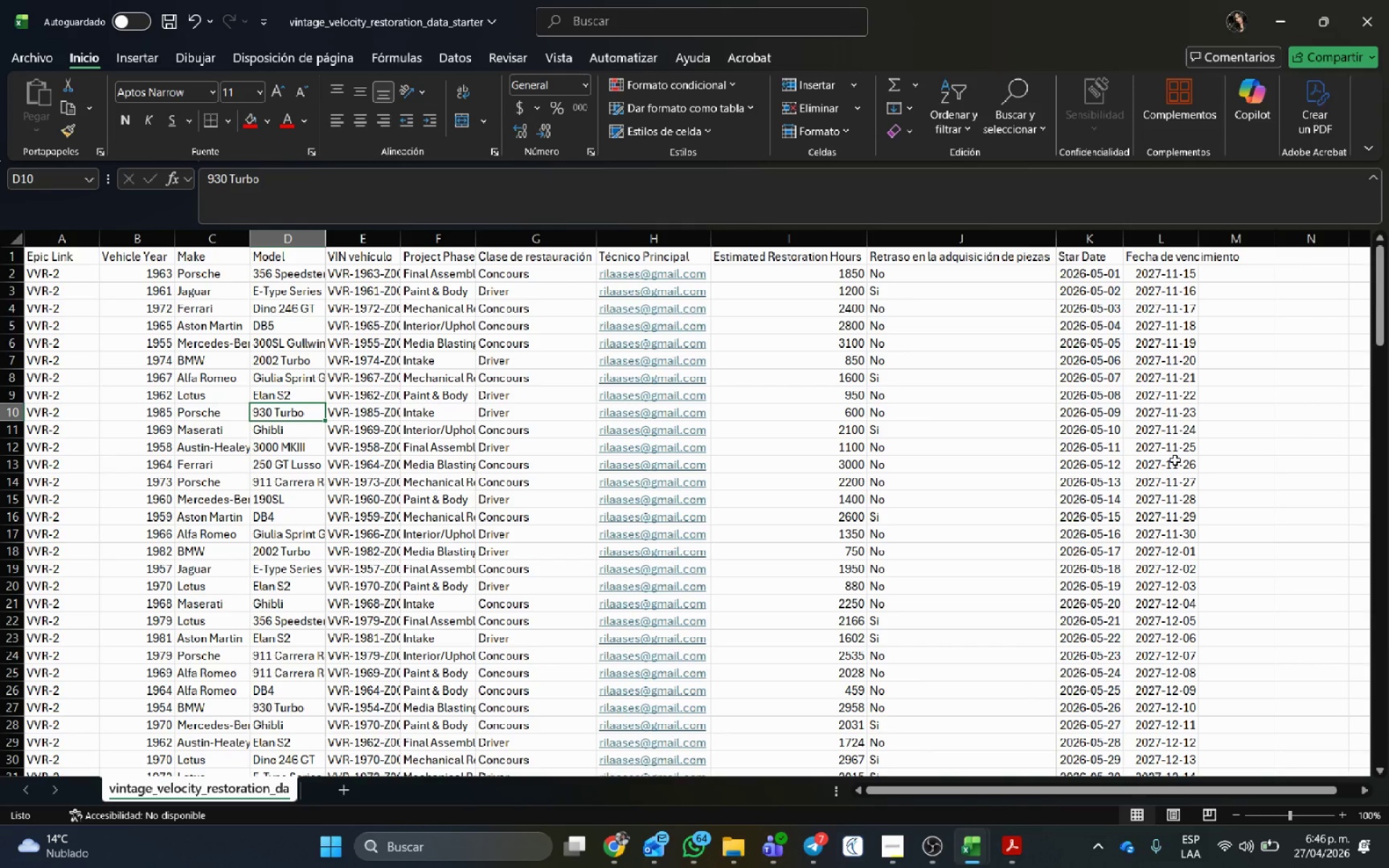 
wait(8.83)
 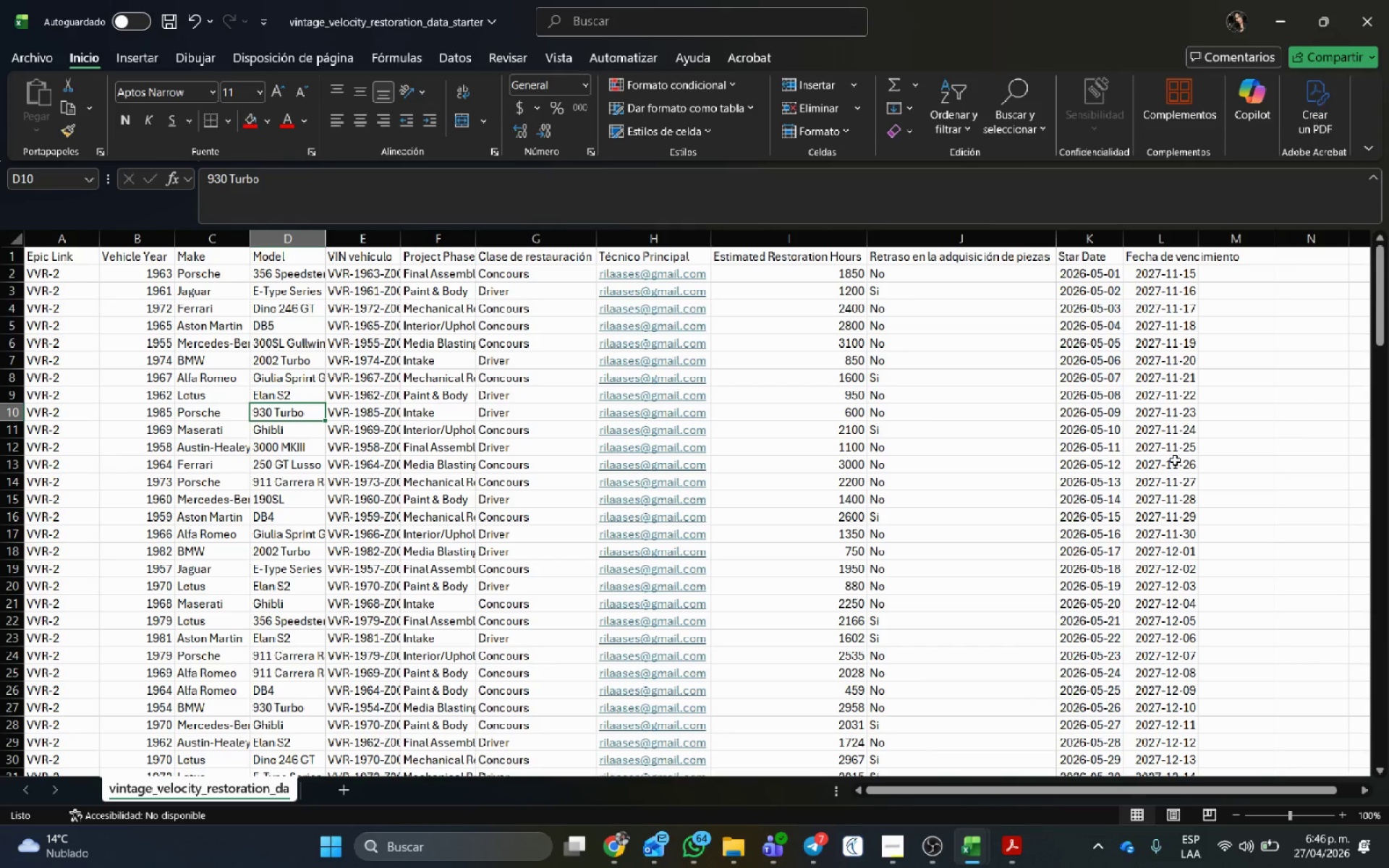 
left_click([605, 849])
 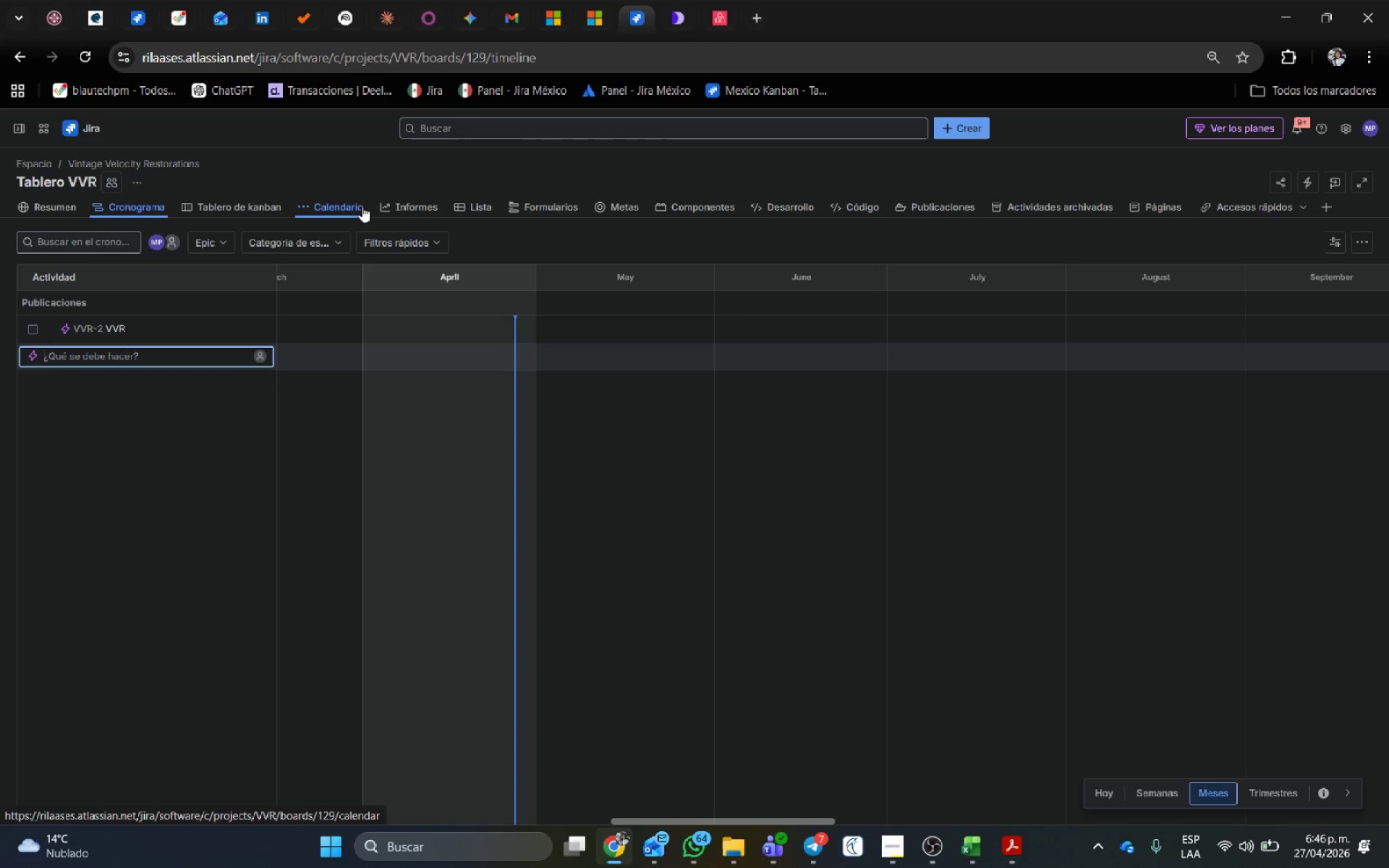 
left_click([215, 205])
 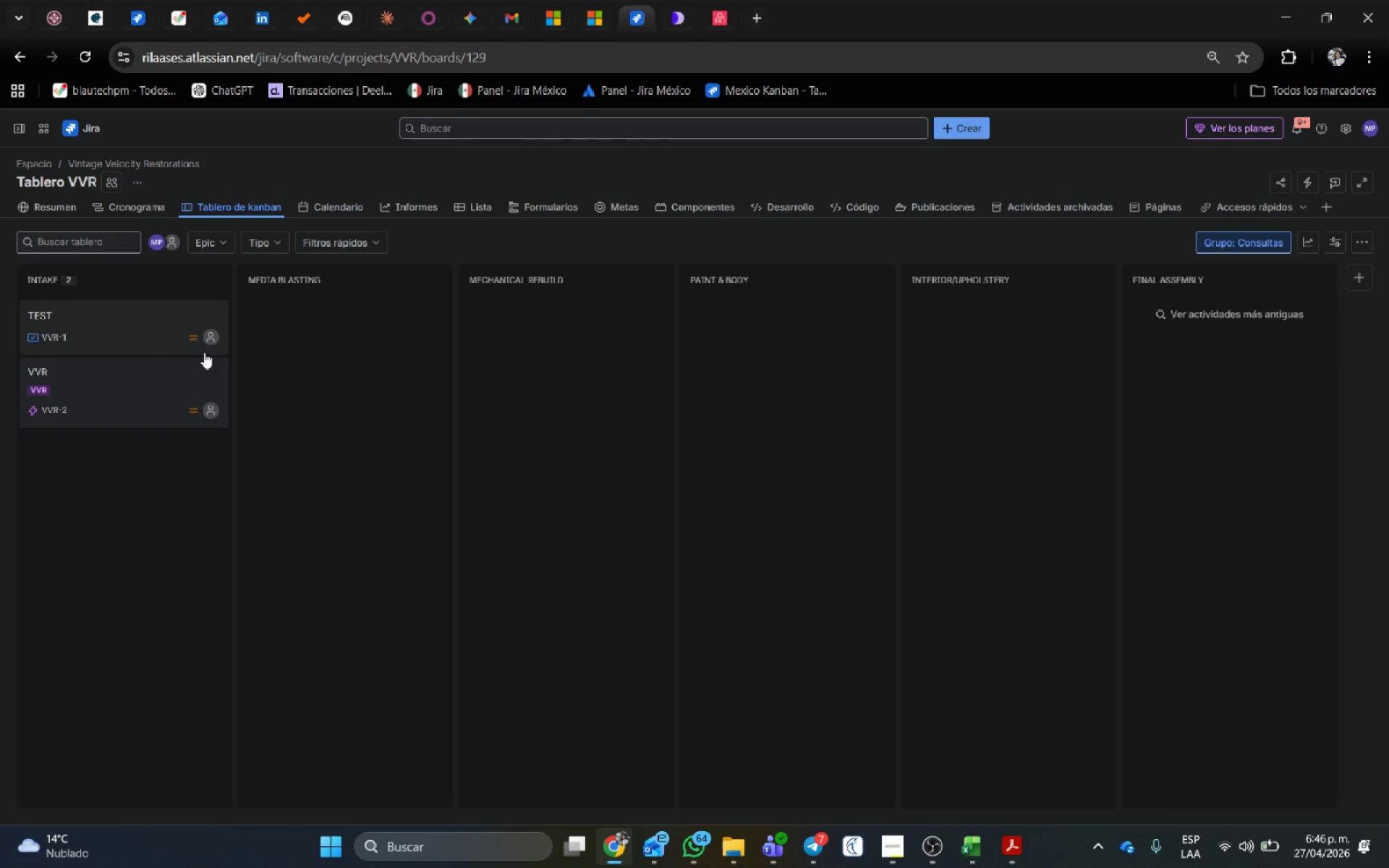 
left_click([273, 248])
 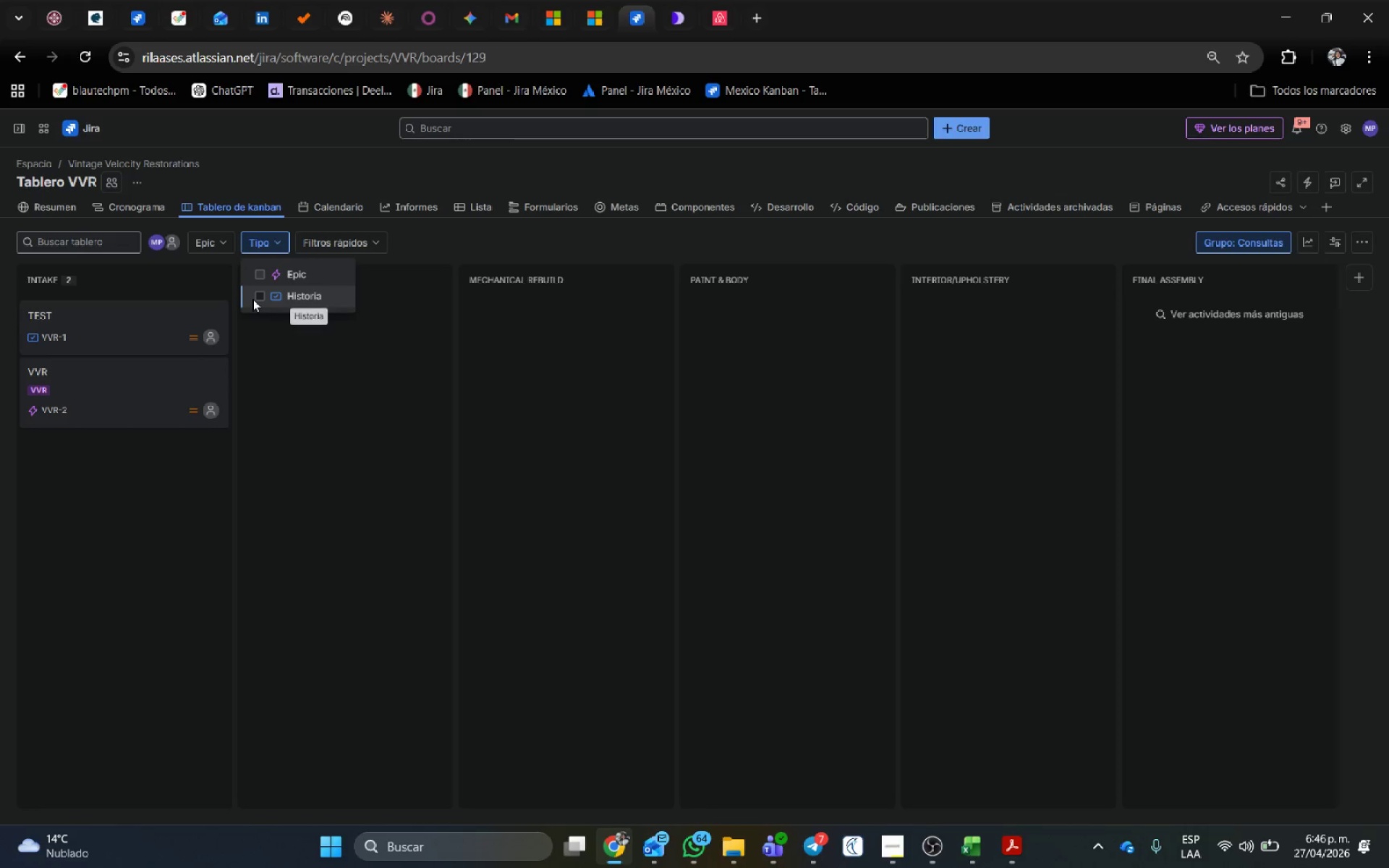 
left_click([255, 299])
 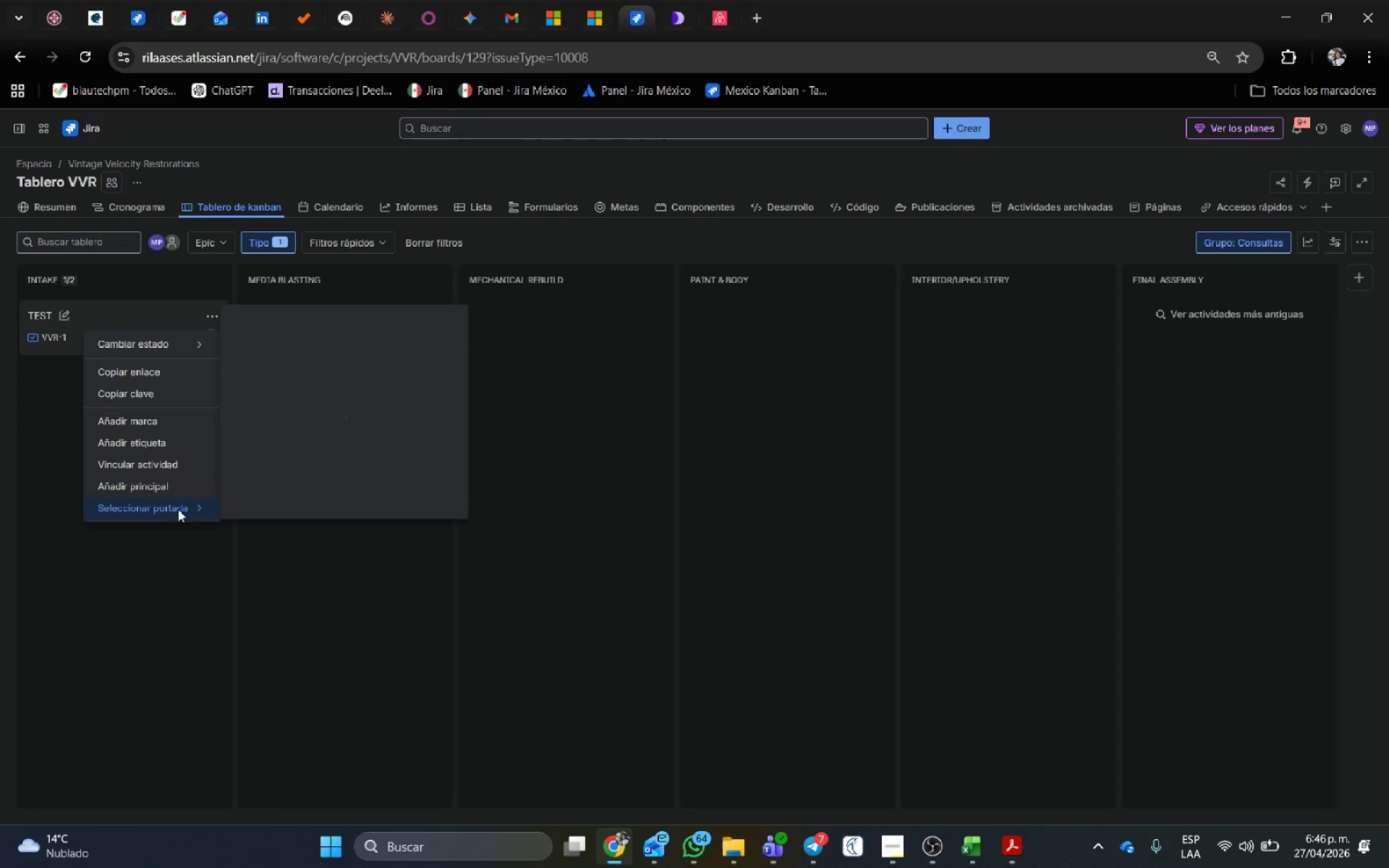 
left_click([96, 307])
 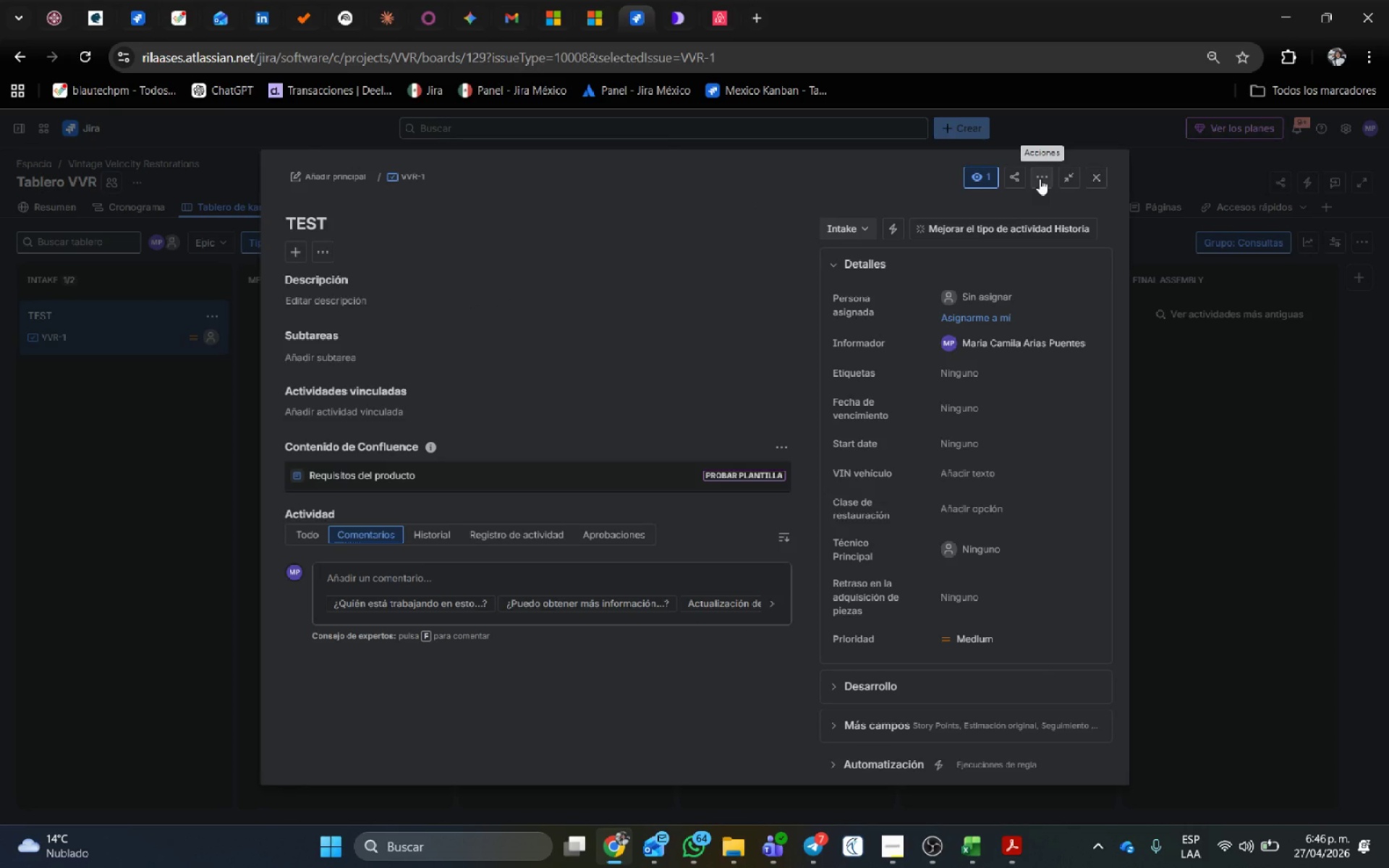 
wait(5.14)
 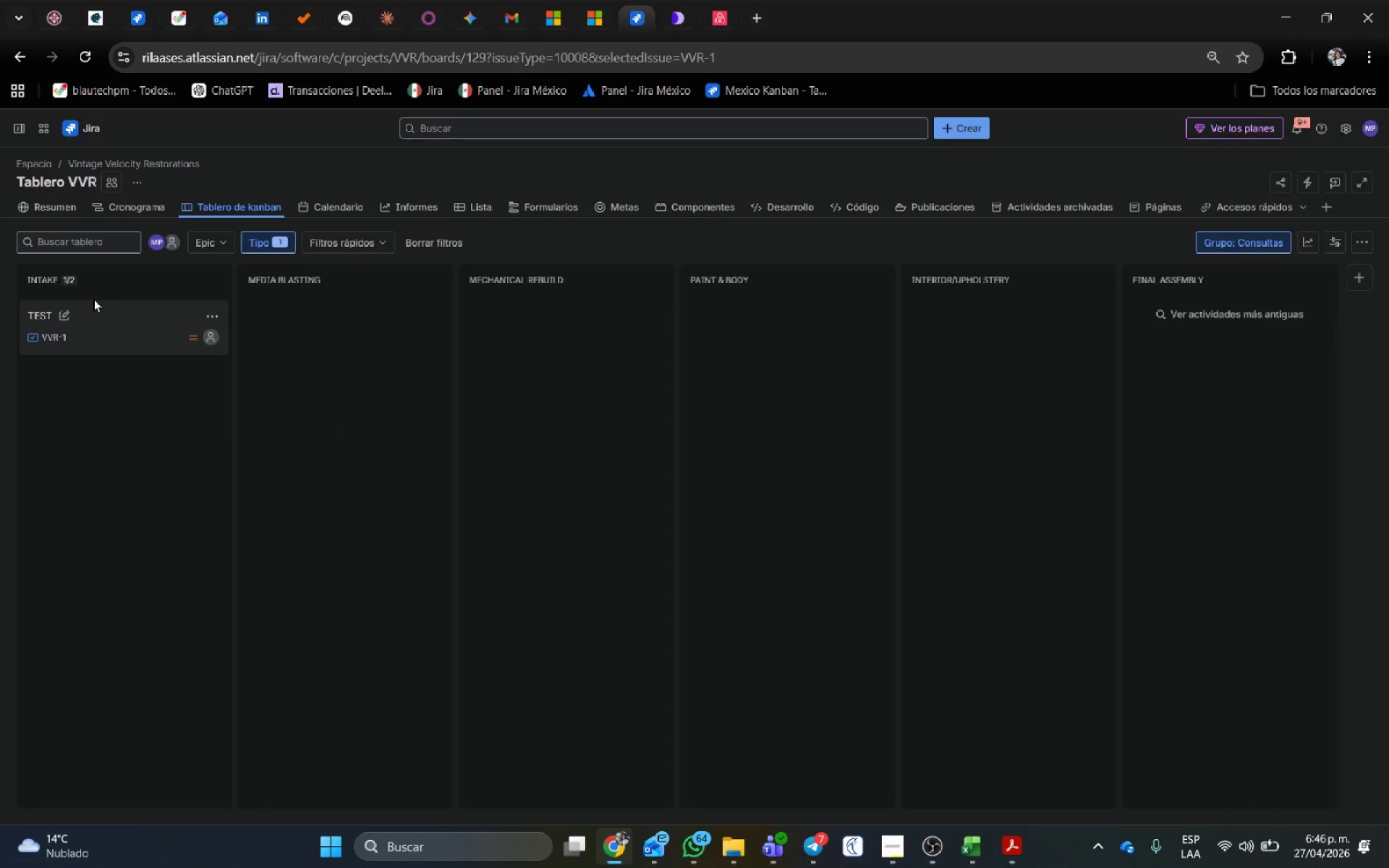 
left_click([1040, 172])
 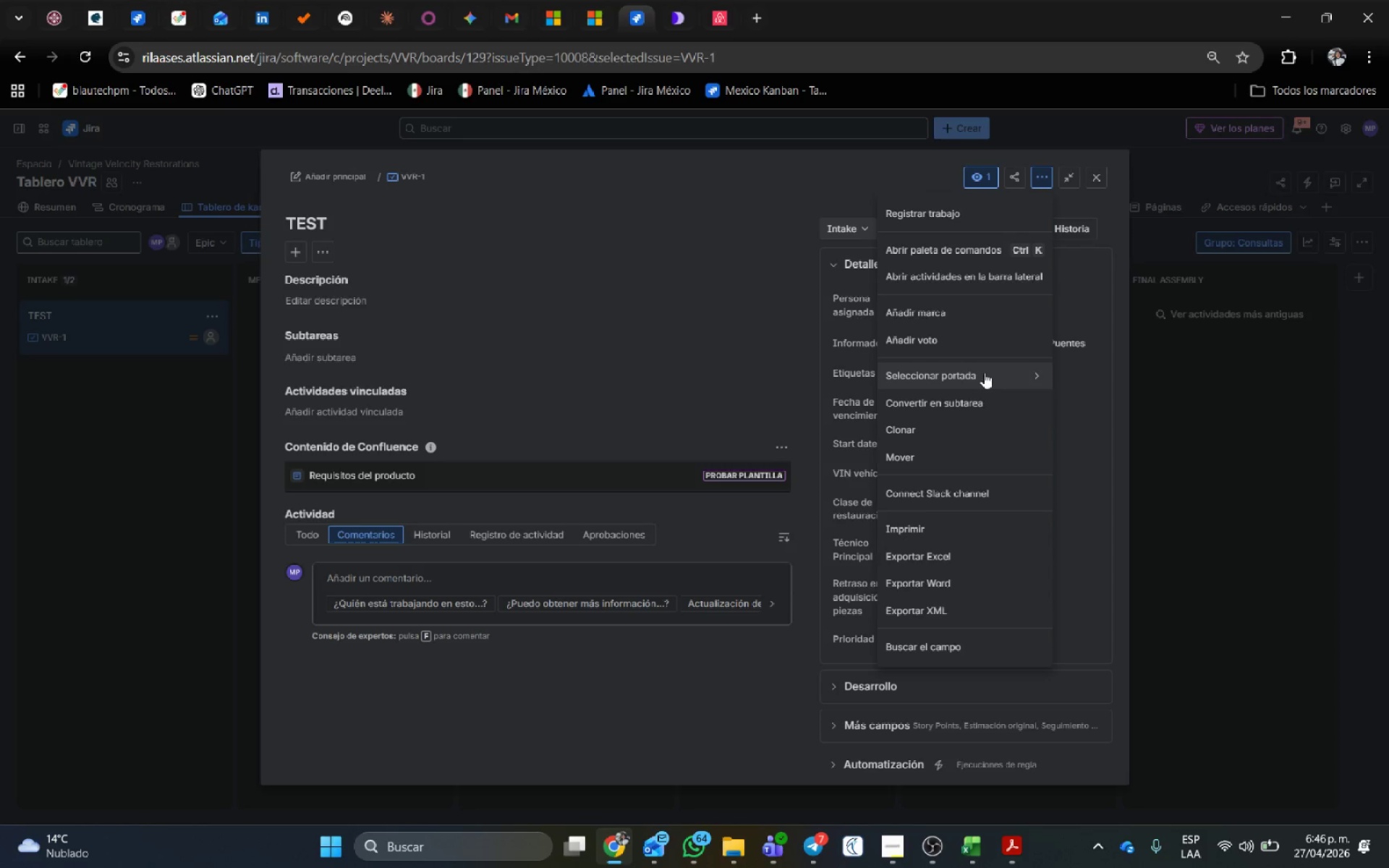 
wait(19.48)
 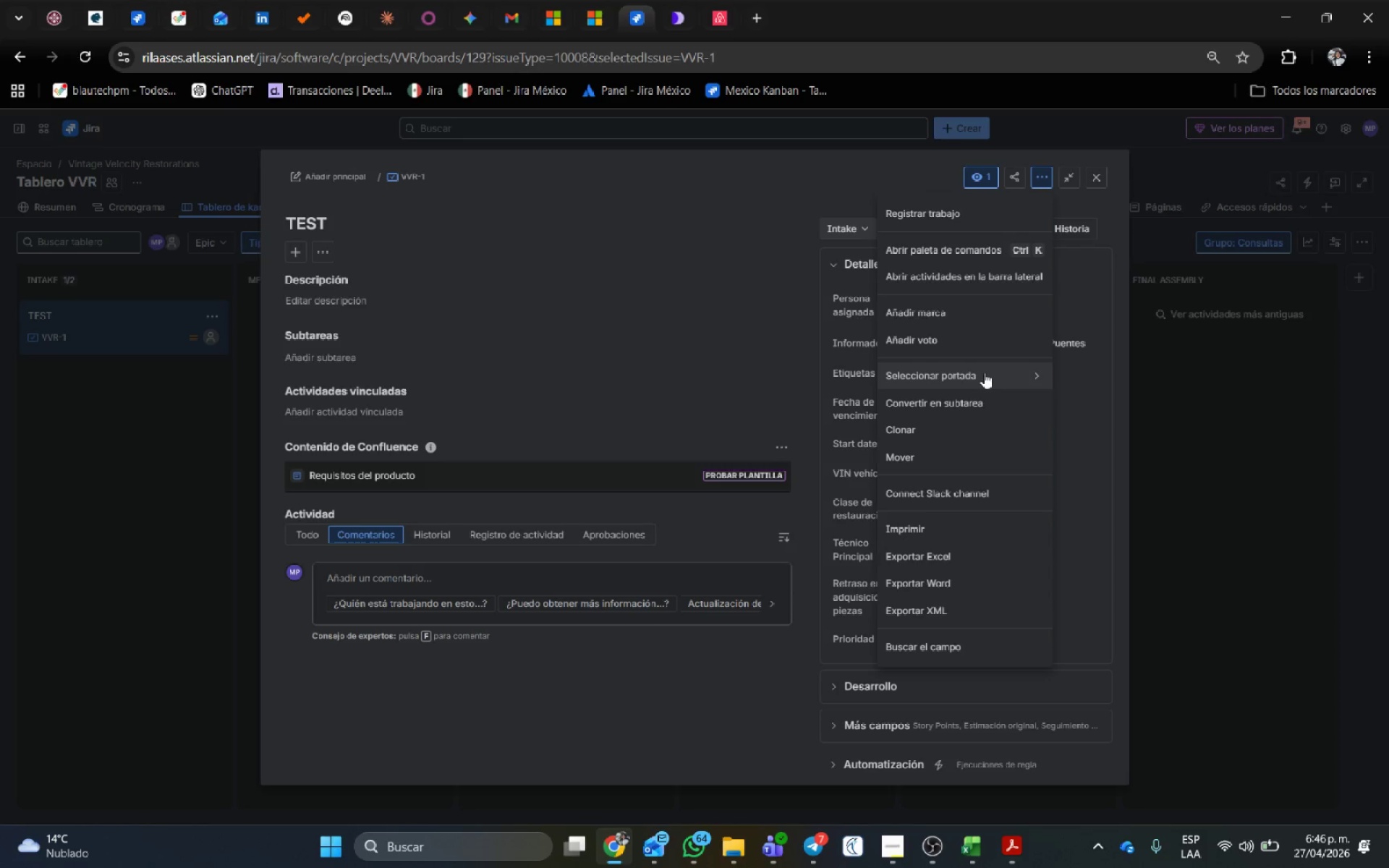 
left_click([1041, 180])
 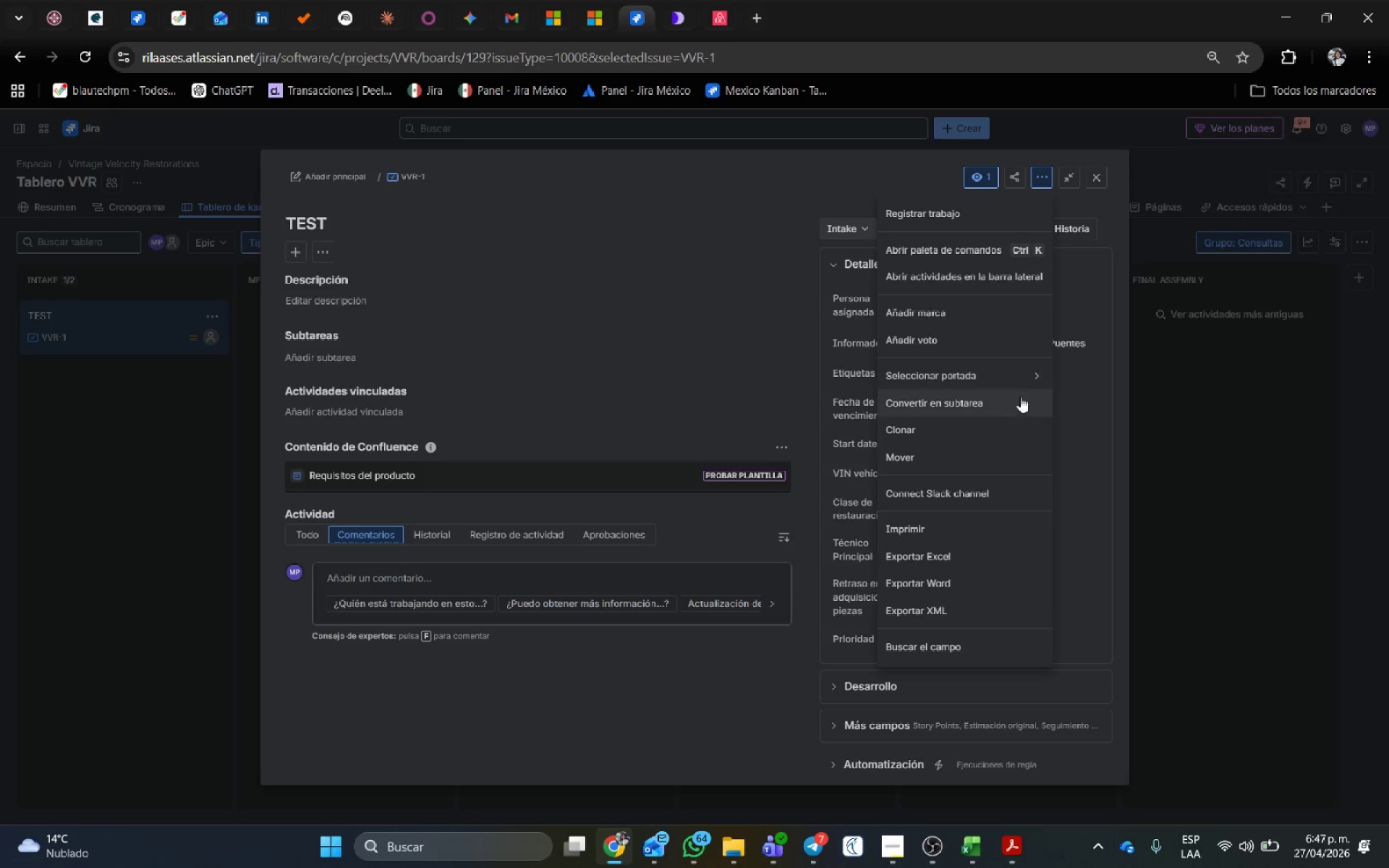 
wait(8.27)
 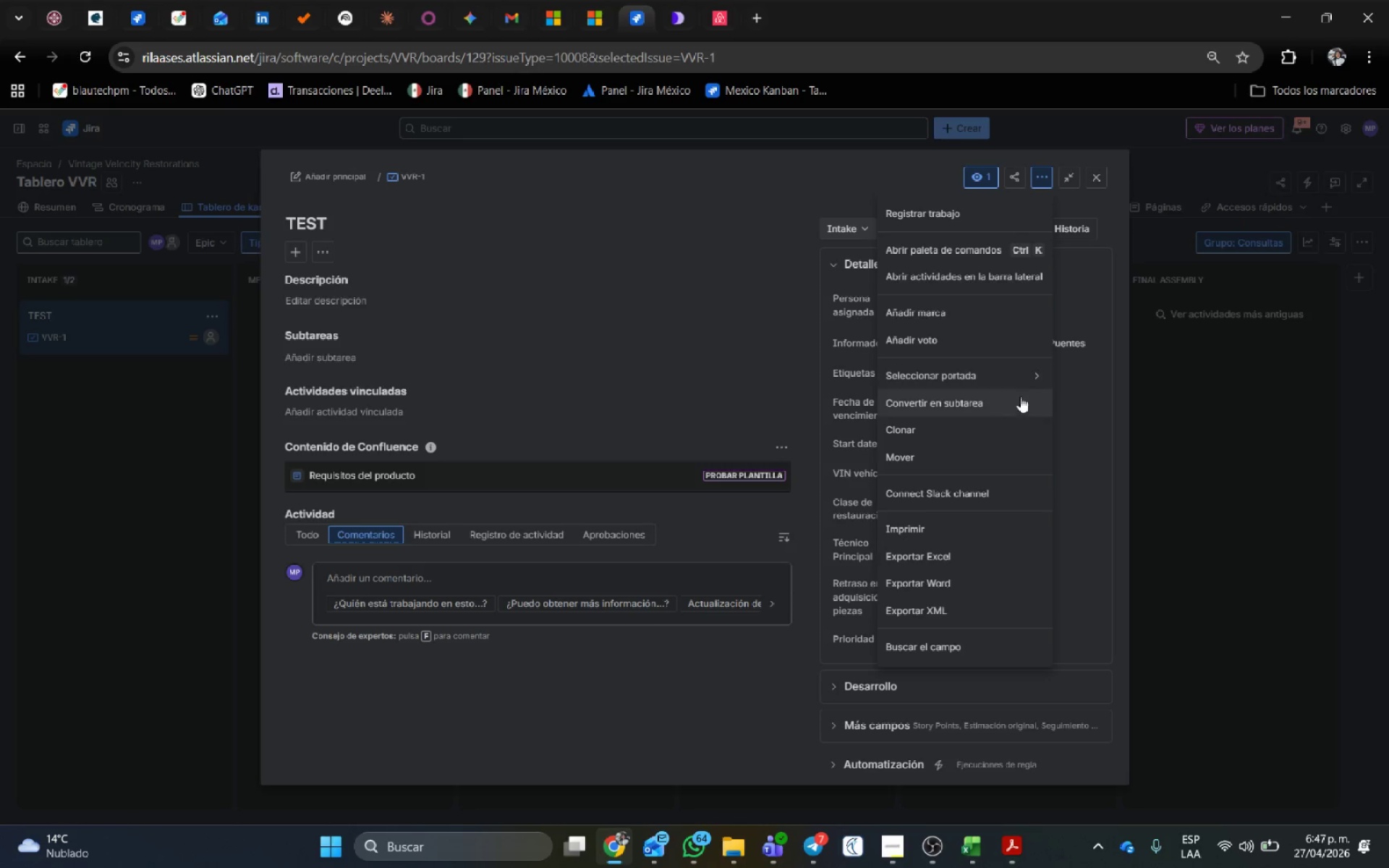 
double_click([1097, 174])
 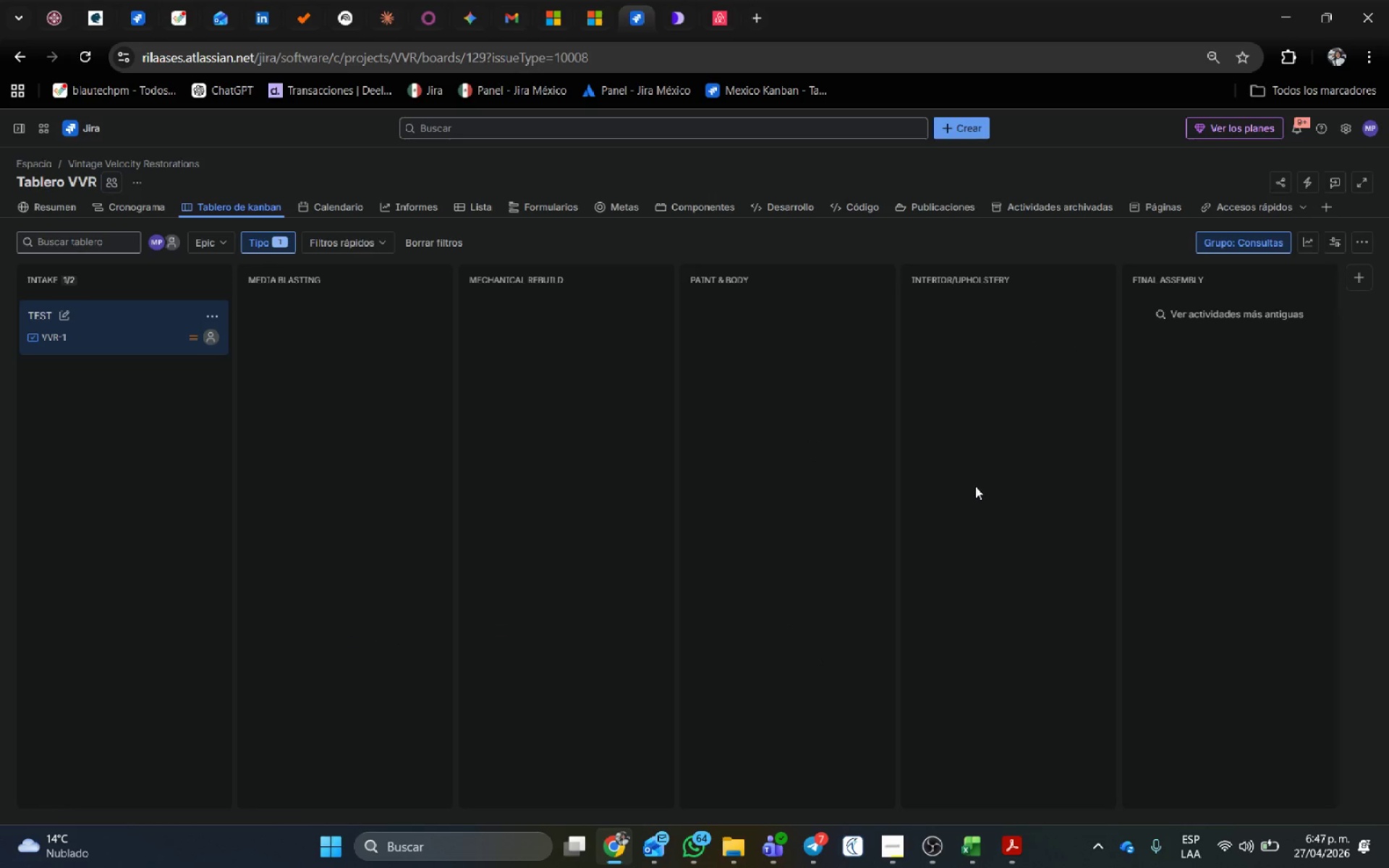 
hold_key(key=ControlLeft, duration=0.36)
scroll: coordinate [973, 485], scroll_direction: up, amount: 1.0
 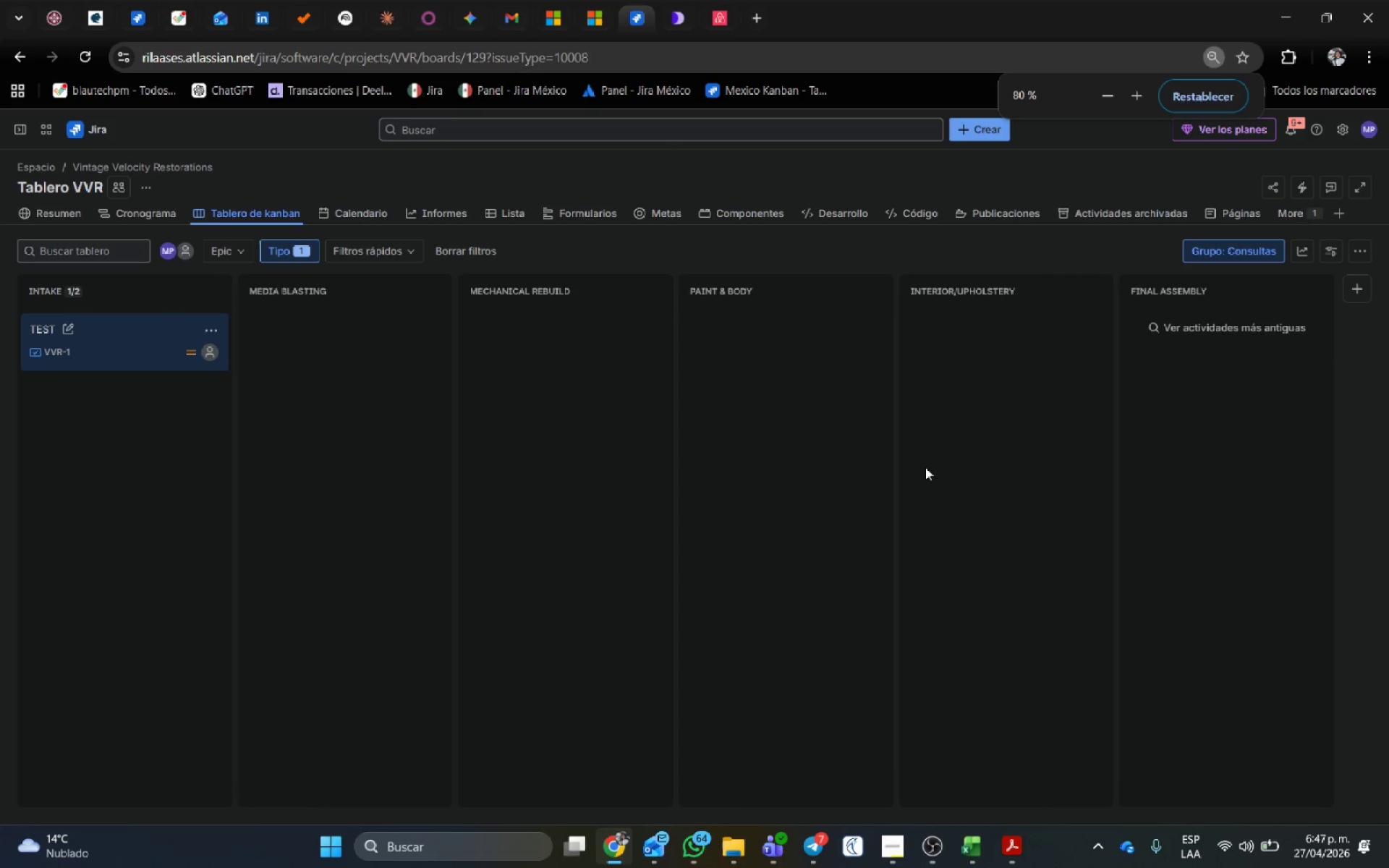 
hold_key(key=ControlLeft, duration=0.45)
scroll: coordinate [929, 451], scroll_direction: up, amount: 1.0
 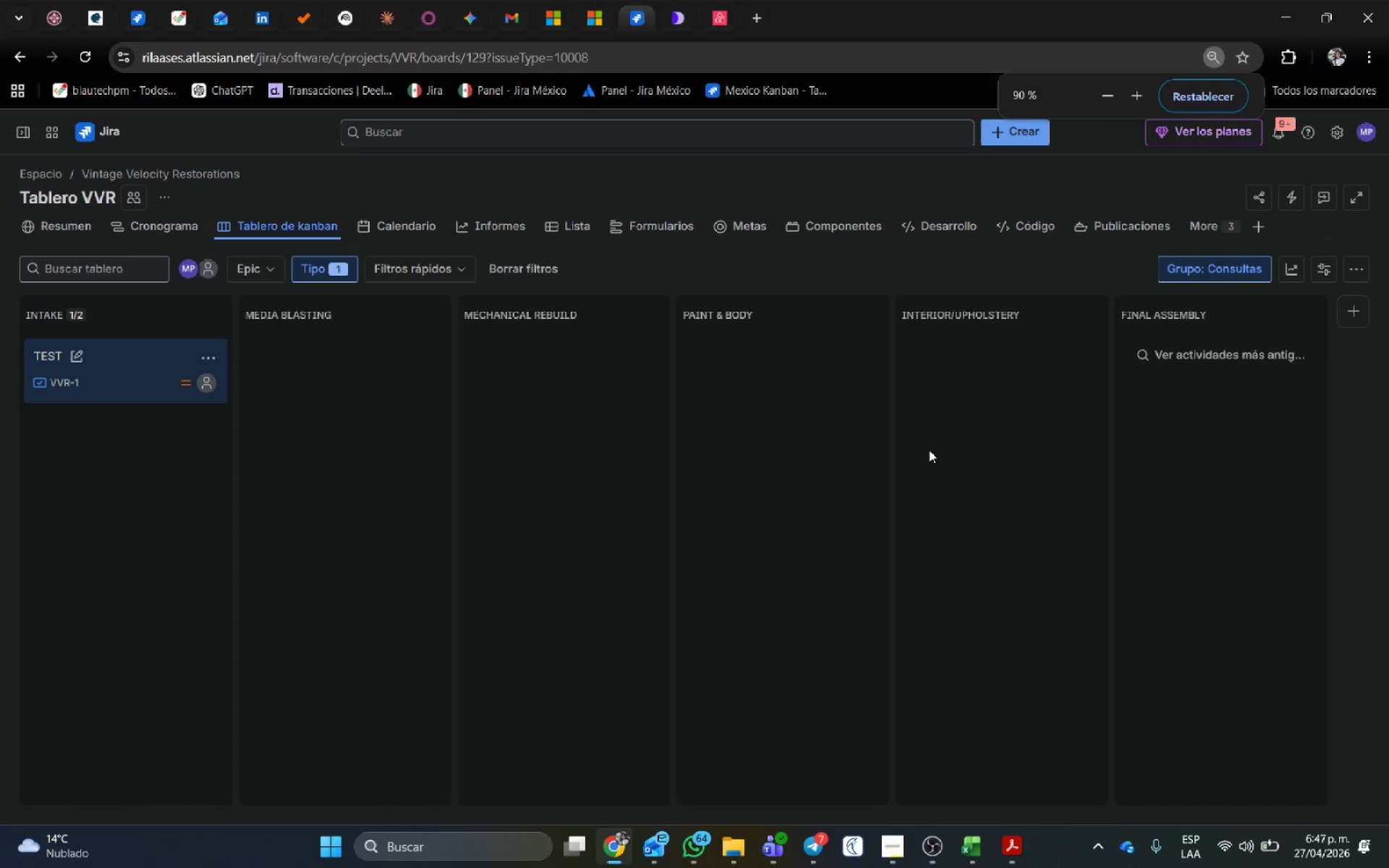 
hold_key(key=ControlLeft, duration=0.64)
scroll: coordinate [929, 450], scroll_direction: up, amount: 1.0
 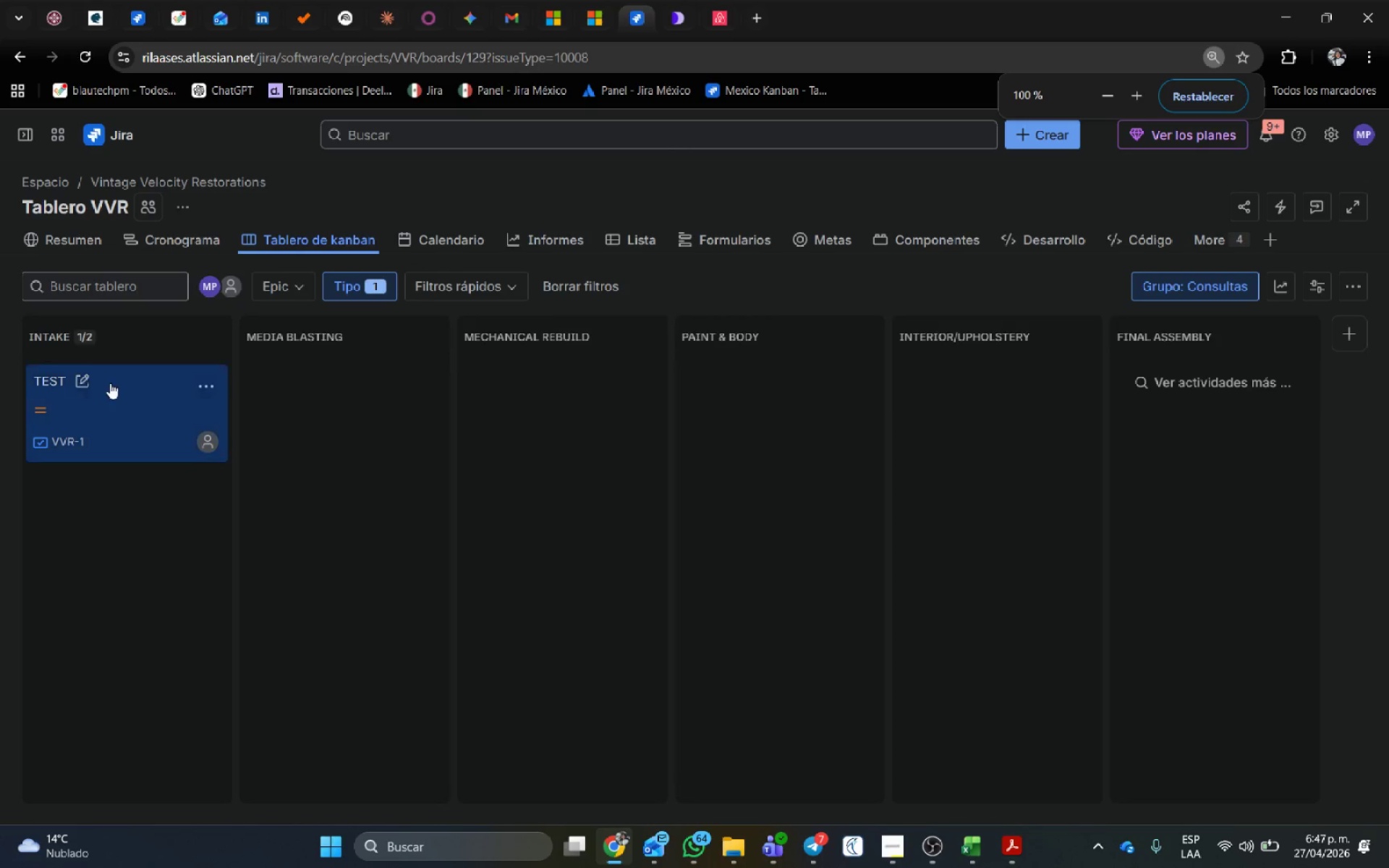 
left_click([99, 417])
 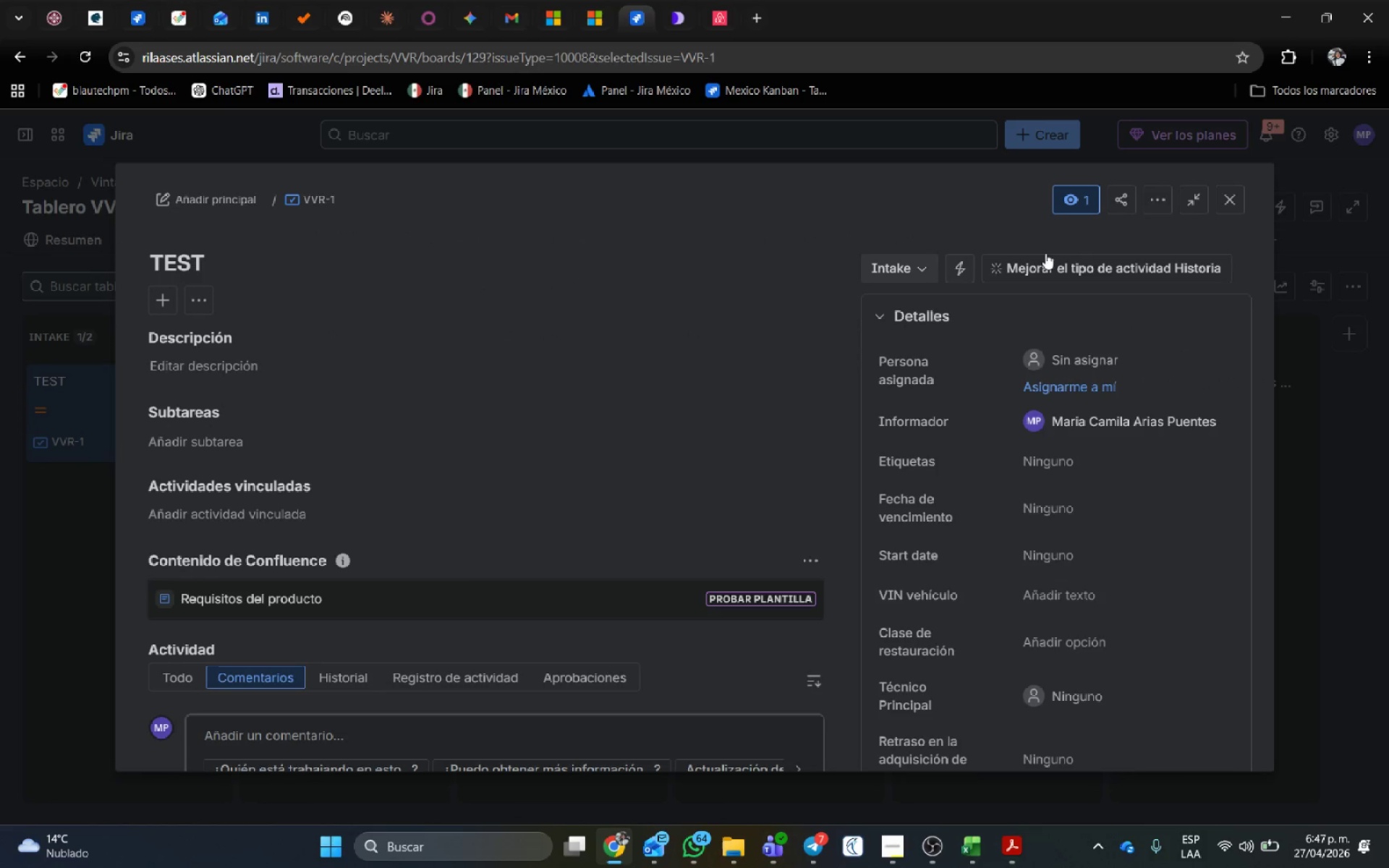 
left_click([1163, 200])
 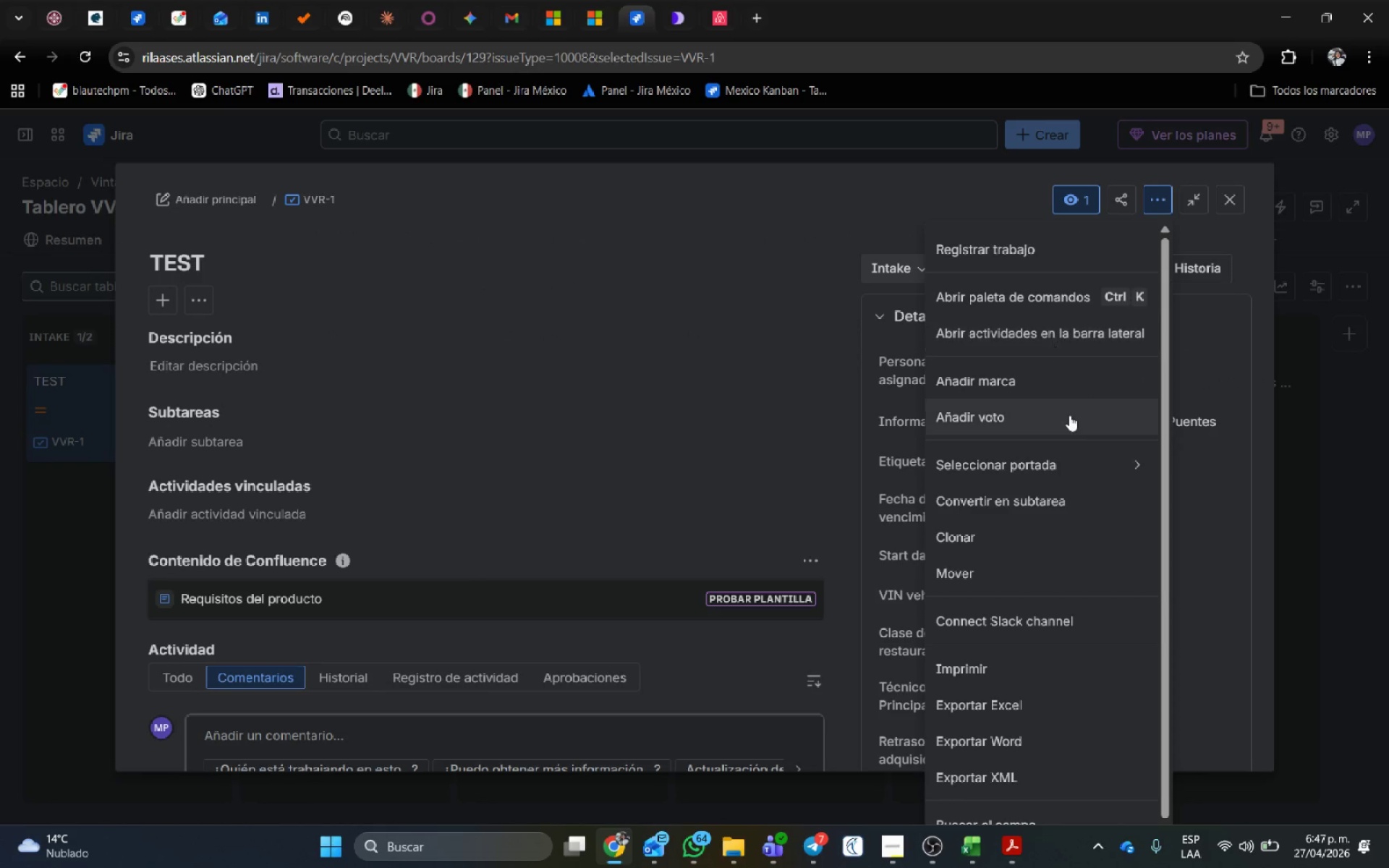 
scroll: coordinate [1037, 733], scroll_direction: down, amount: 4.0
 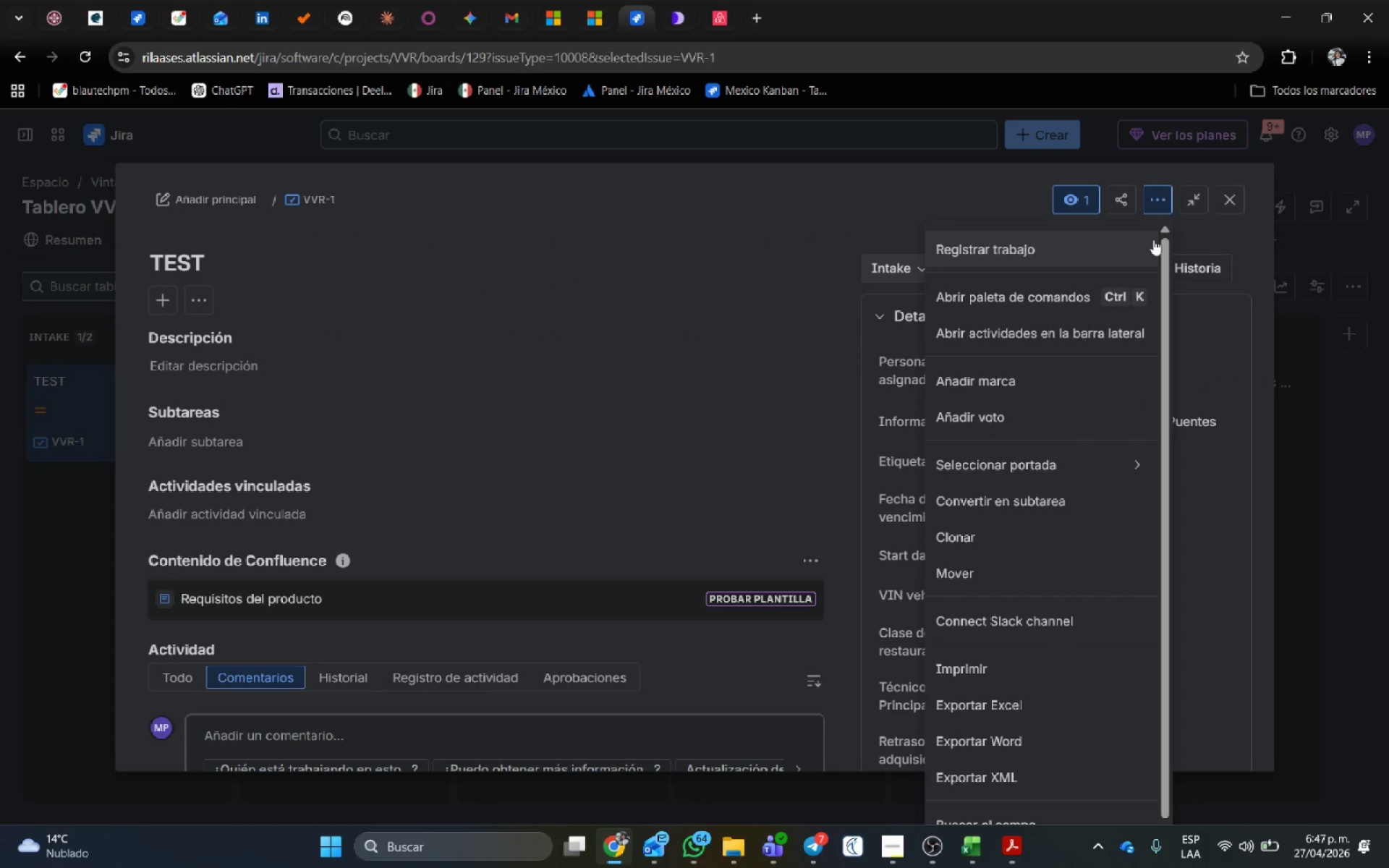 
left_click([1204, 239])
 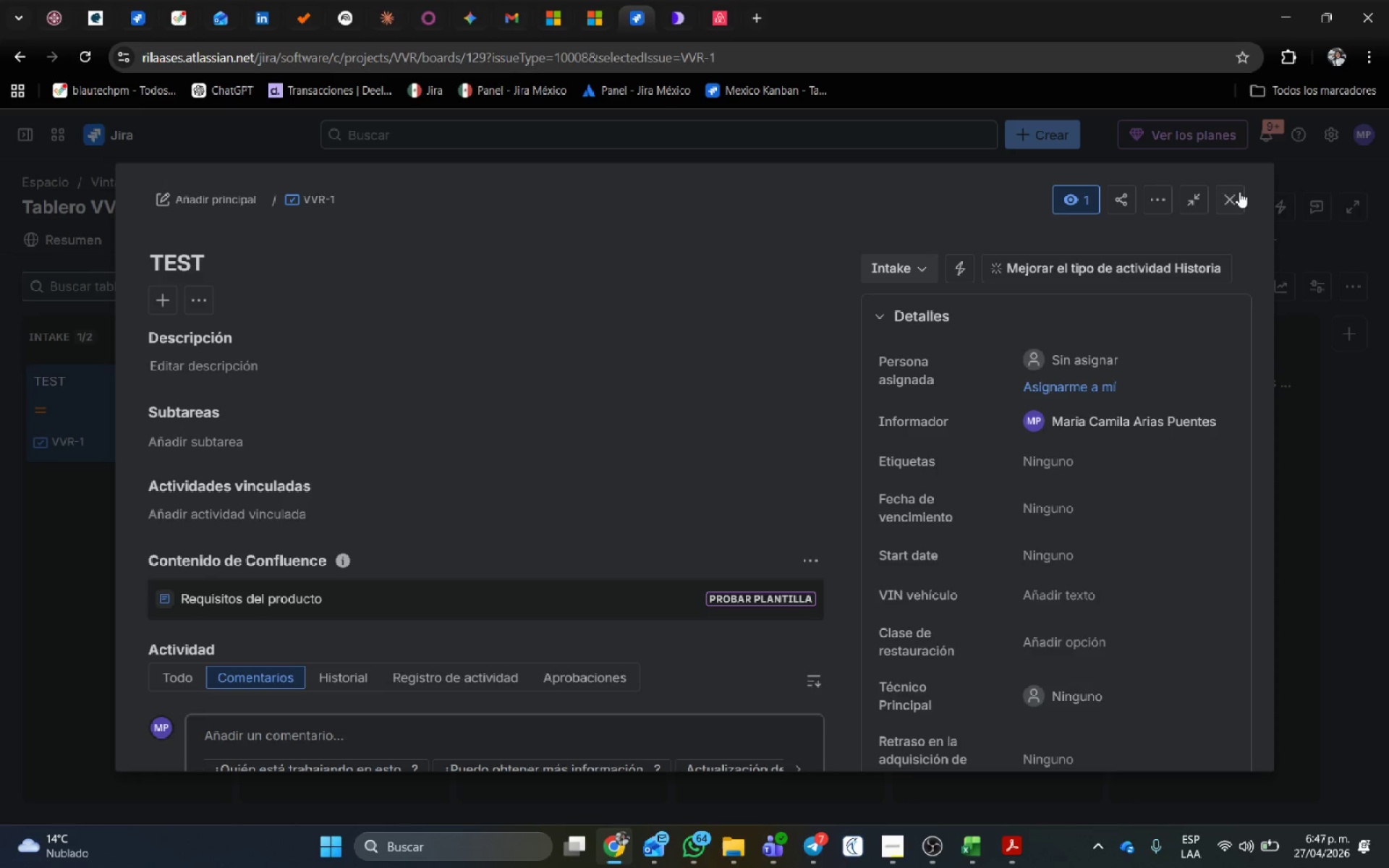 
left_click([1238, 191])
 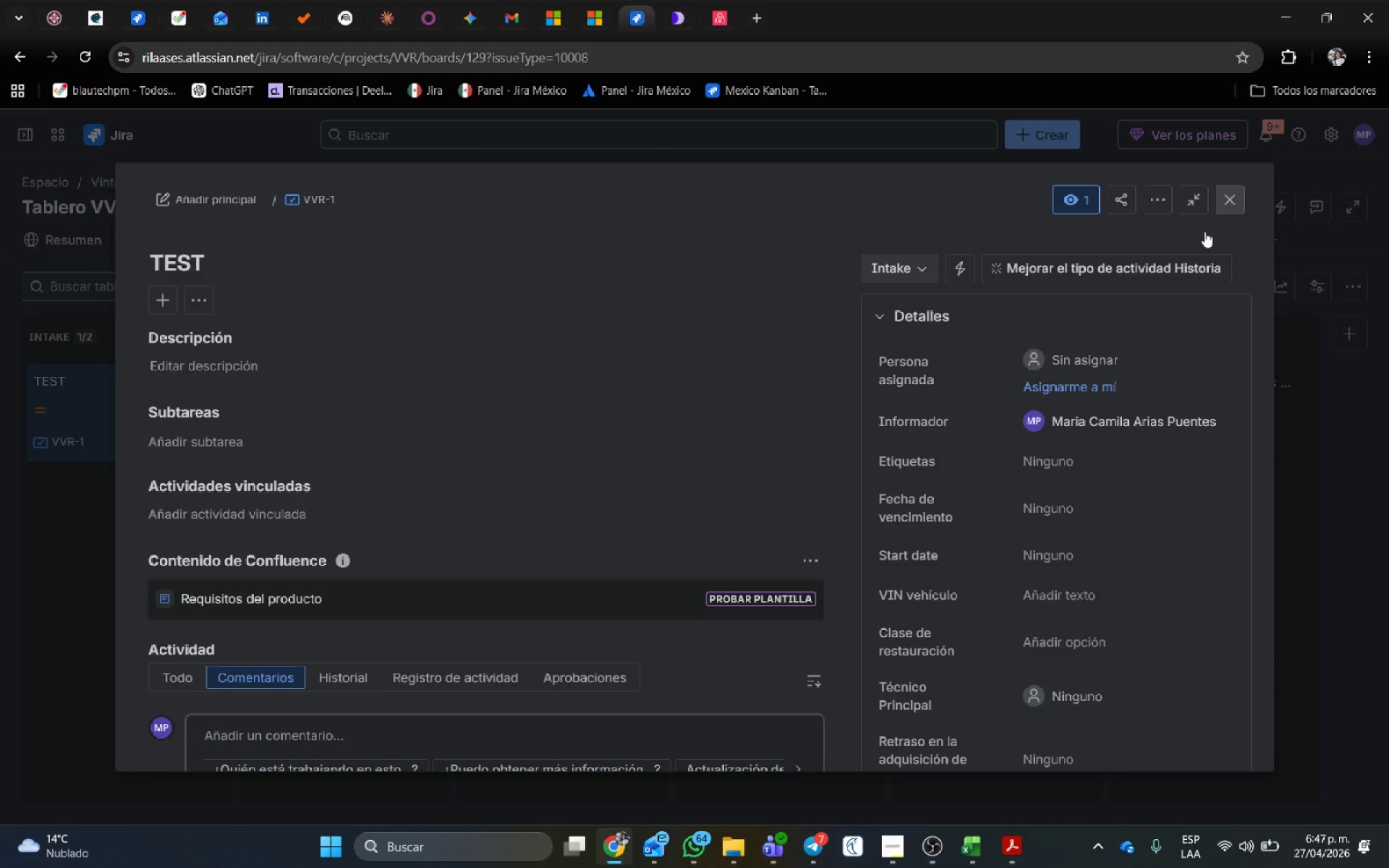 
key(Alt+Tab)
 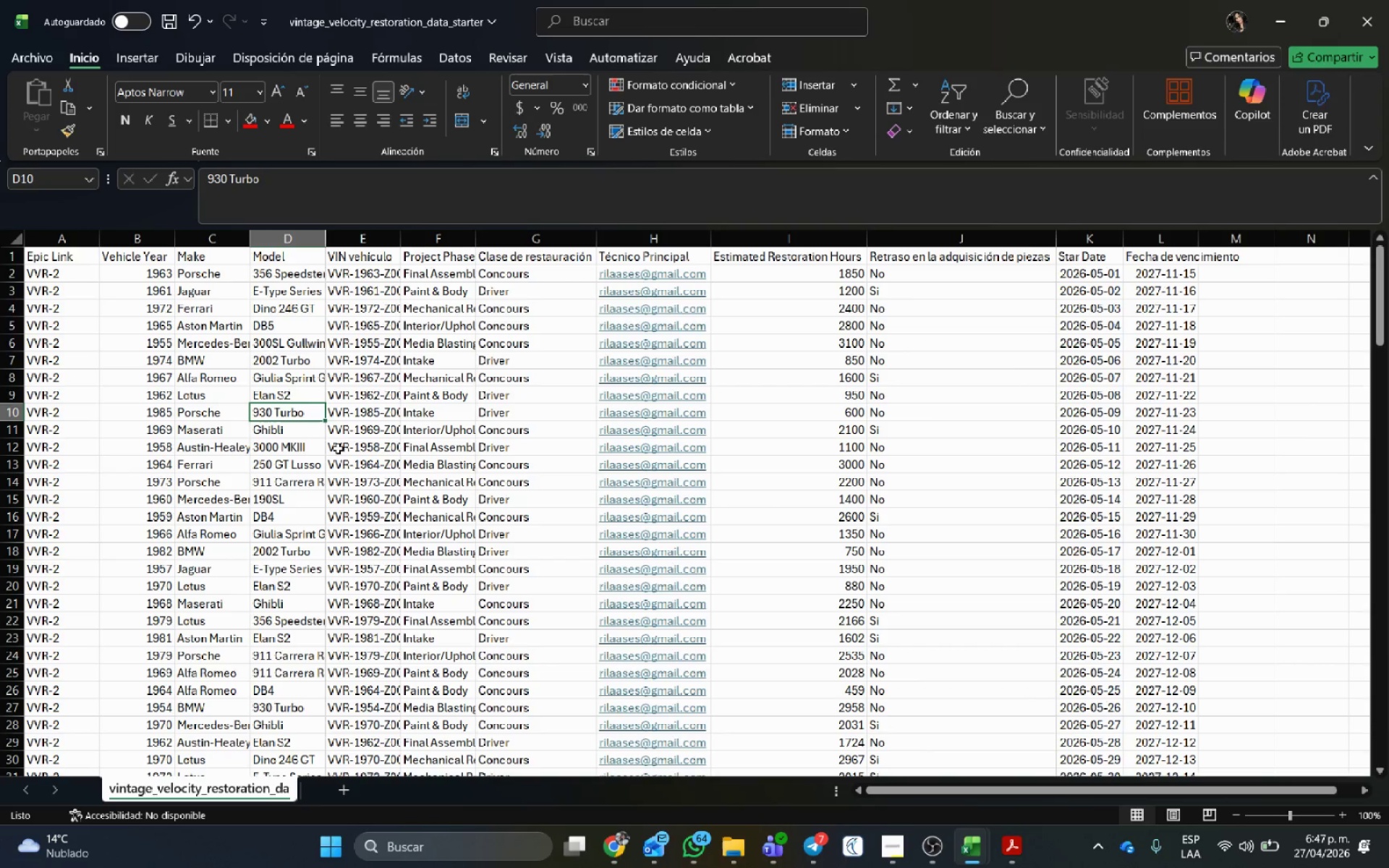 
scroll: coordinate [245, 510], scroll_direction: up, amount: 9.0
 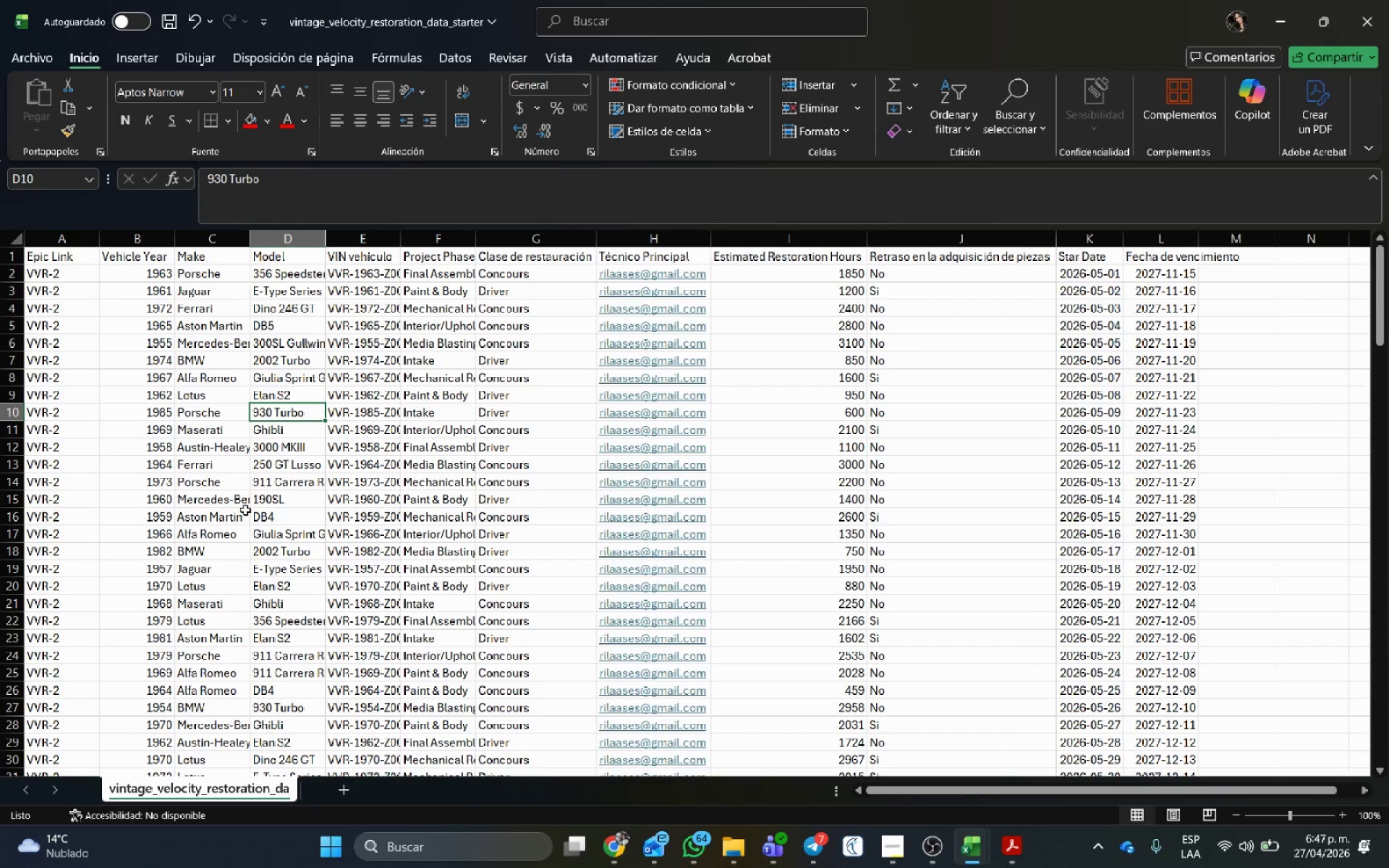 
wait(11.72)
 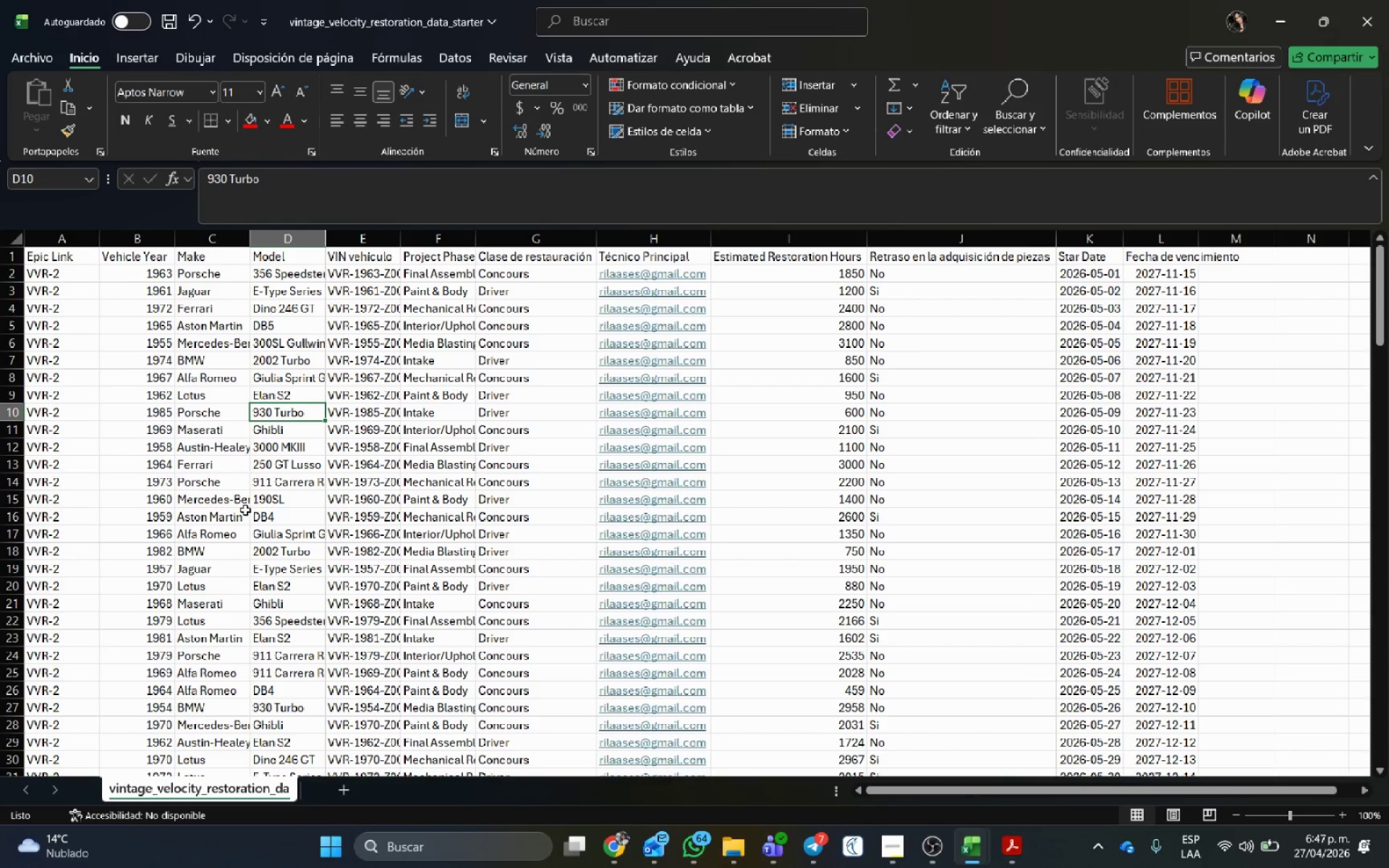 
left_click([30, 50])
 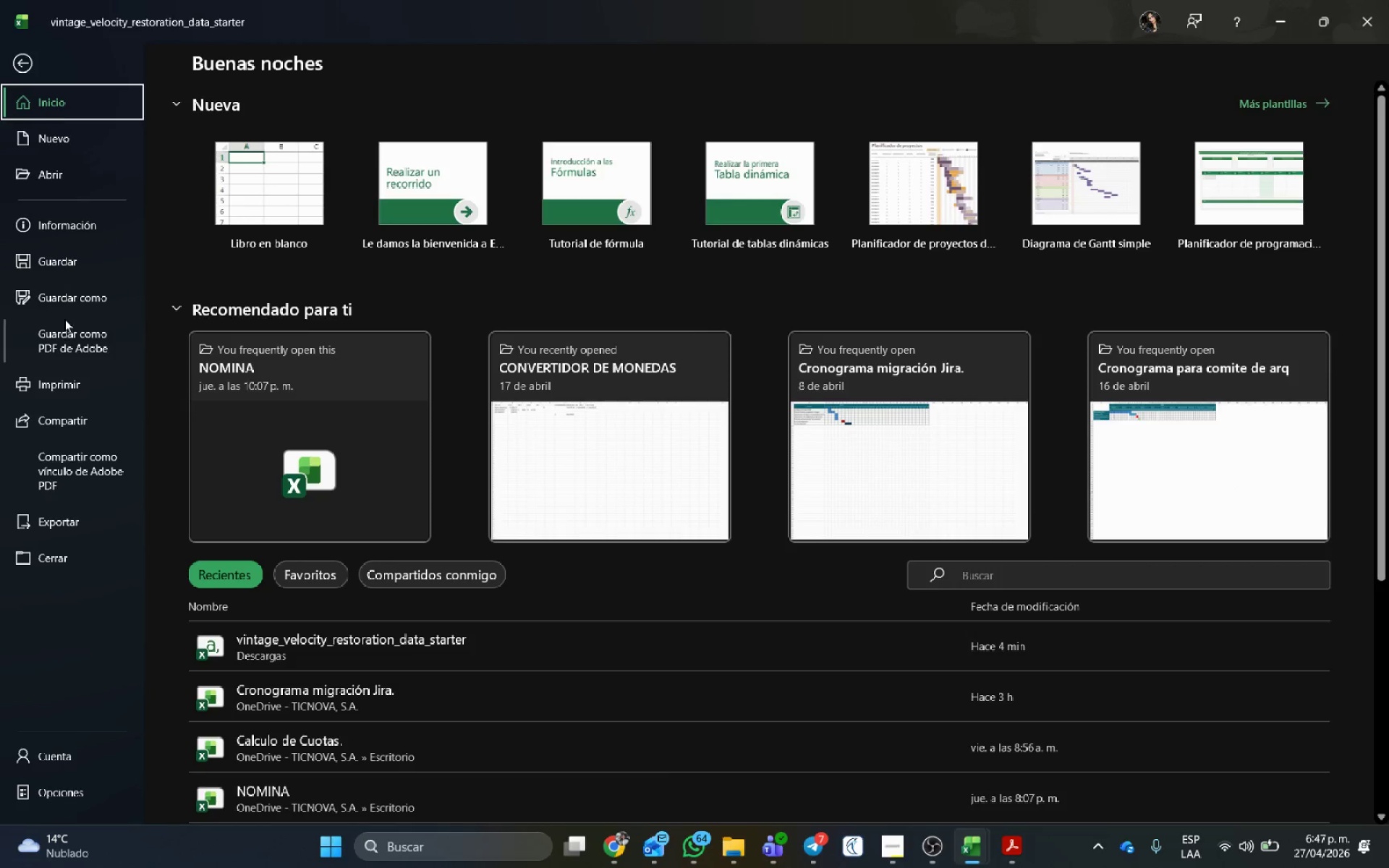 
left_click([62, 305])
 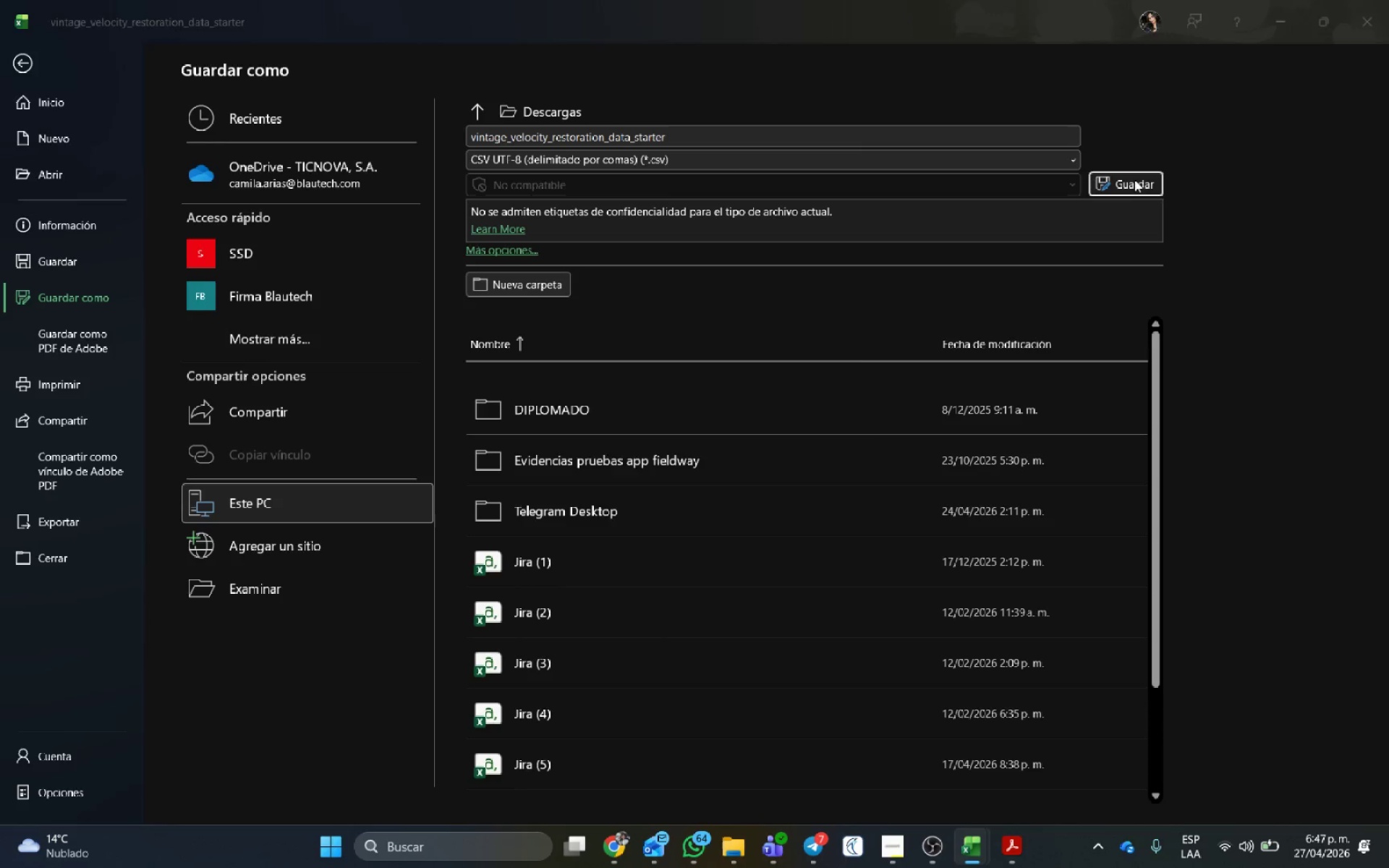 
wait(5.09)
 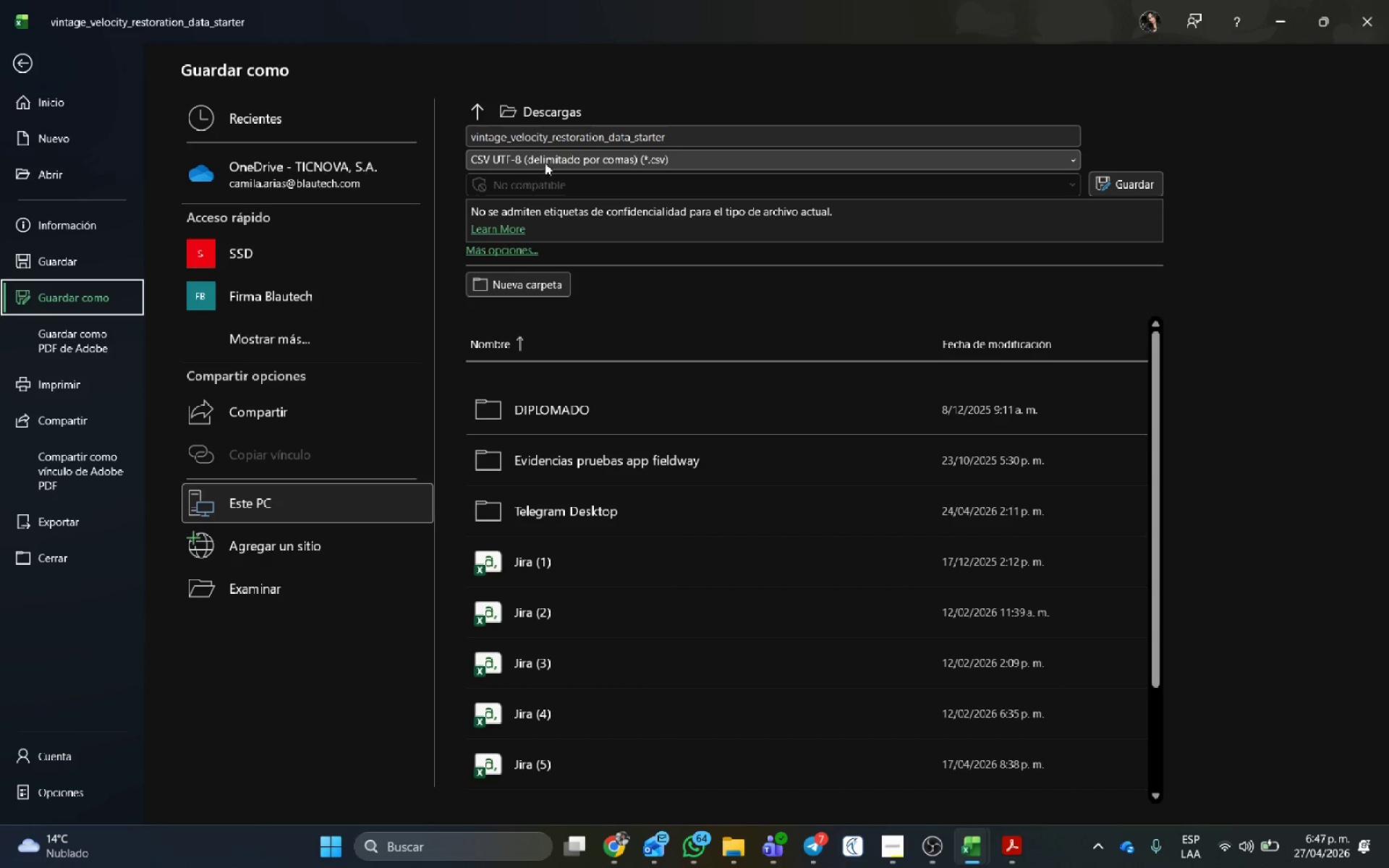 
left_click([745, 489])
 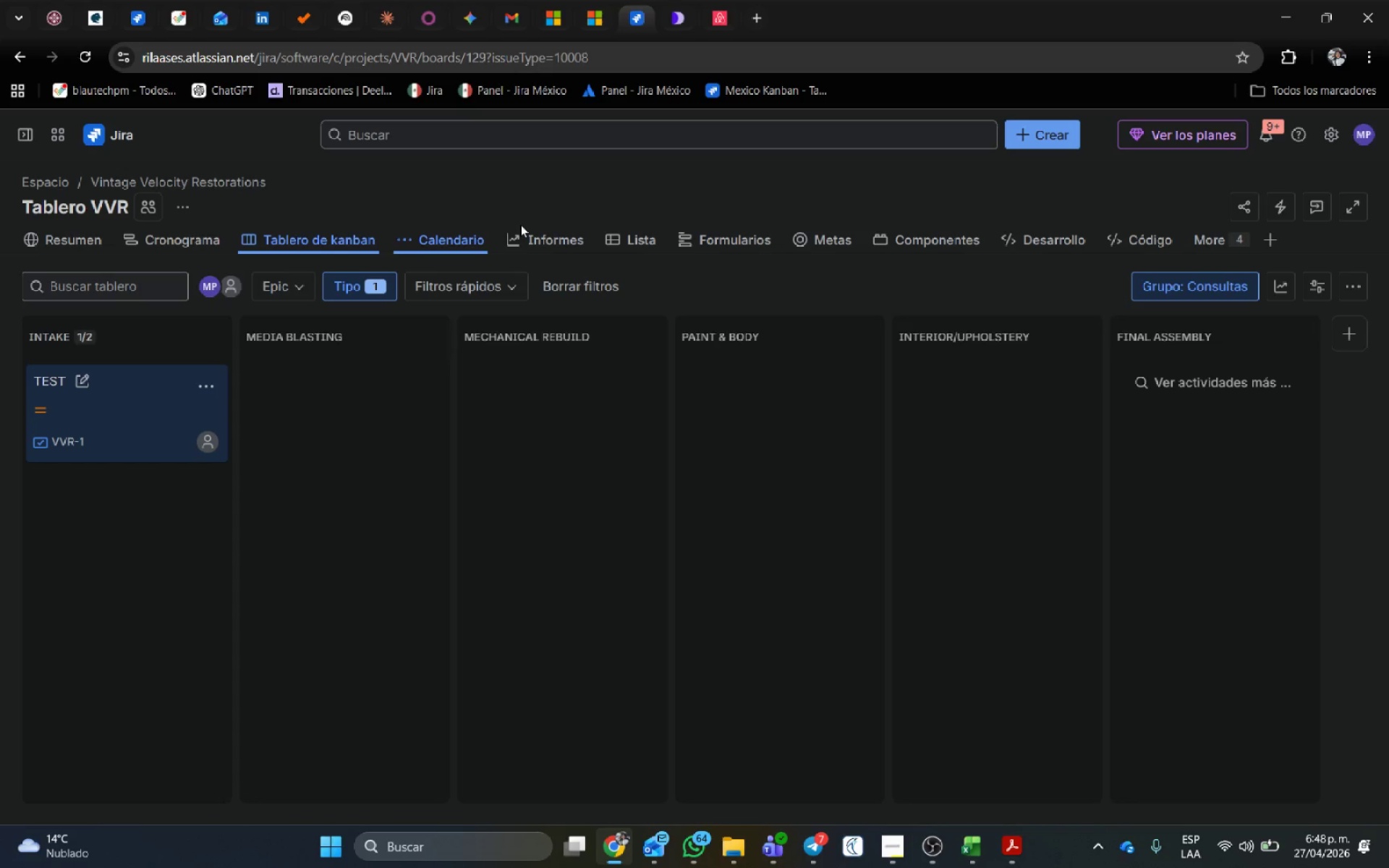 
wait(15.0)
 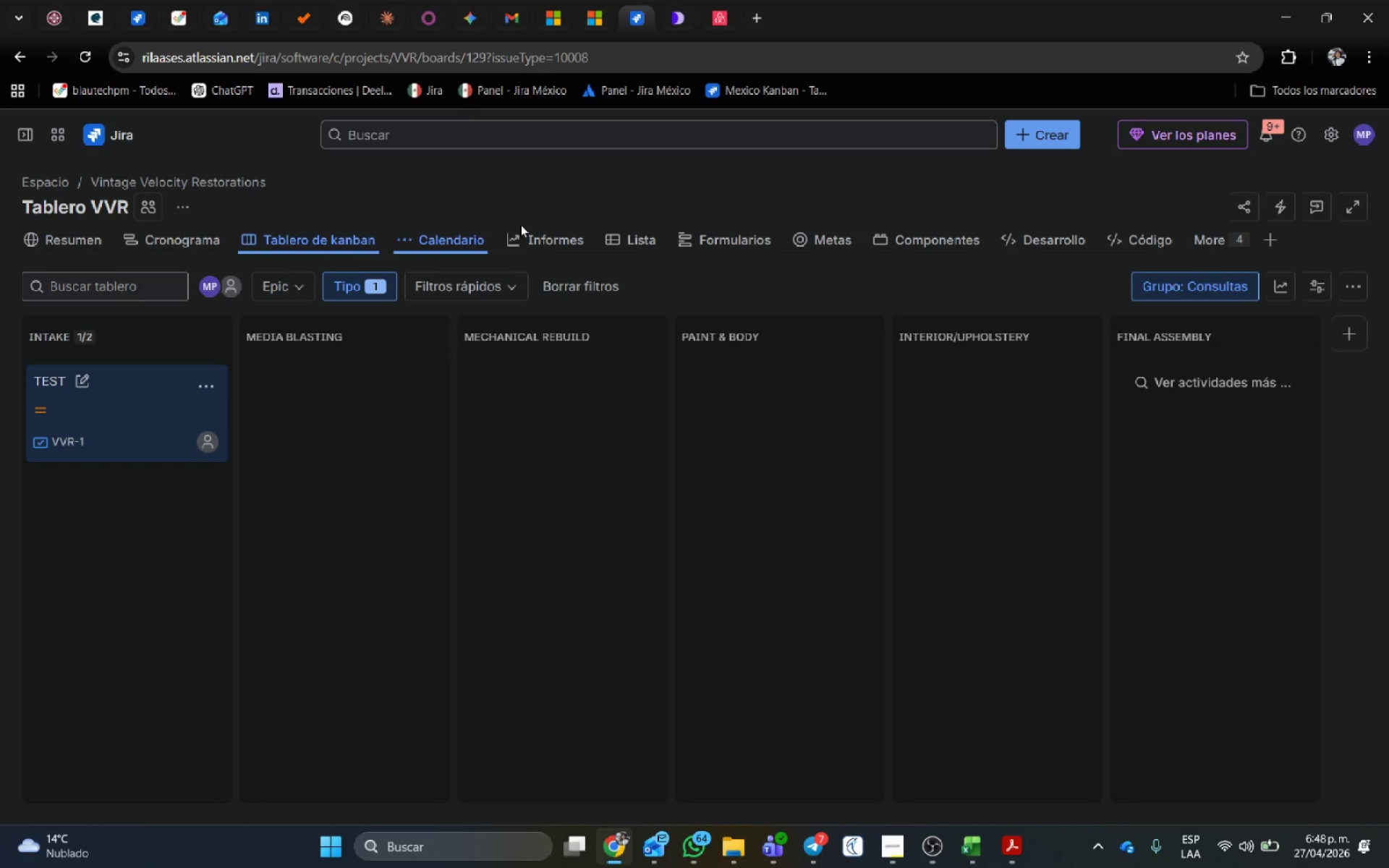 
left_click([1337, 132])
 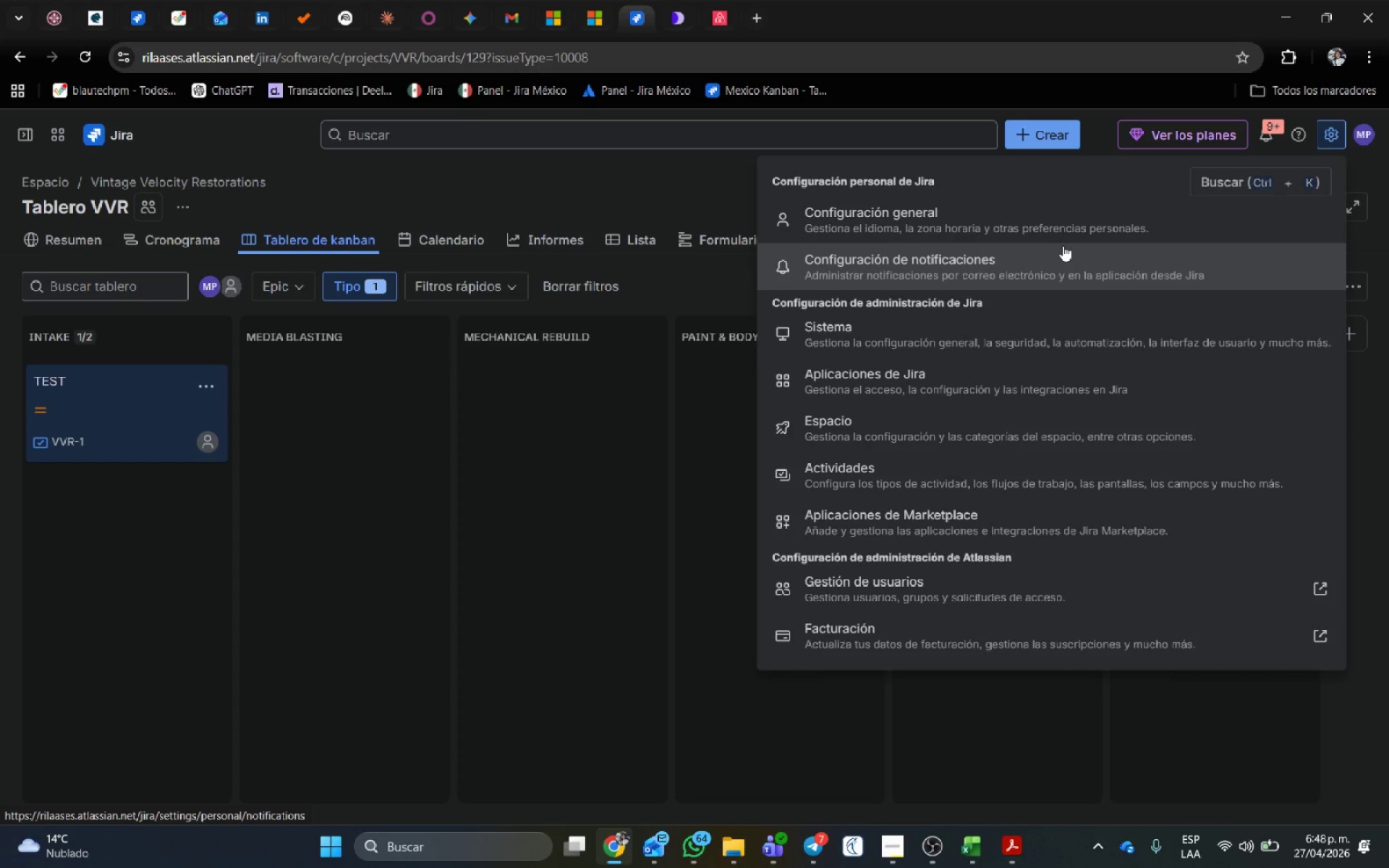 
wait(5.06)
 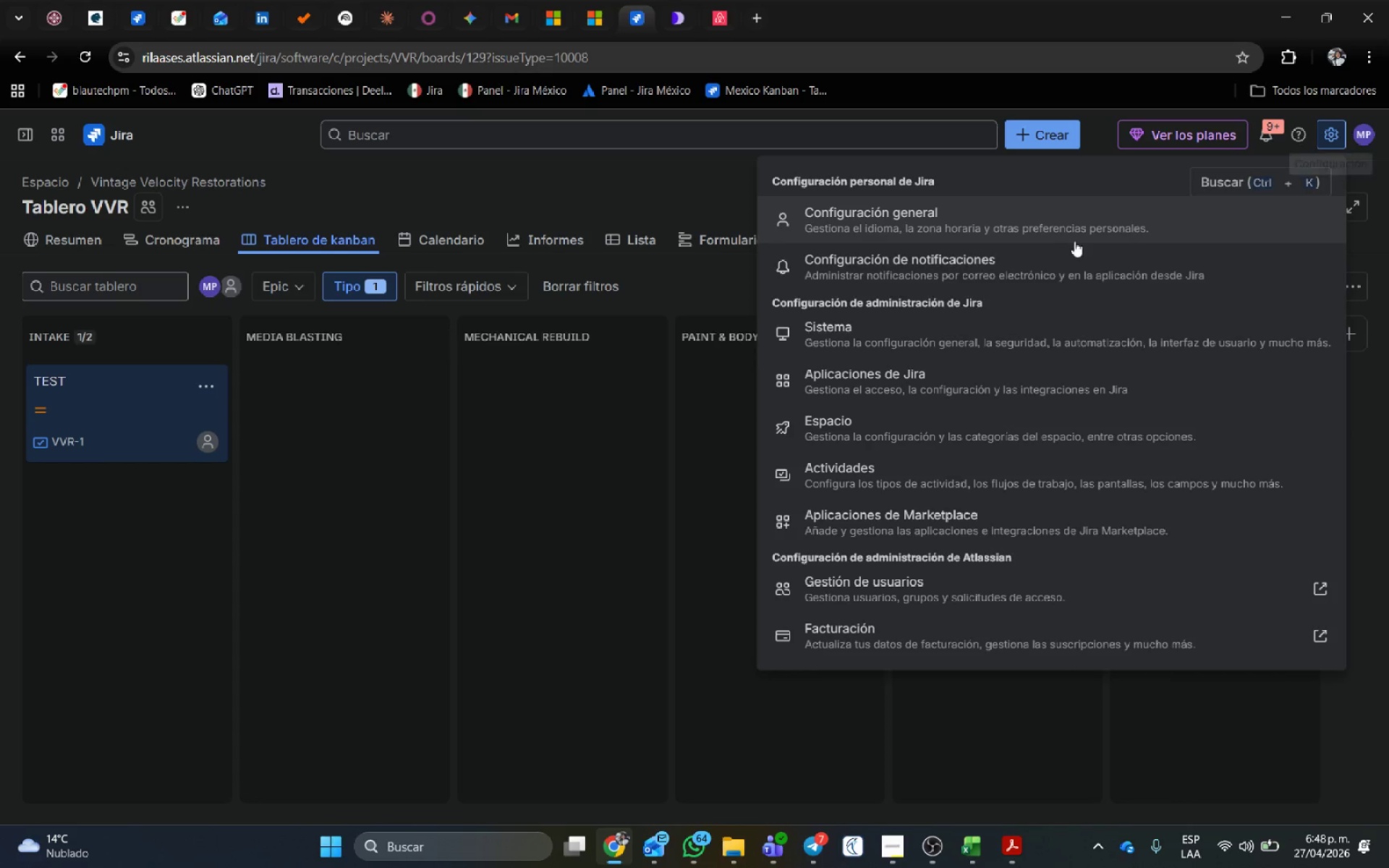 
left_click([894, 336])
 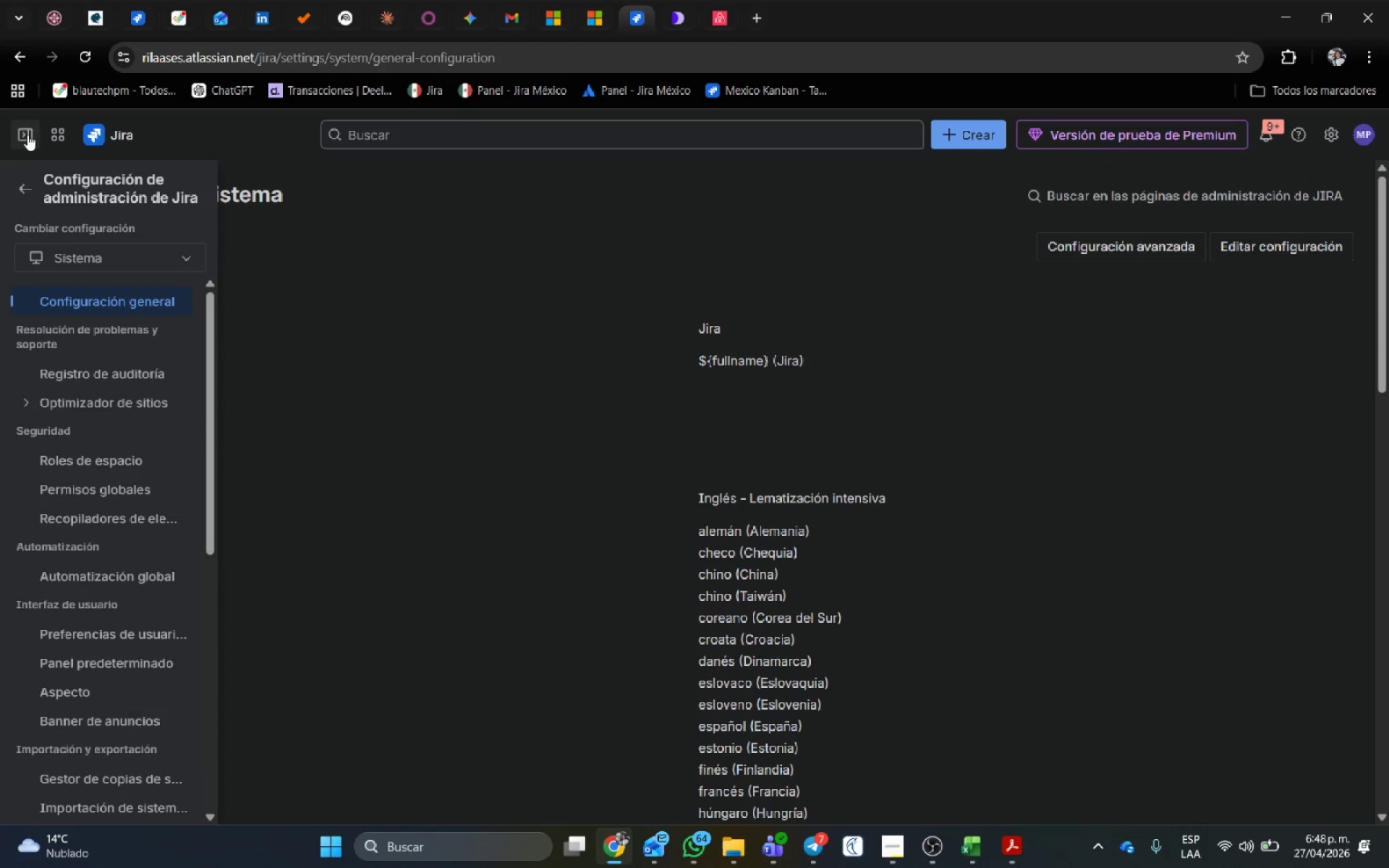 
wait(12.8)
 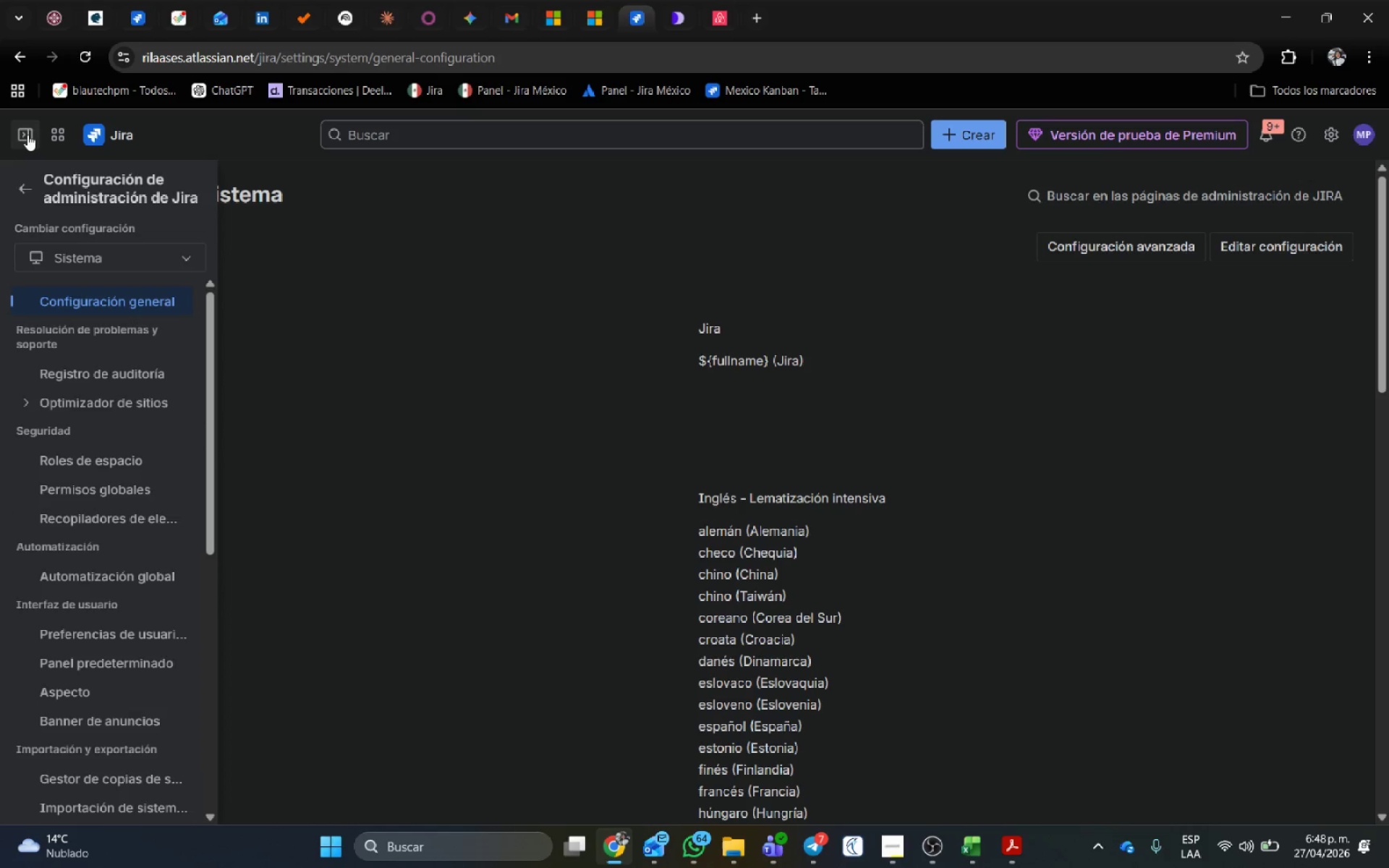 
scroll: coordinate [113, 484], scroll_direction: down, amount: 4.0
 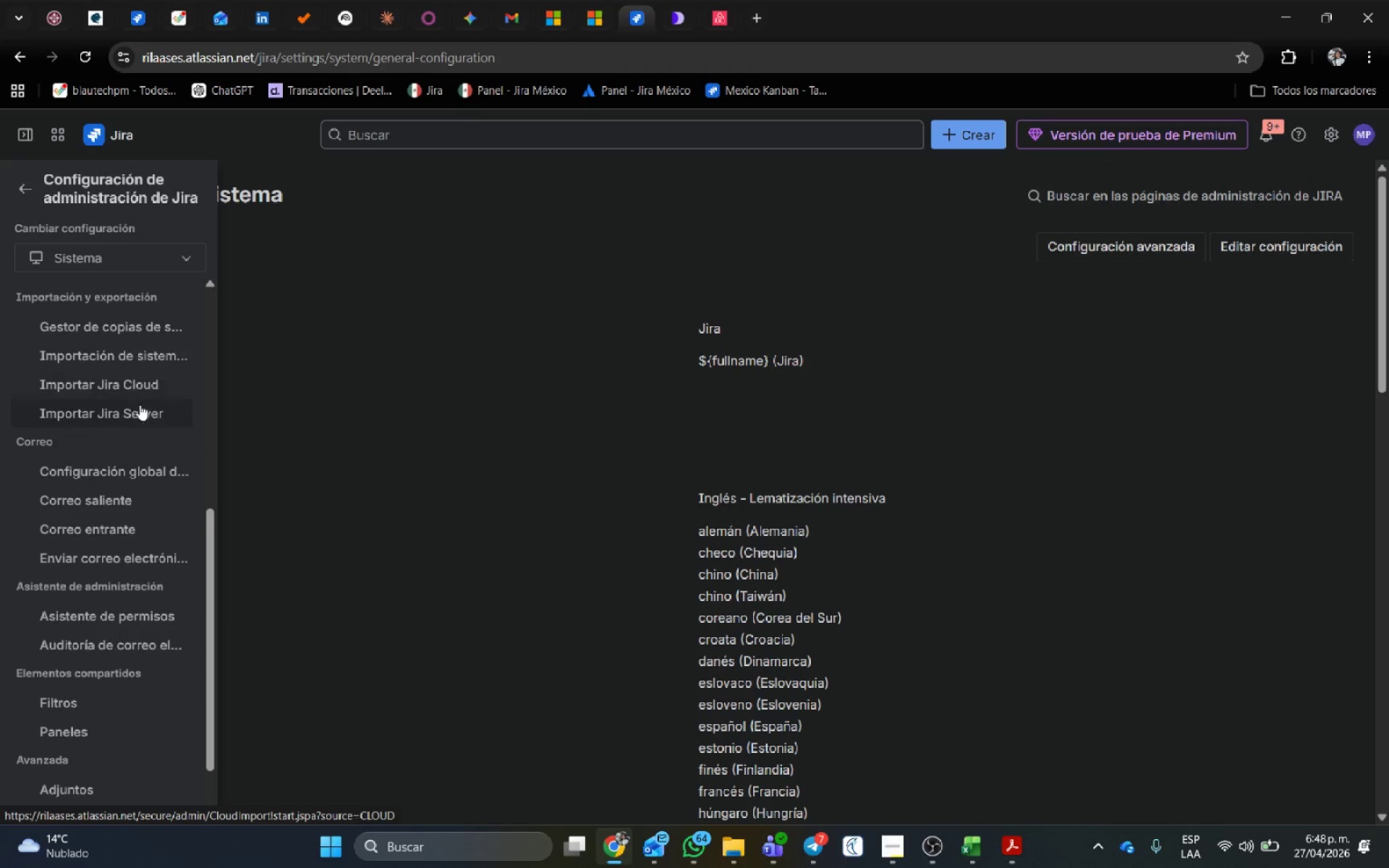 
scroll: coordinate [141, 418], scroll_direction: none, amount: 0.0
 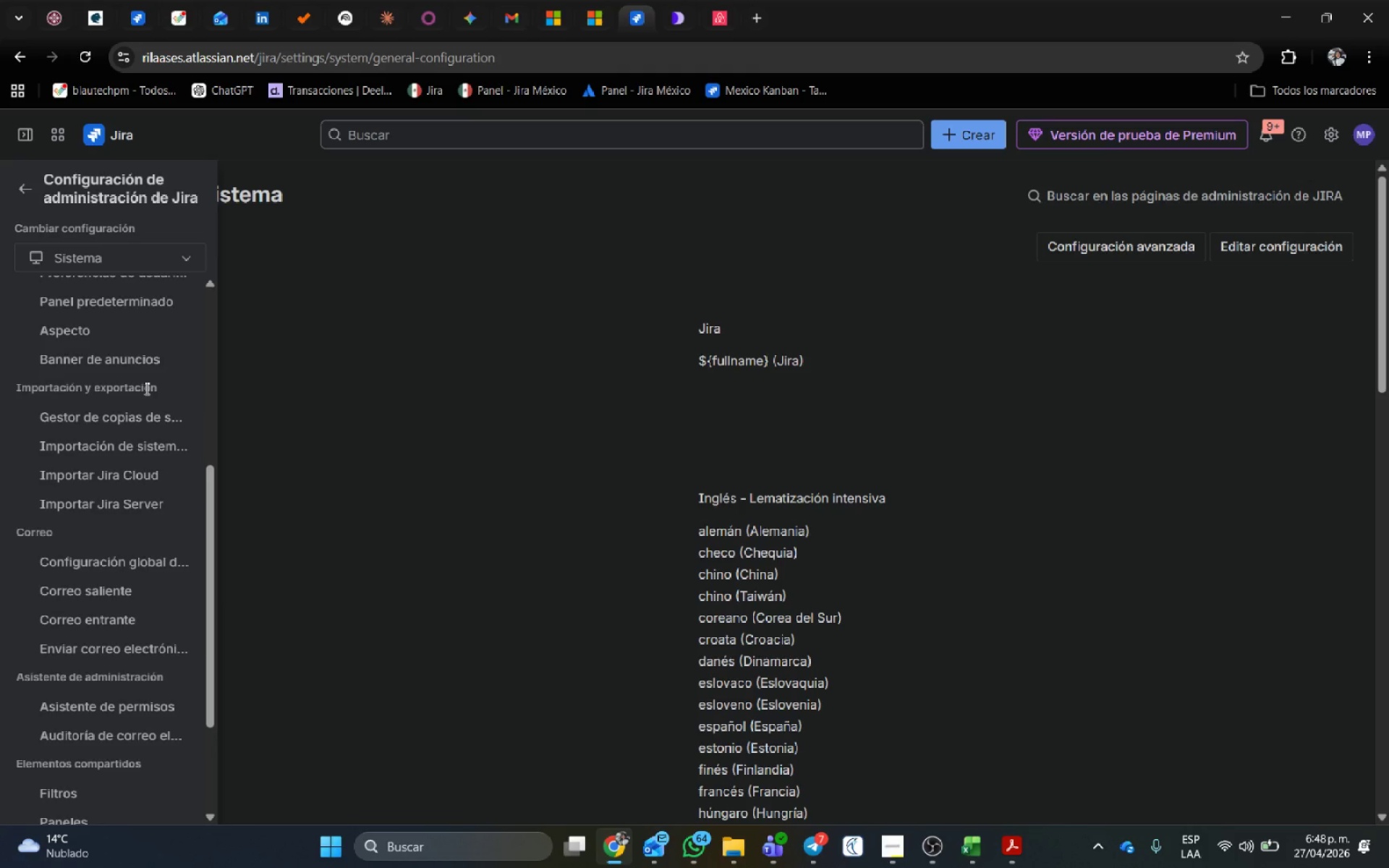 
mouse_move([143, 428])
 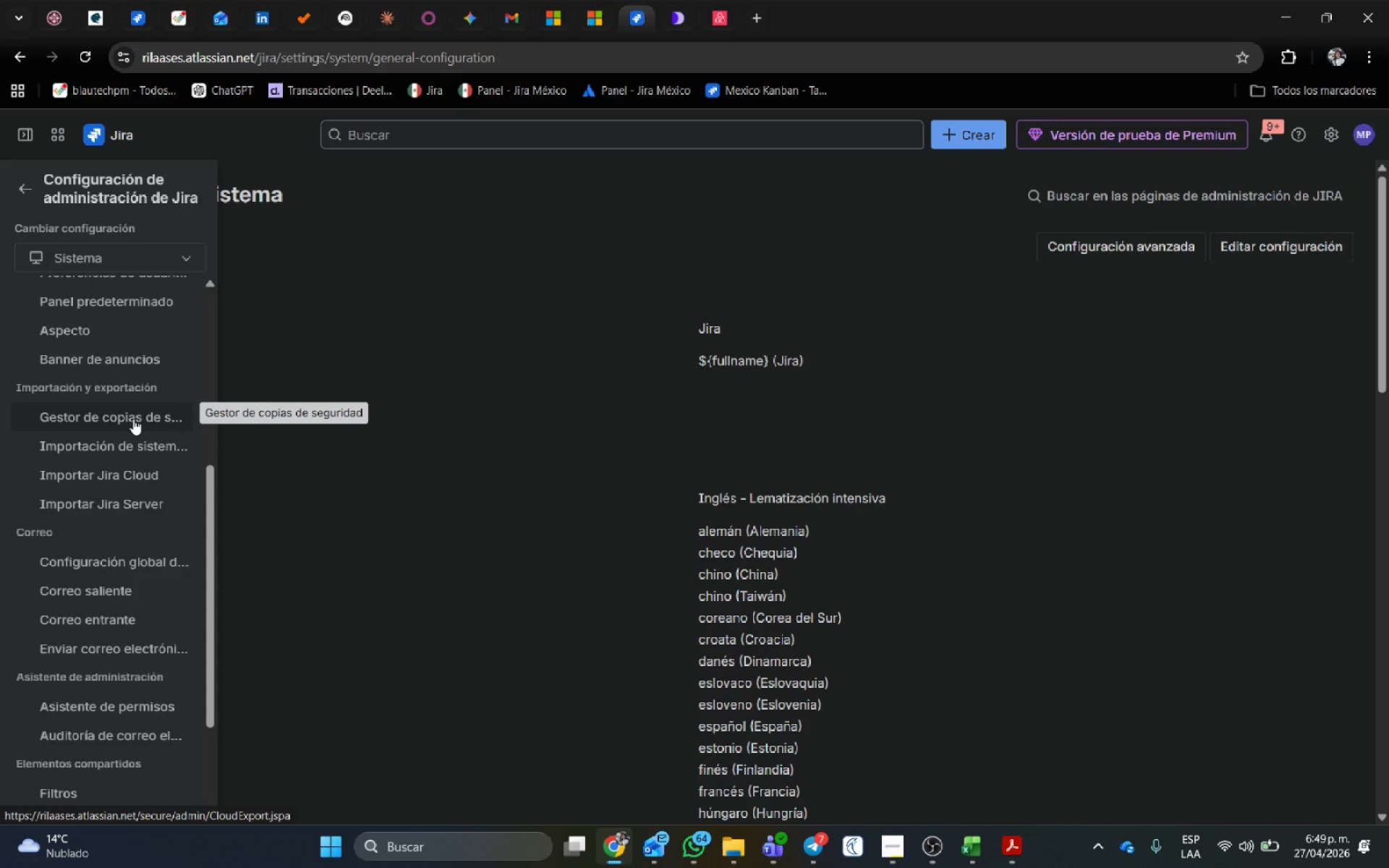 
wait(34.44)
 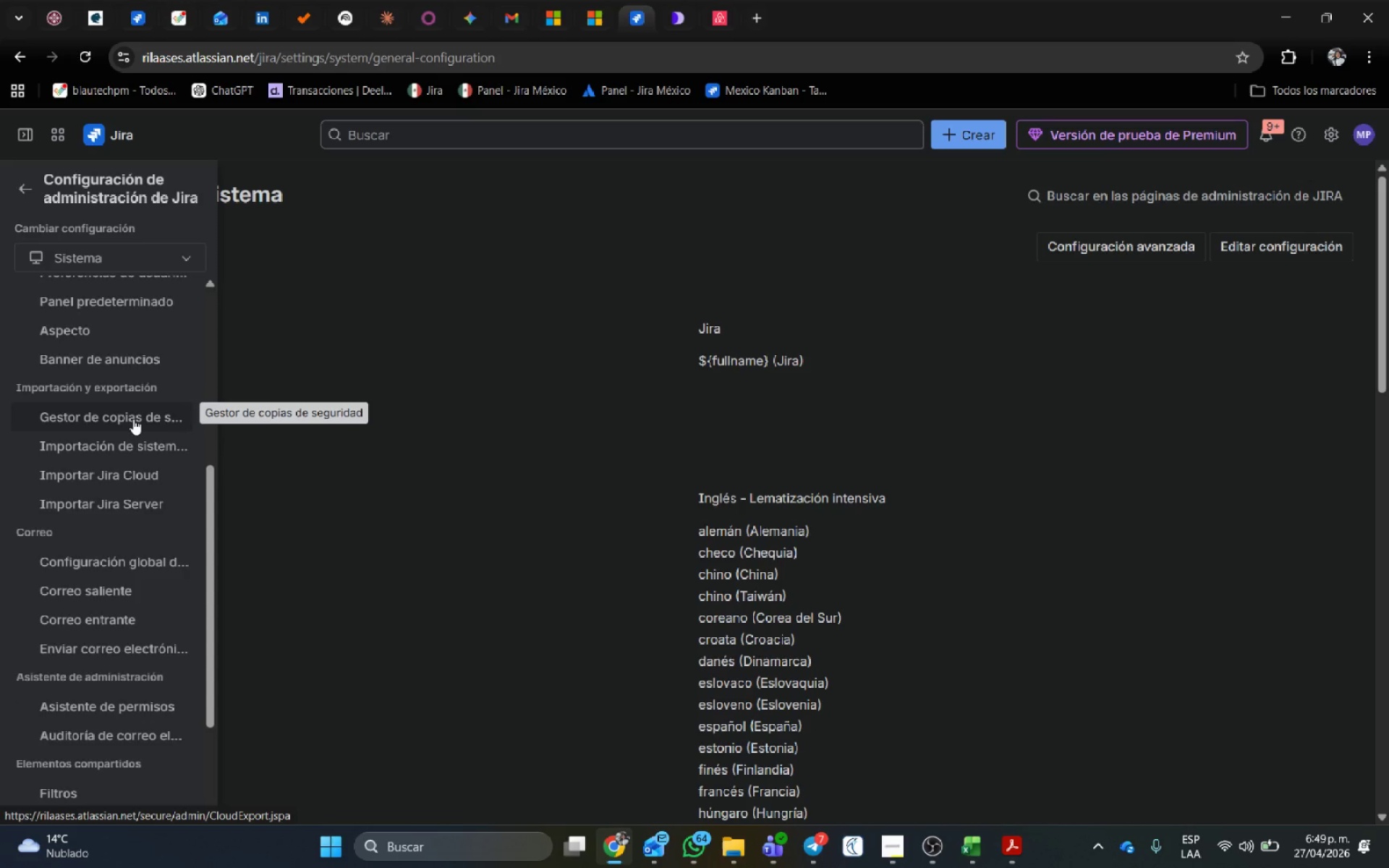 
left_click([91, 454])
 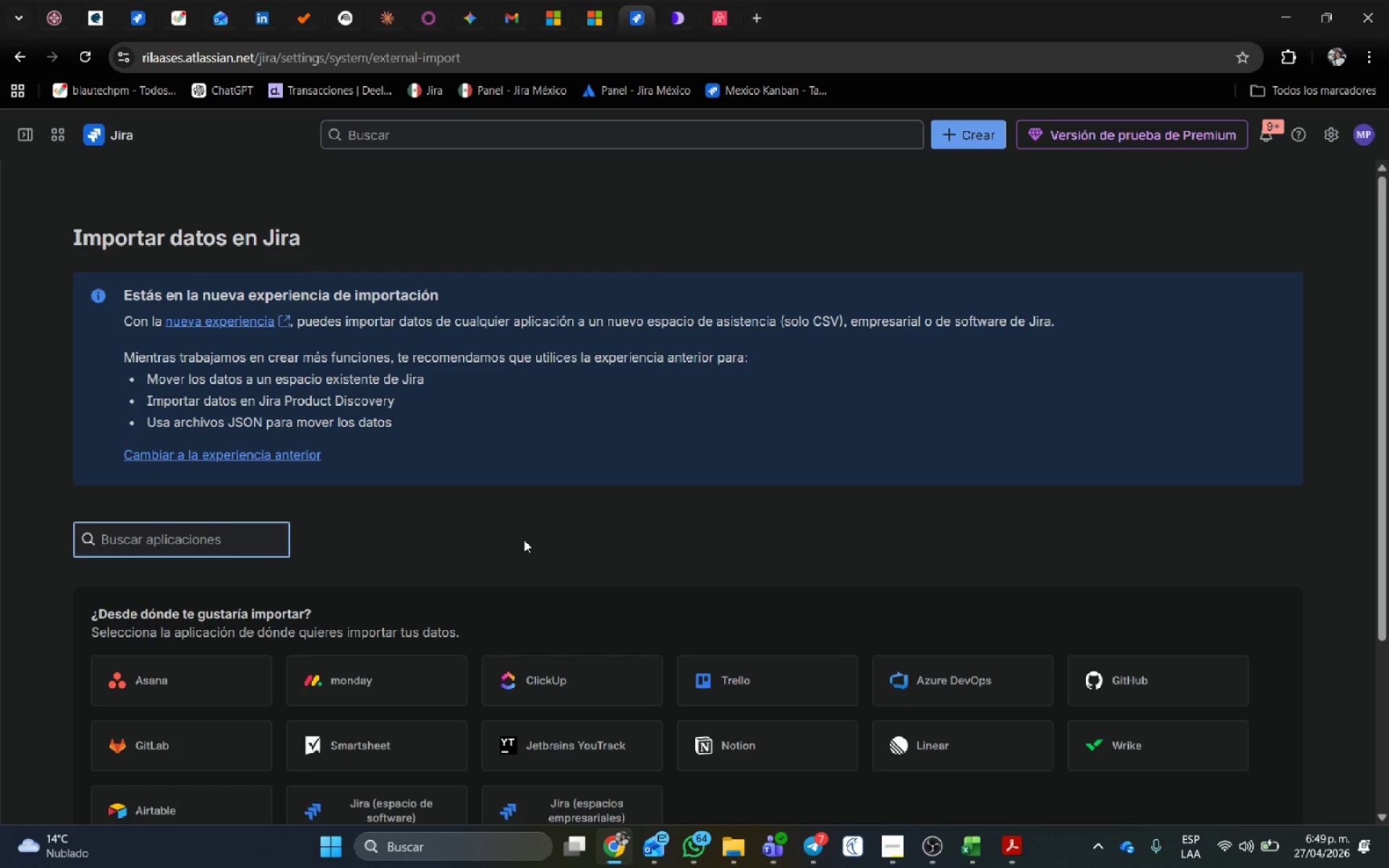 
scroll: coordinate [524, 538], scroll_direction: none, amount: 0.0
 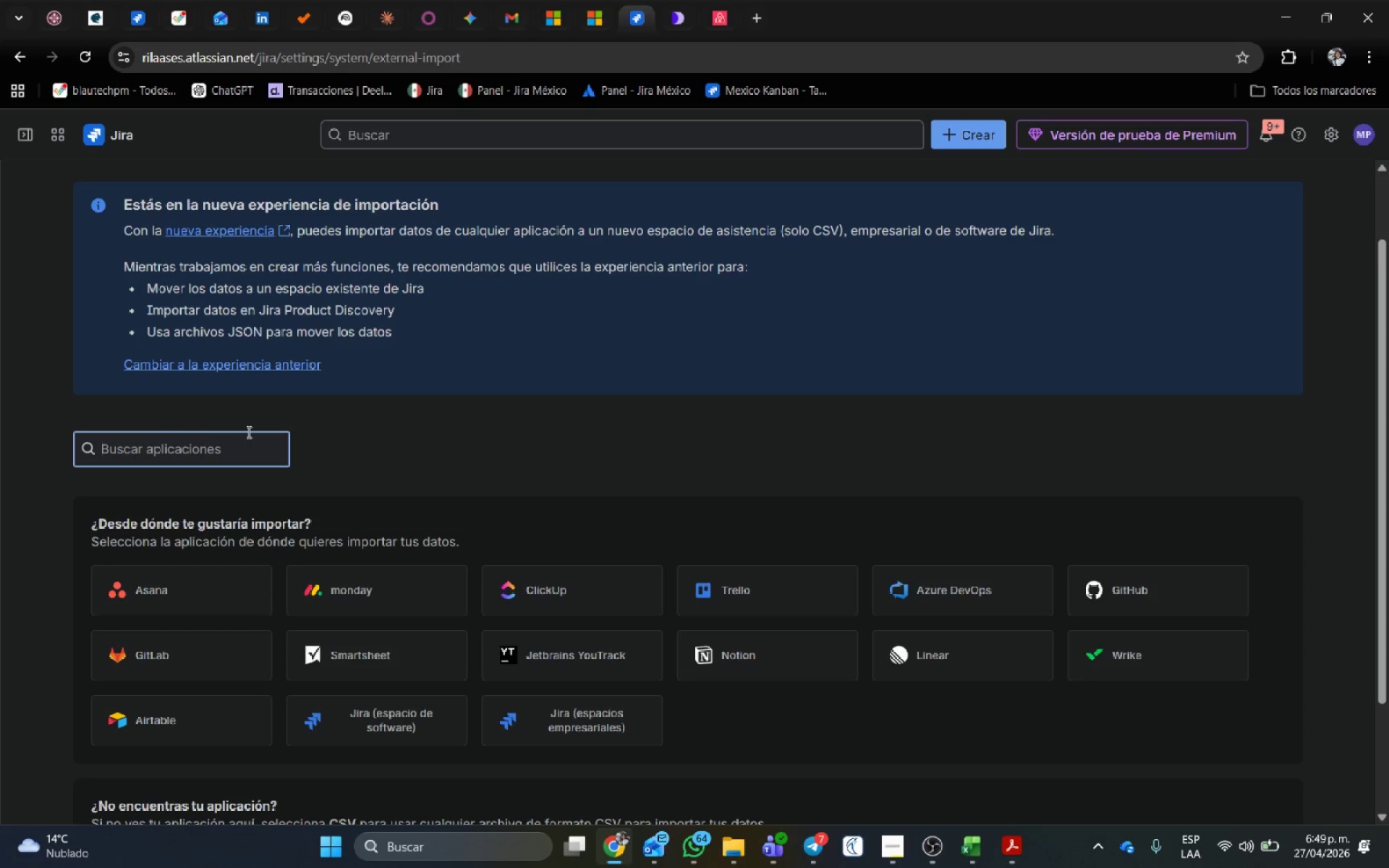 
wait(5.55)
 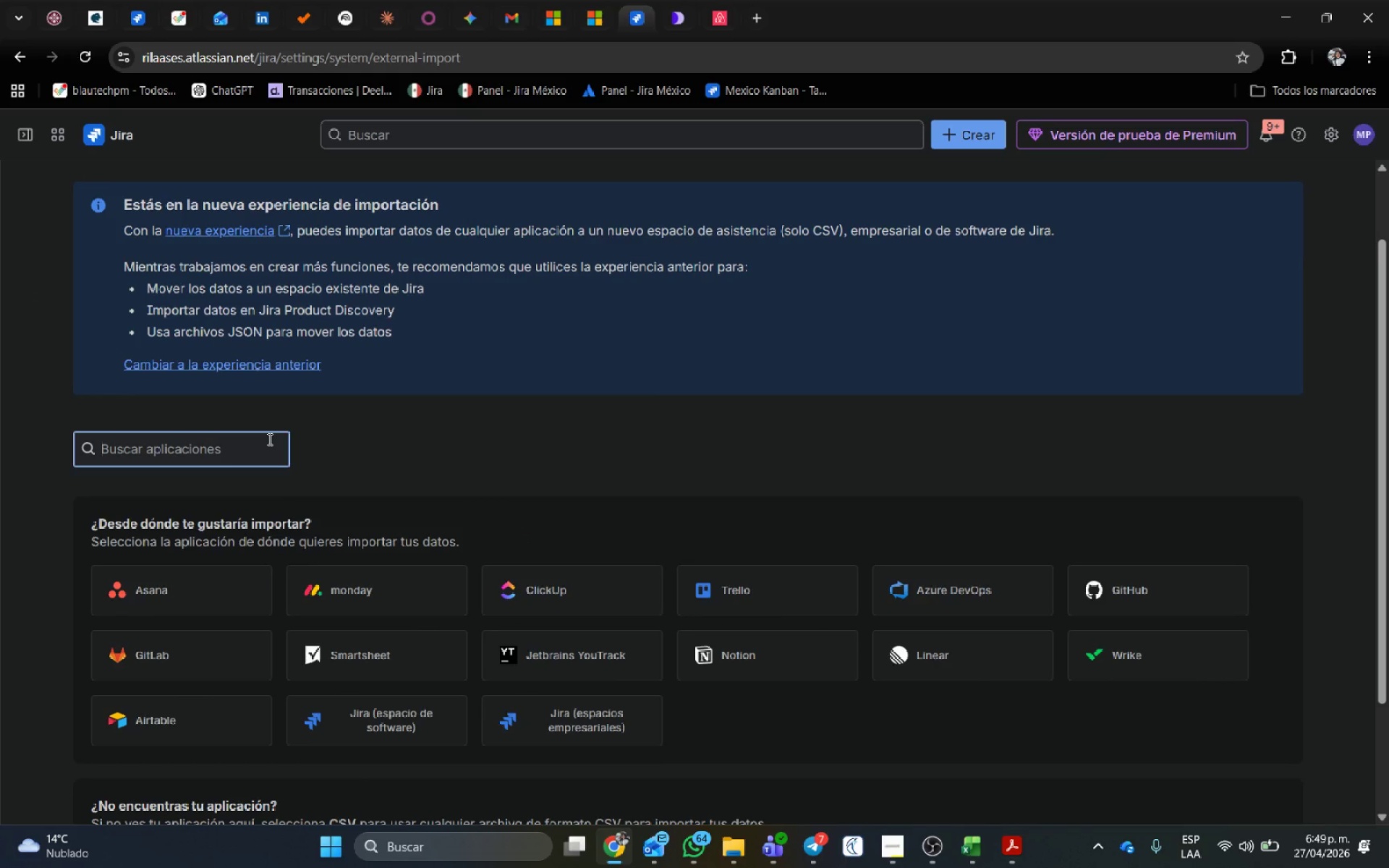 
left_click([233, 445])
 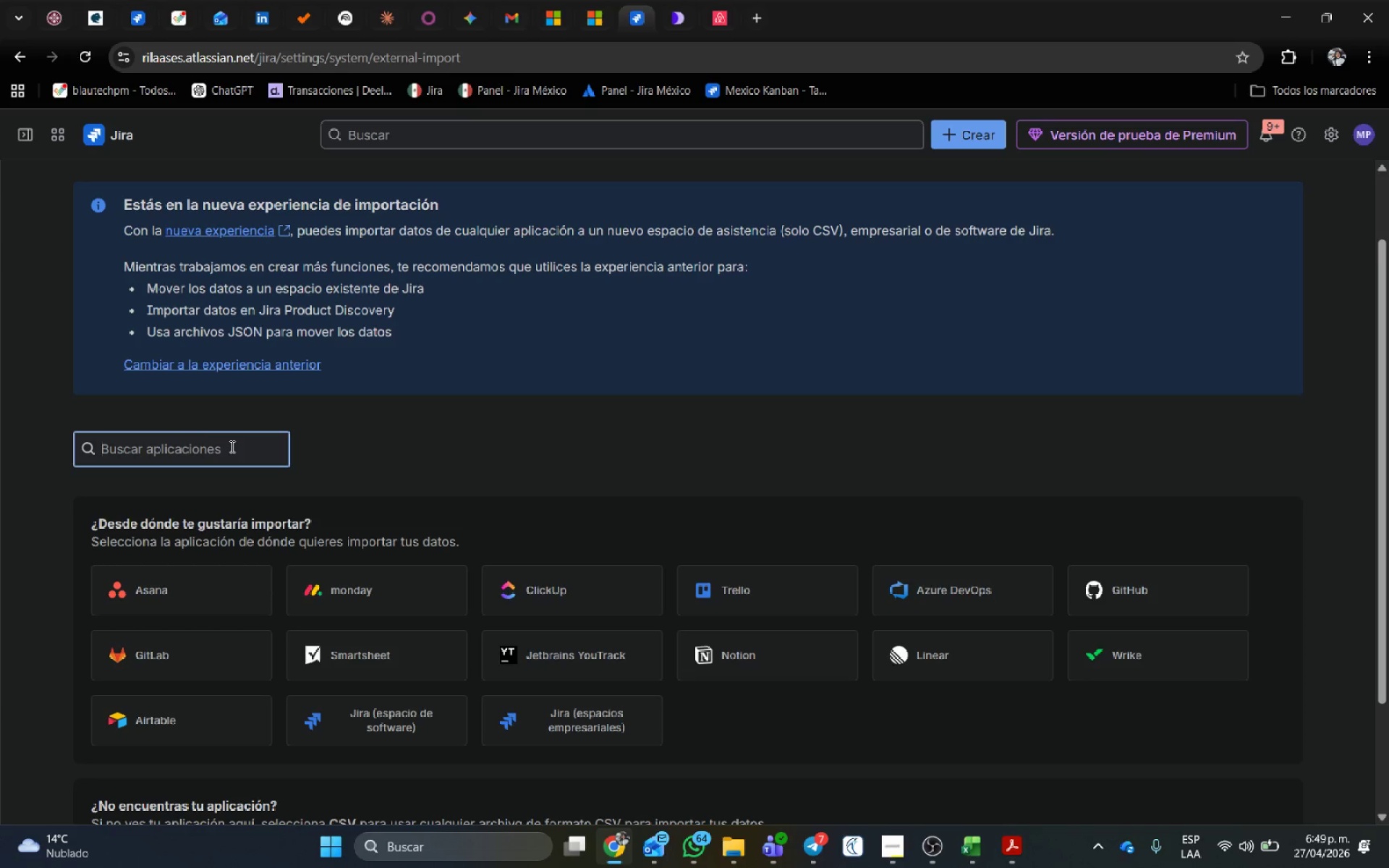 
type(cs)
 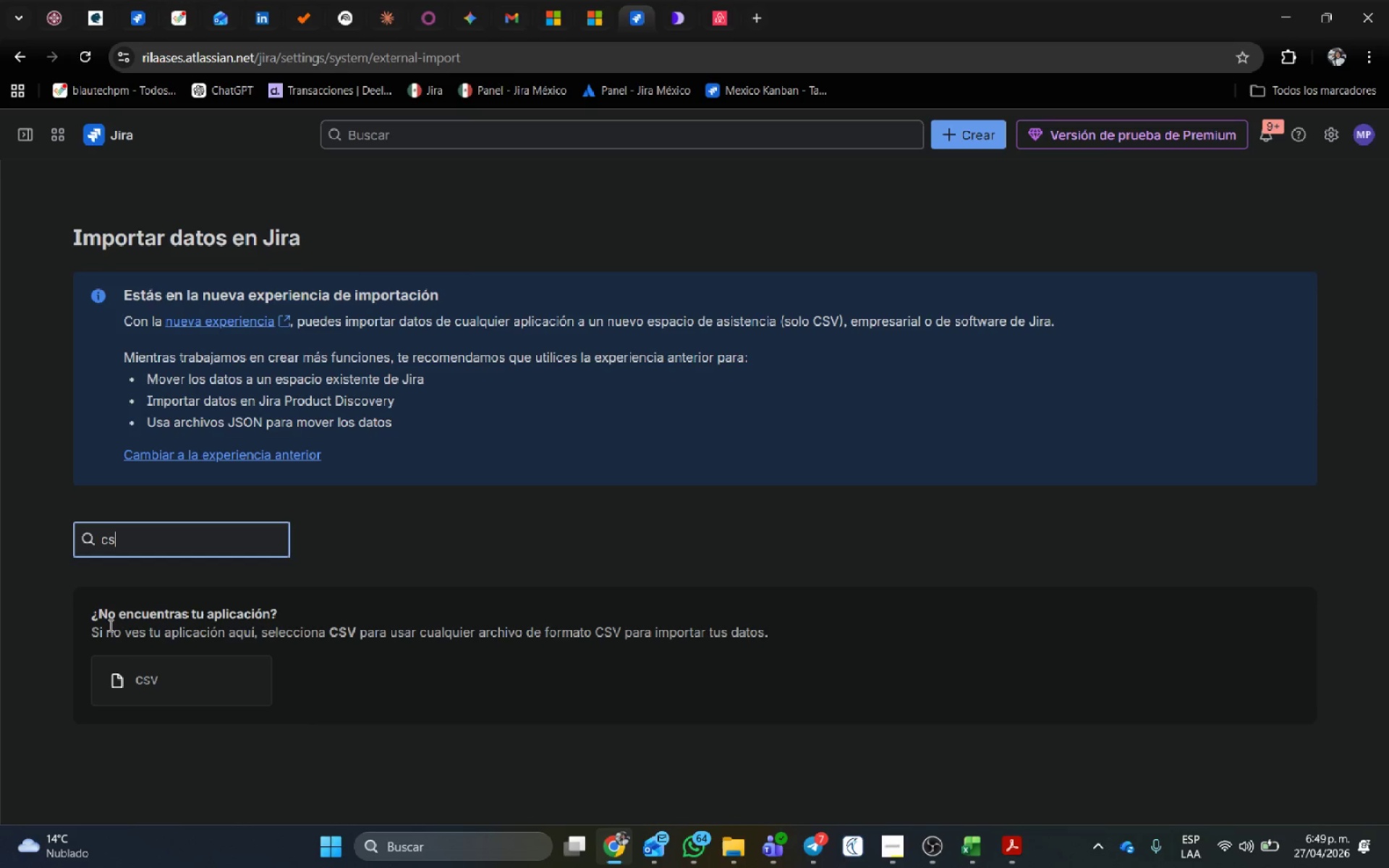 
left_click([120, 673])
 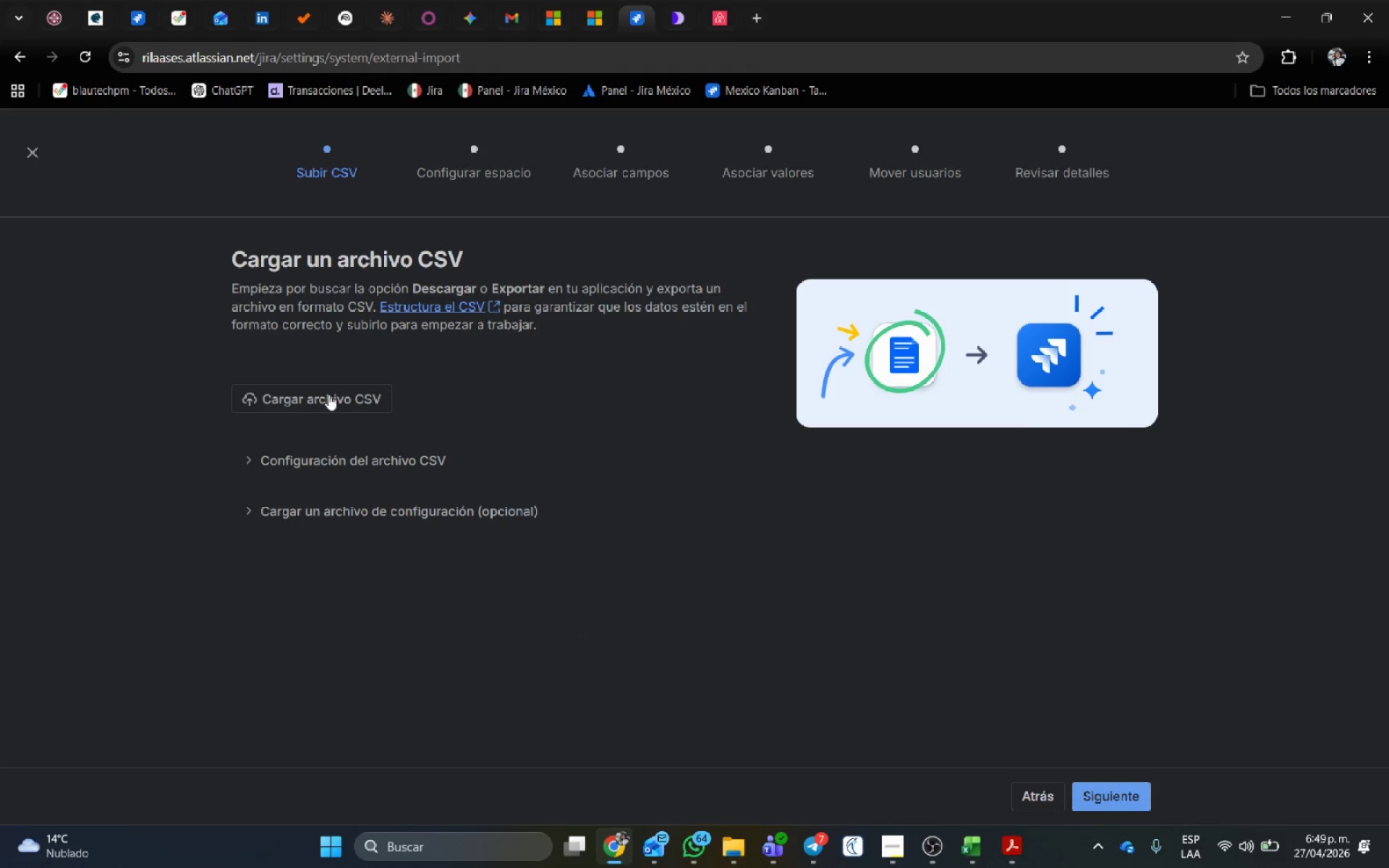 
left_click([310, 395])
 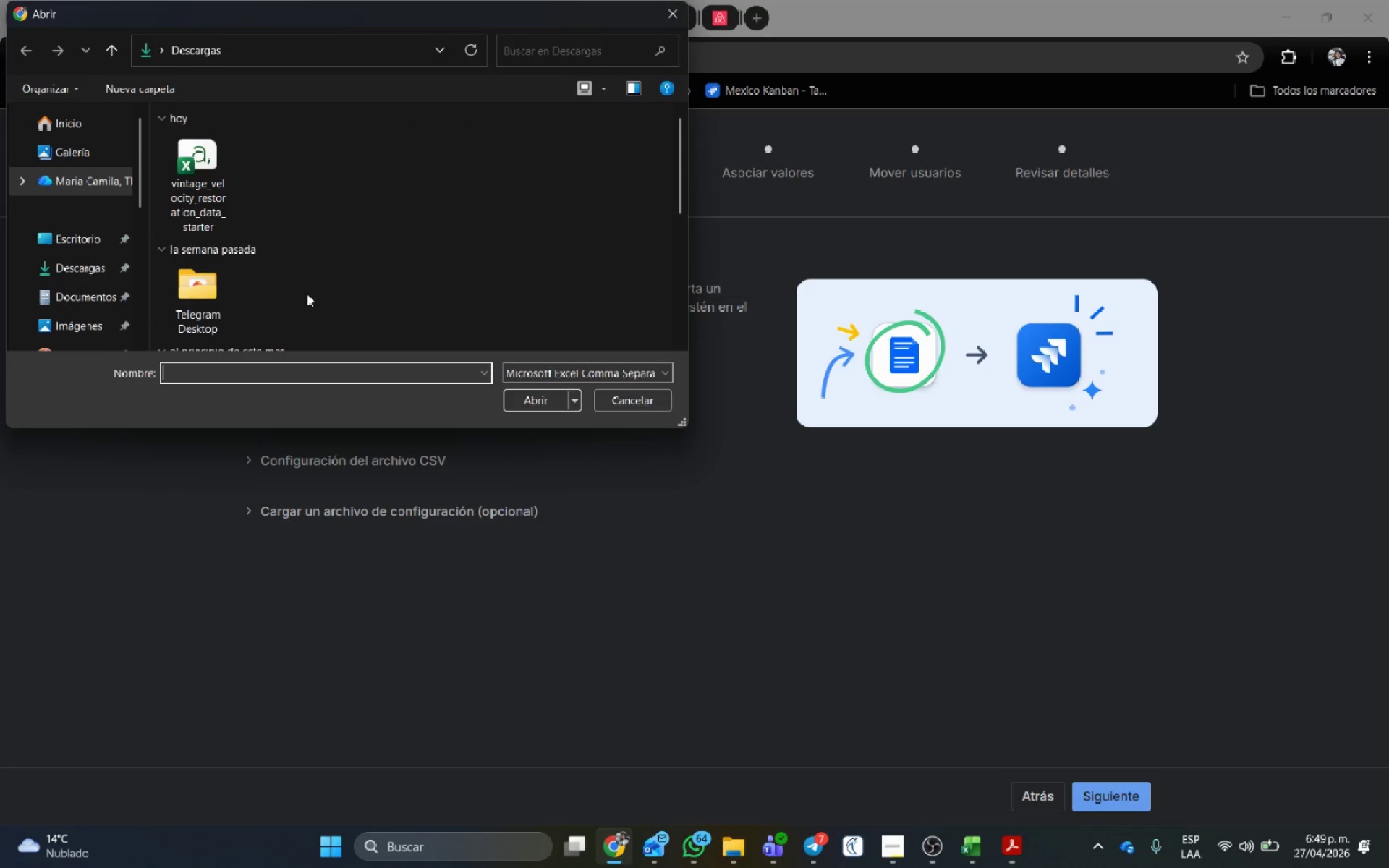 
left_click([197, 171])
 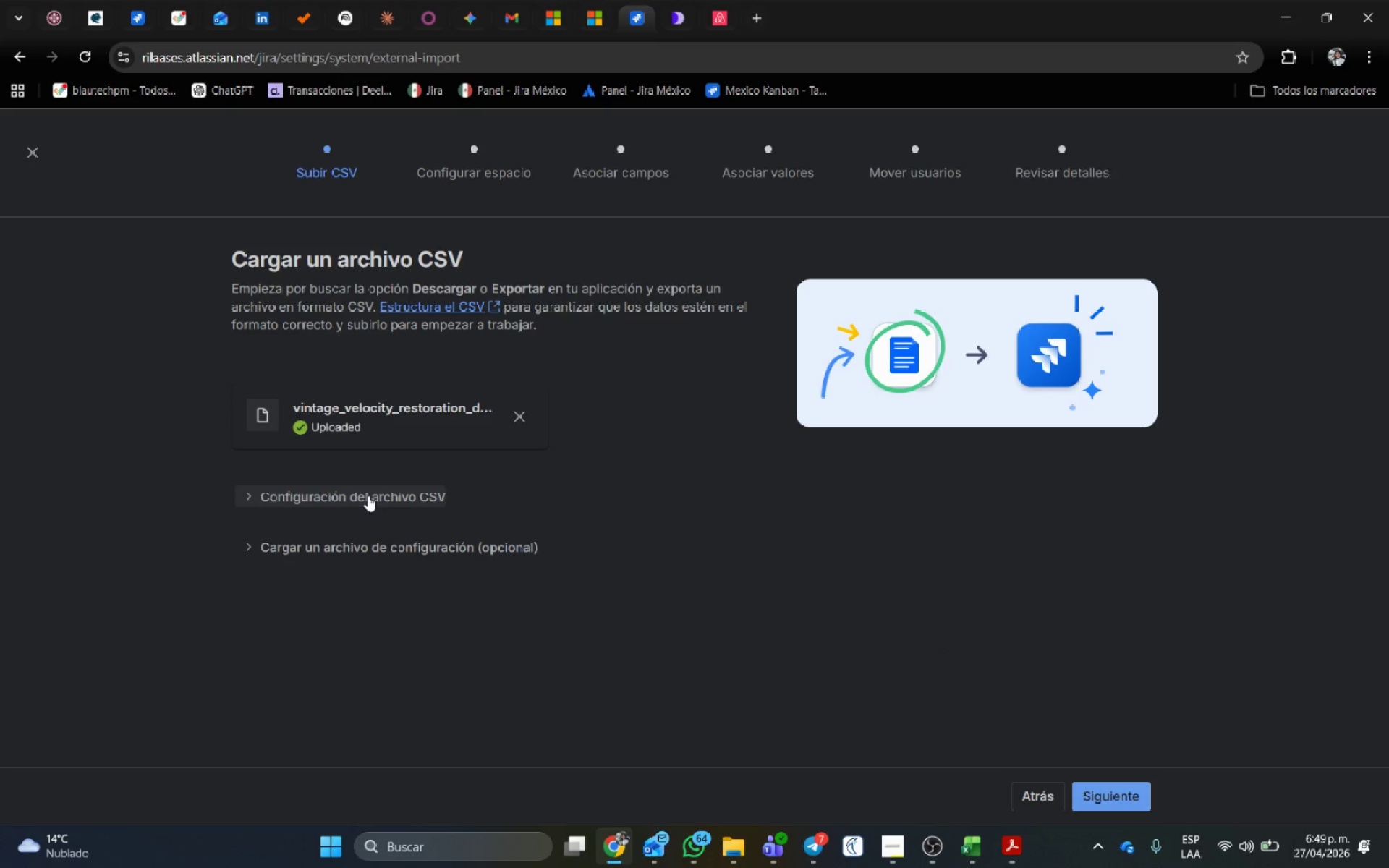 
wait(41.28)
 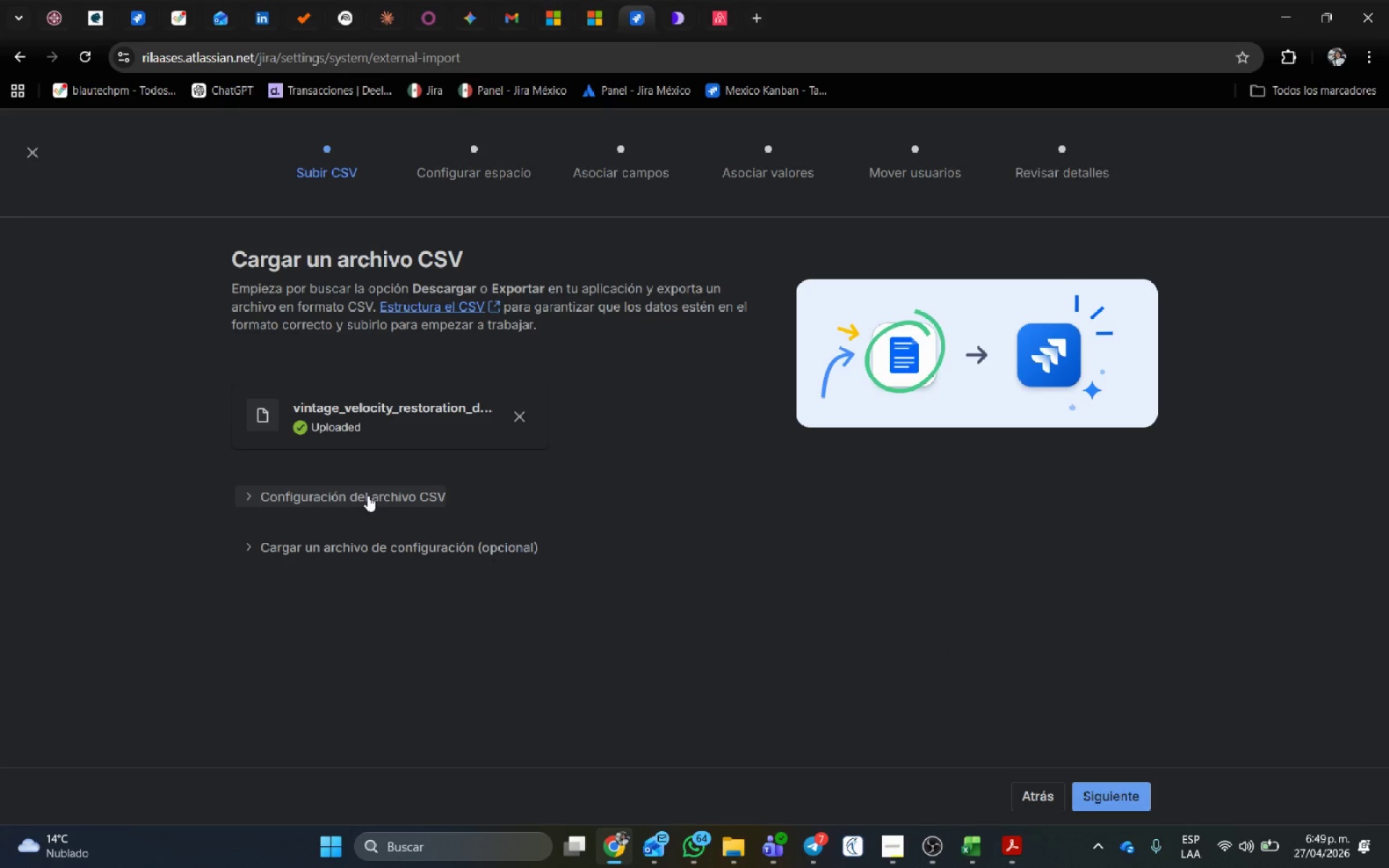 
left_click([341, 493])
 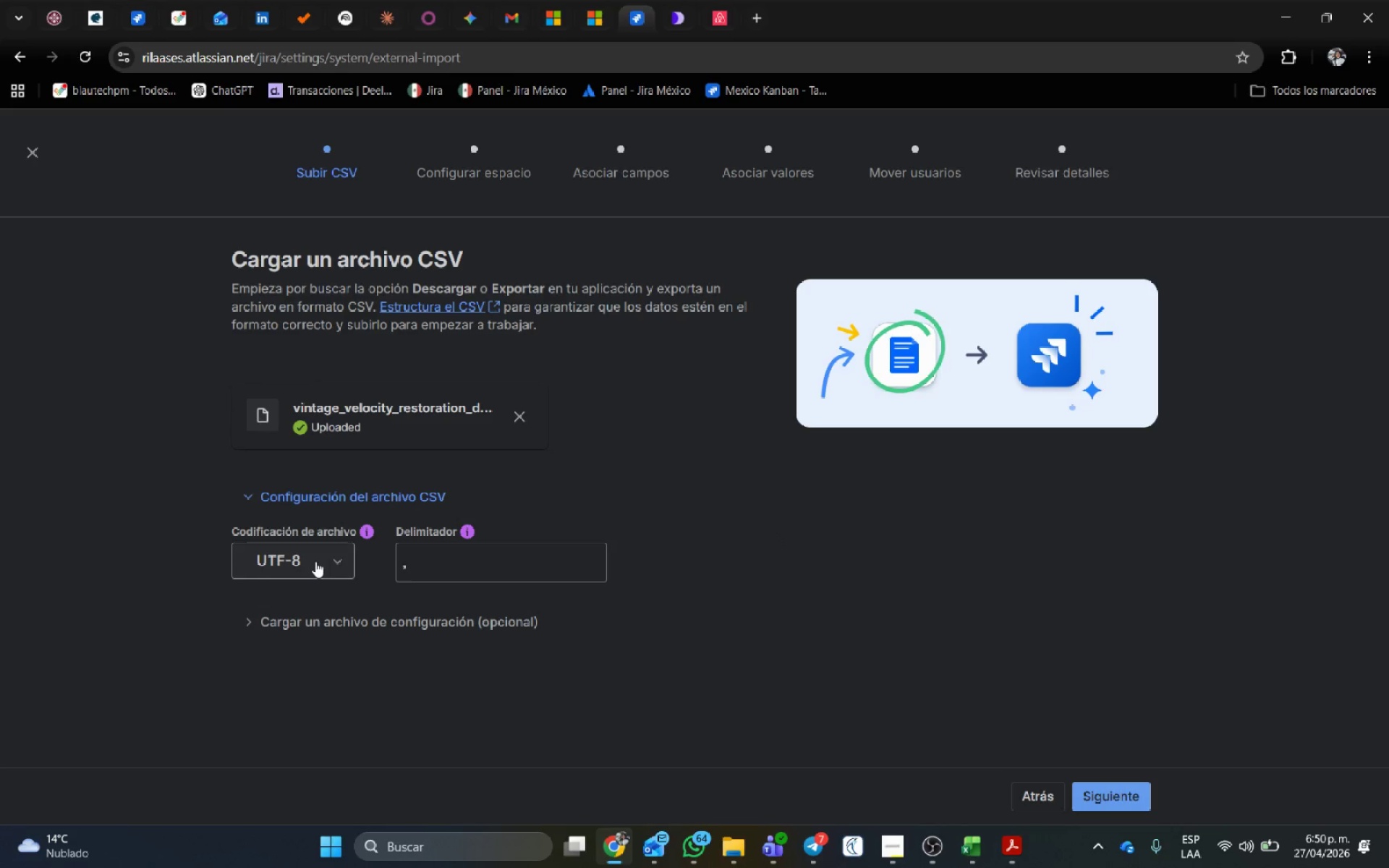 
wait(6.81)
 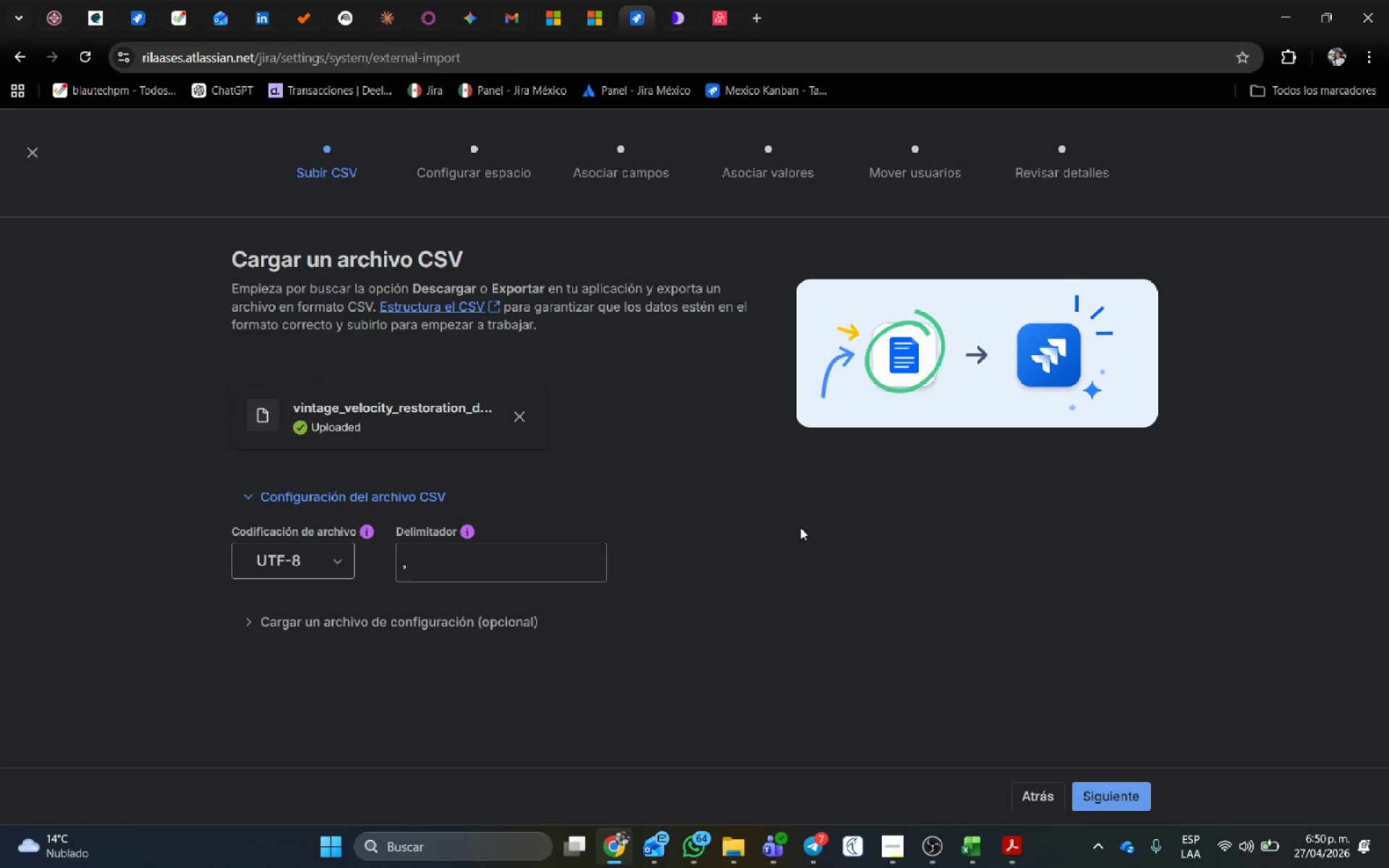 
scroll: coordinate [888, 616], scroll_direction: down, amount: 2.0
 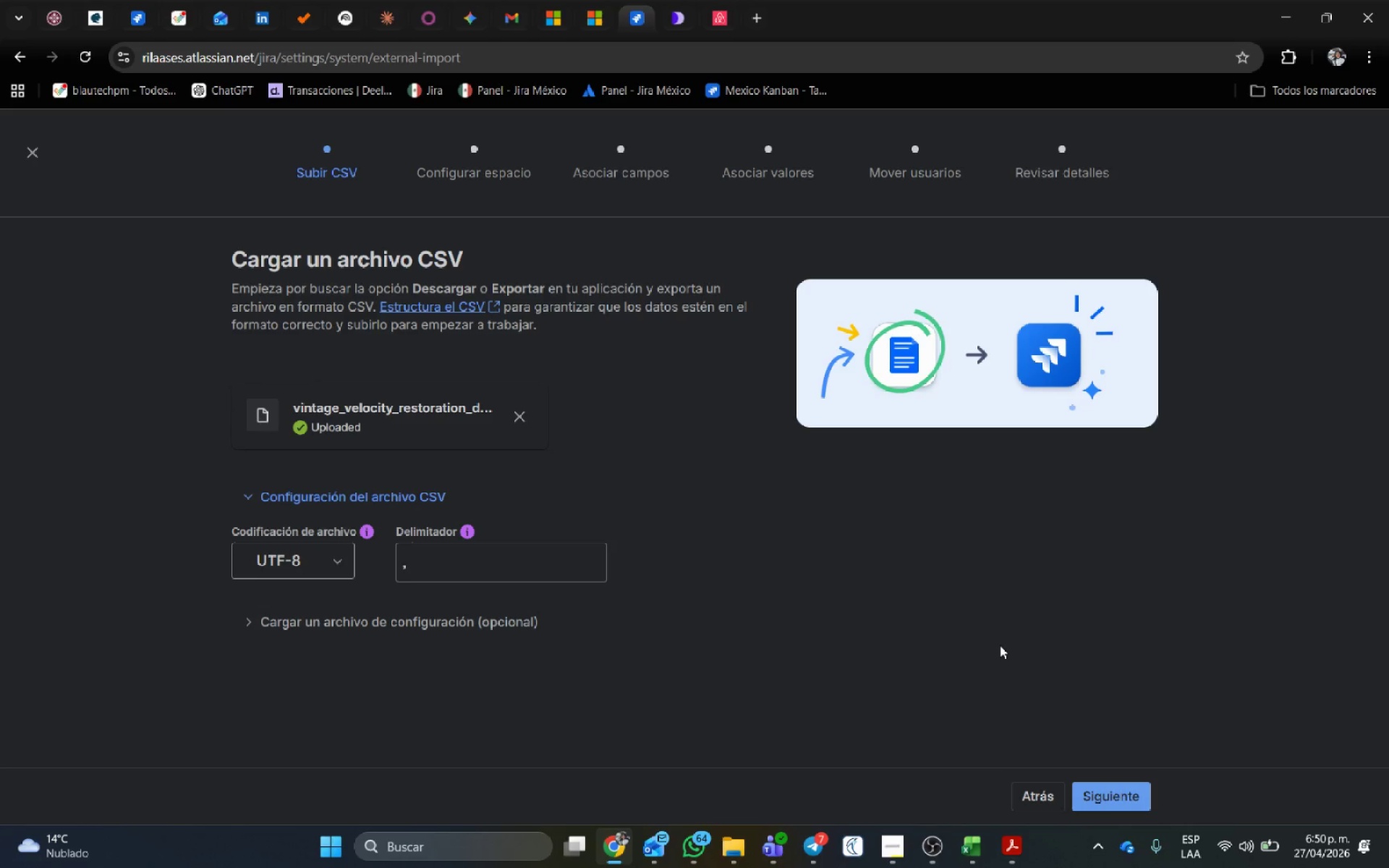 
wait(32.2)
 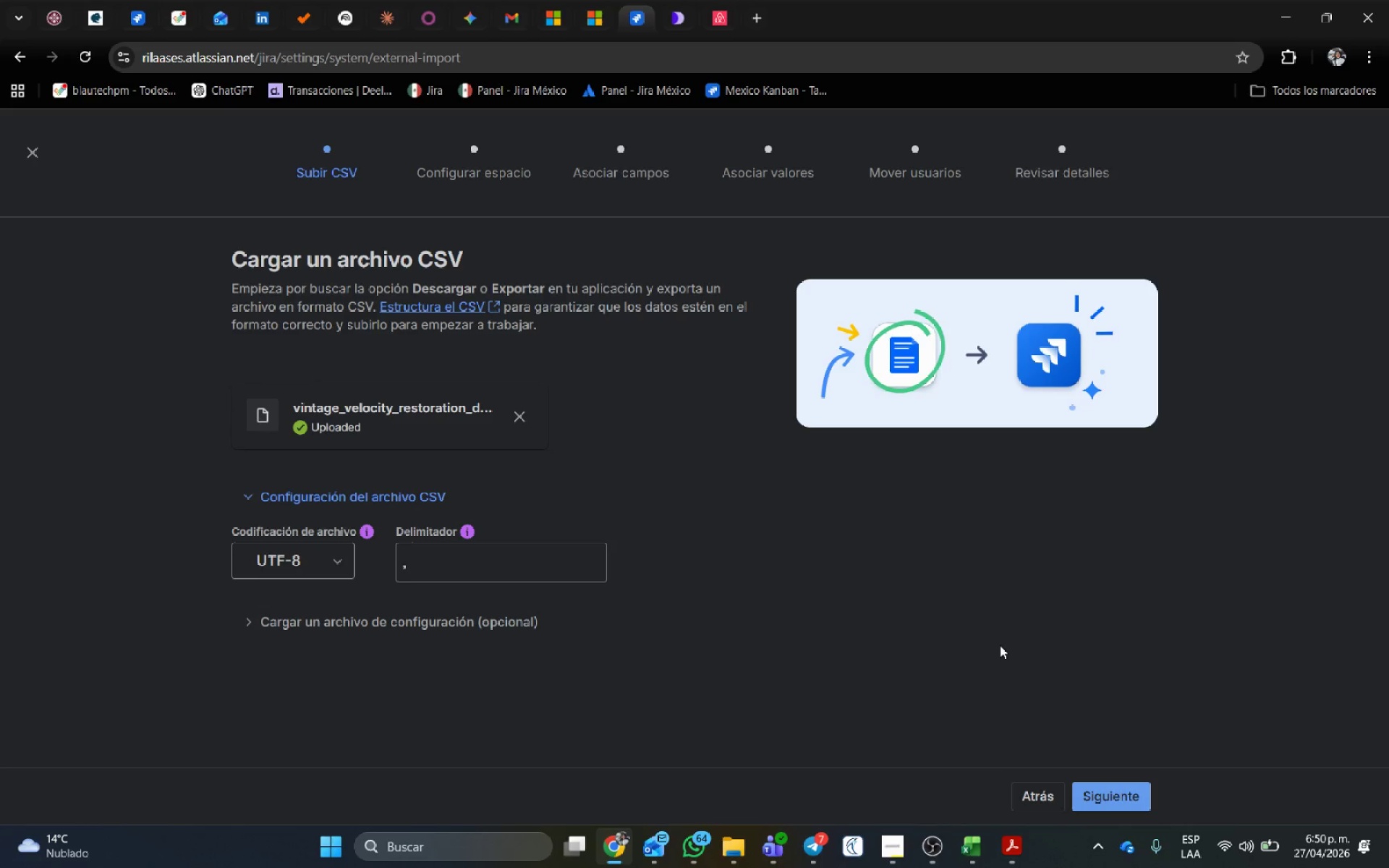 
left_click([1125, 794])
 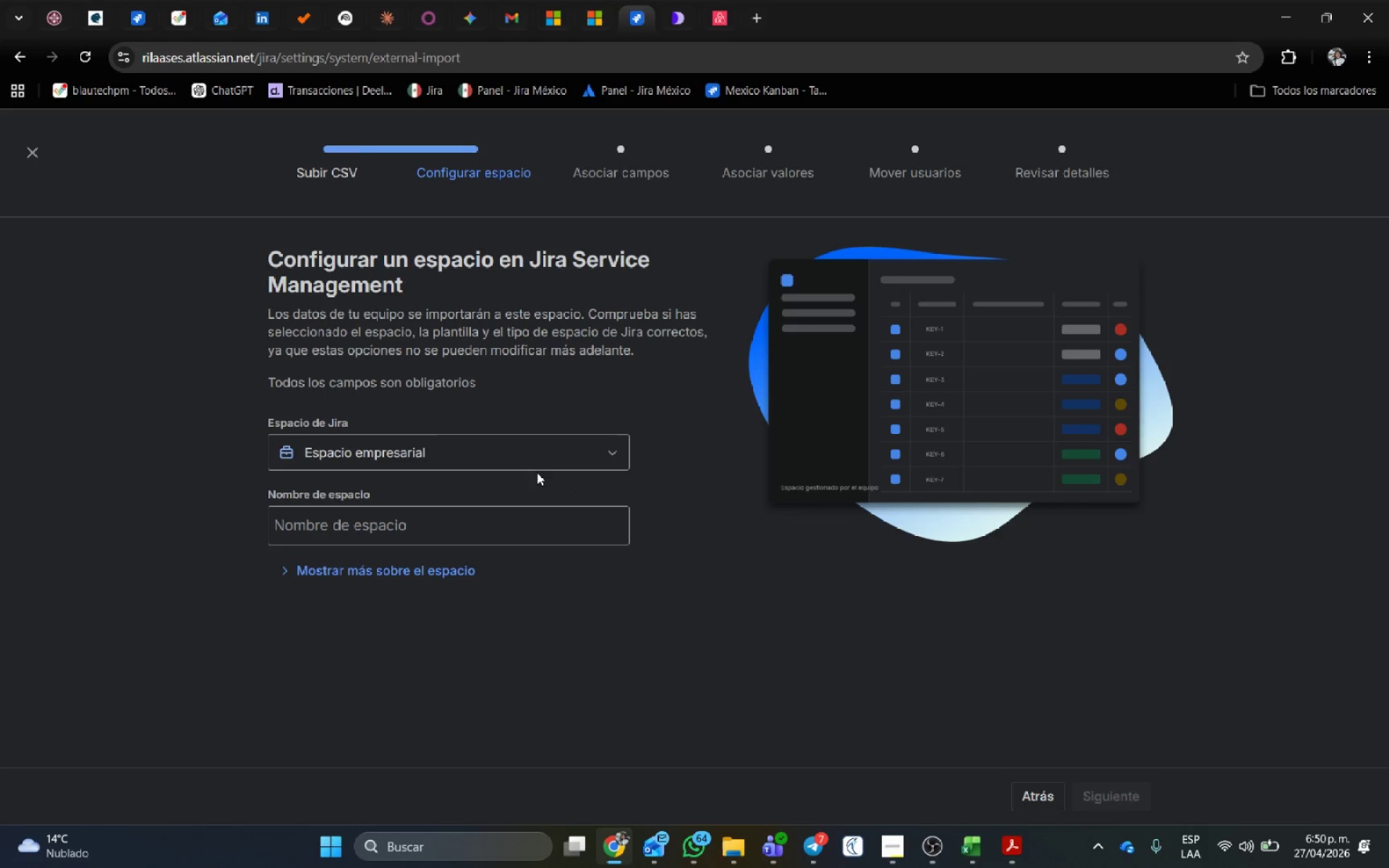 
left_click([528, 450])
 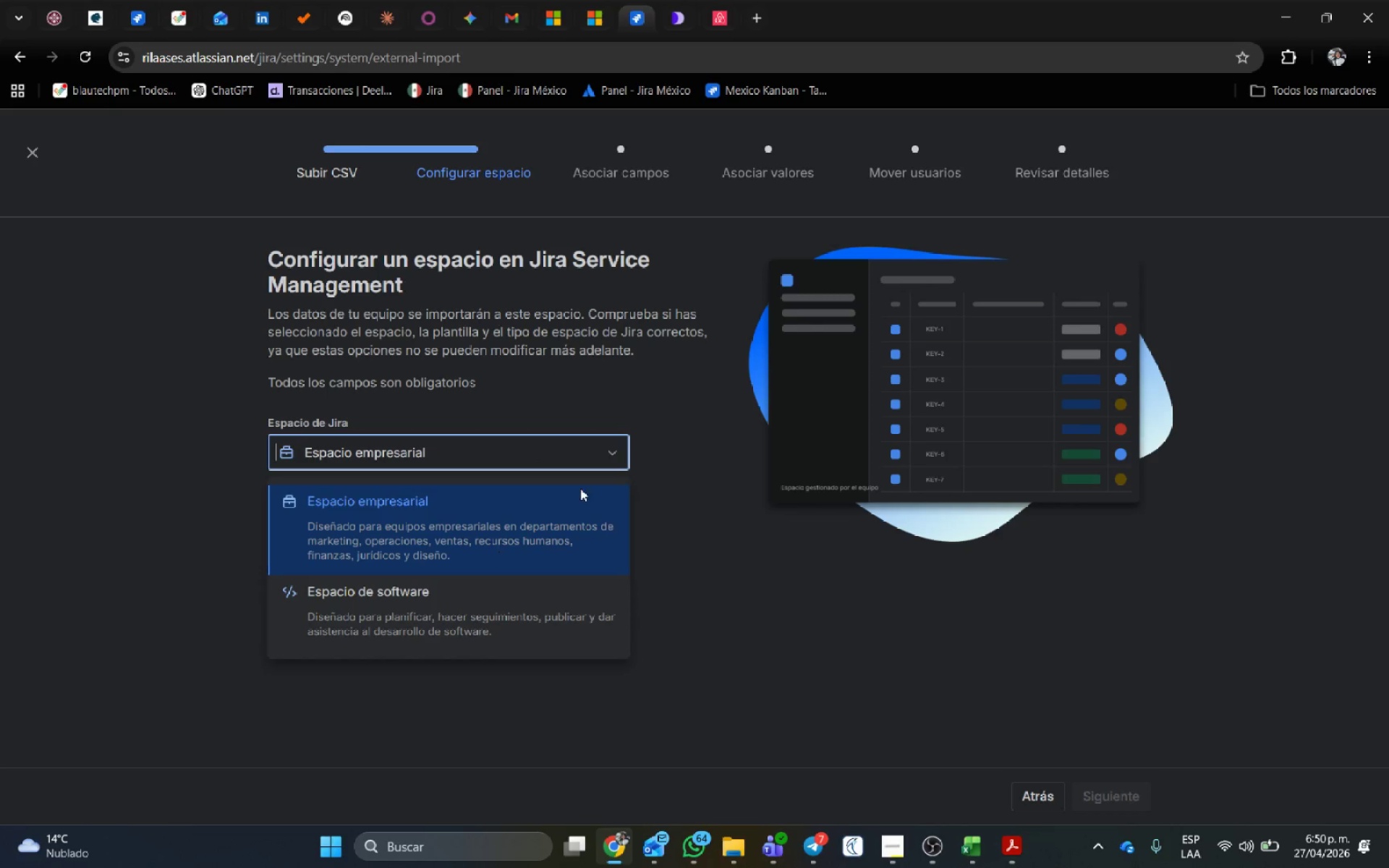 
left_click([812, 591])
 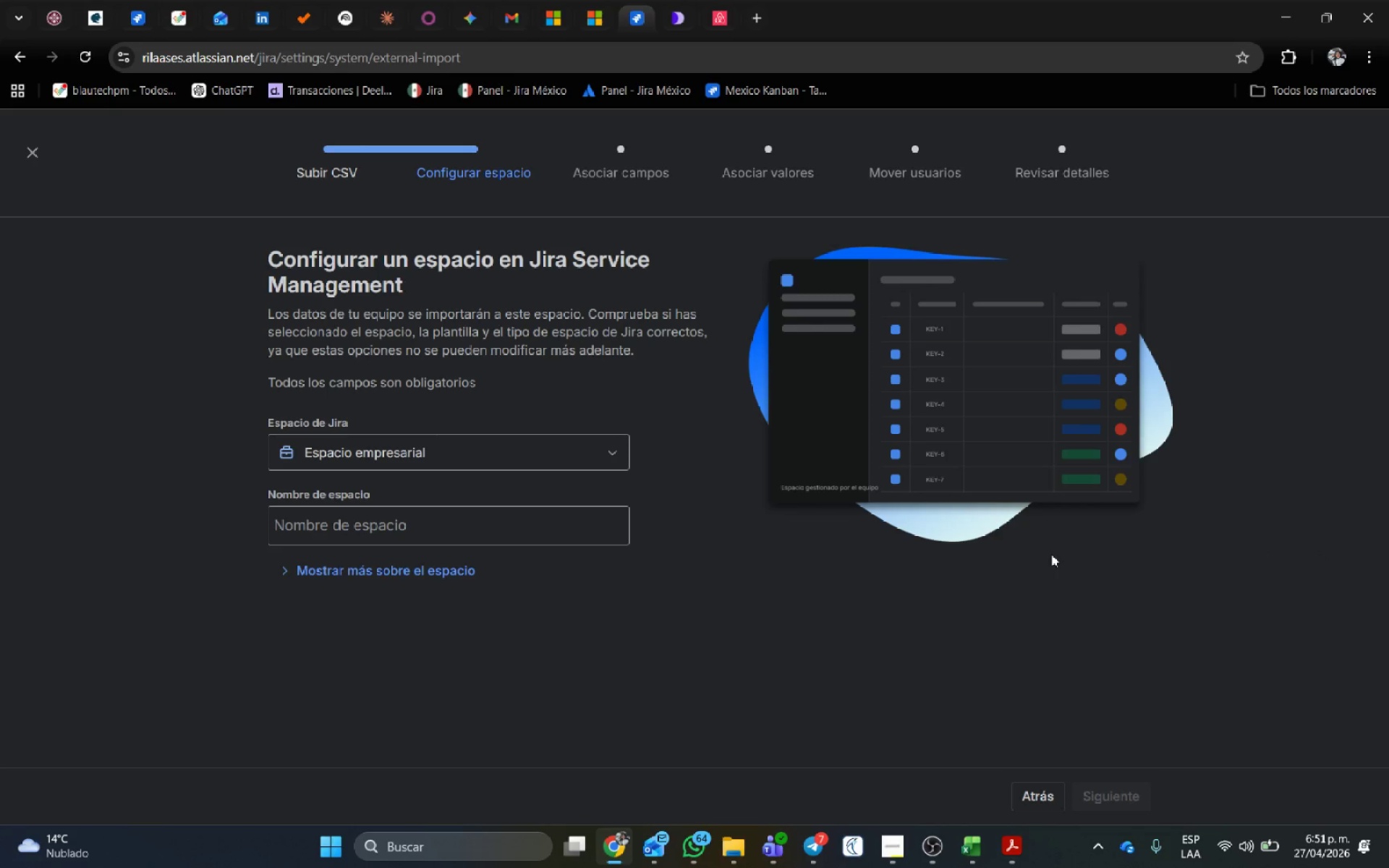 
wait(62.92)
 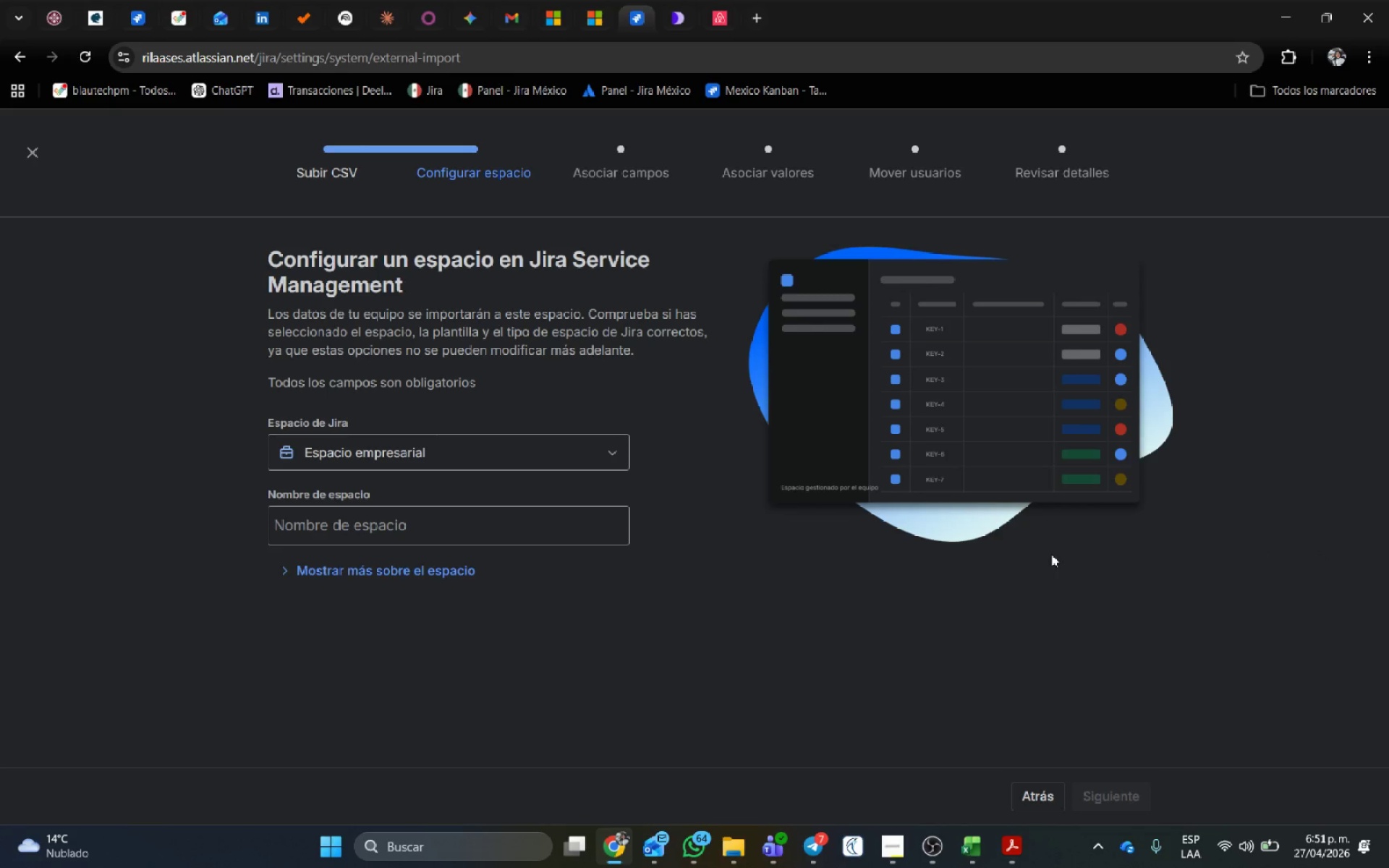 
left_click([490, 456])
 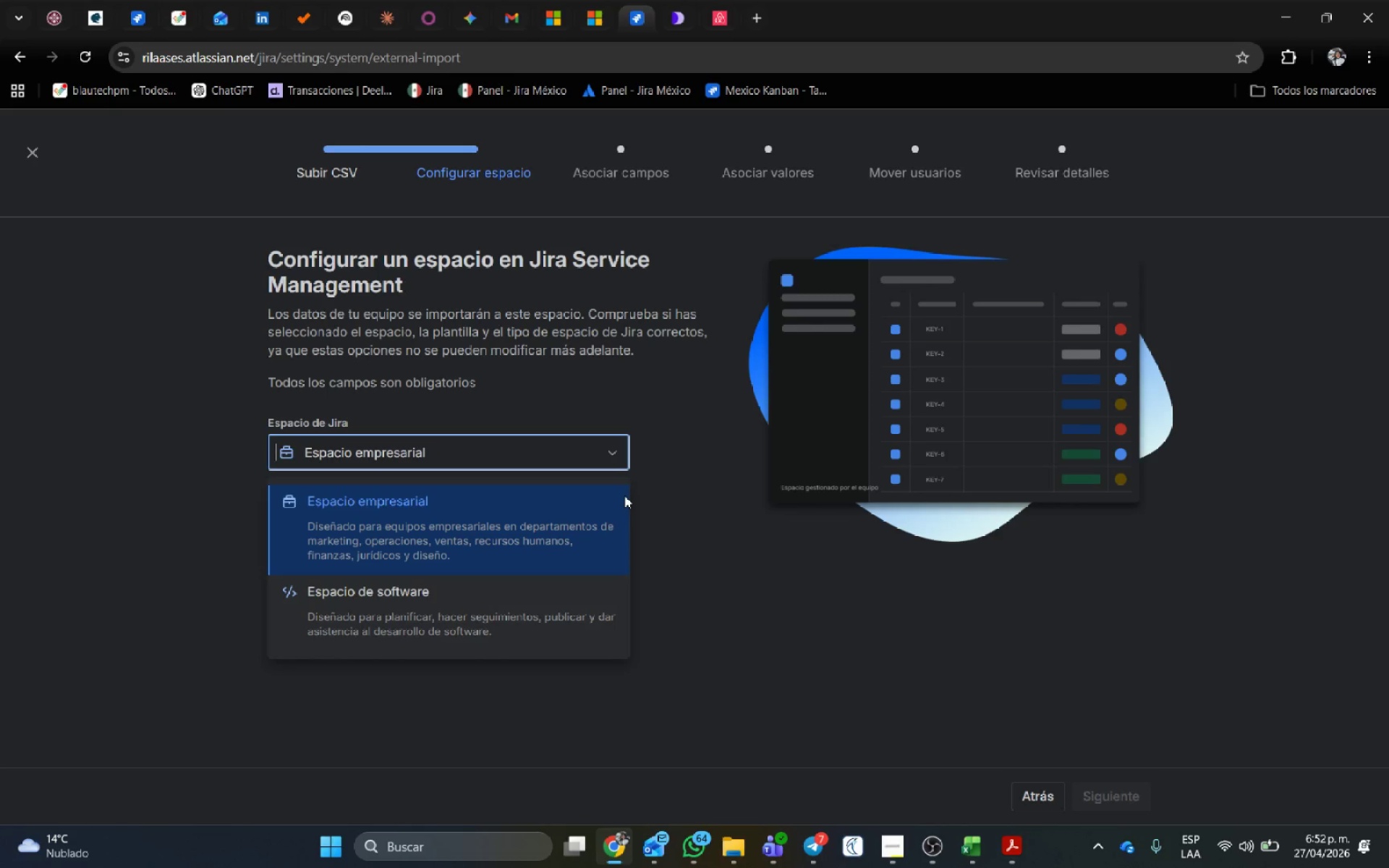 
wait(47.38)
 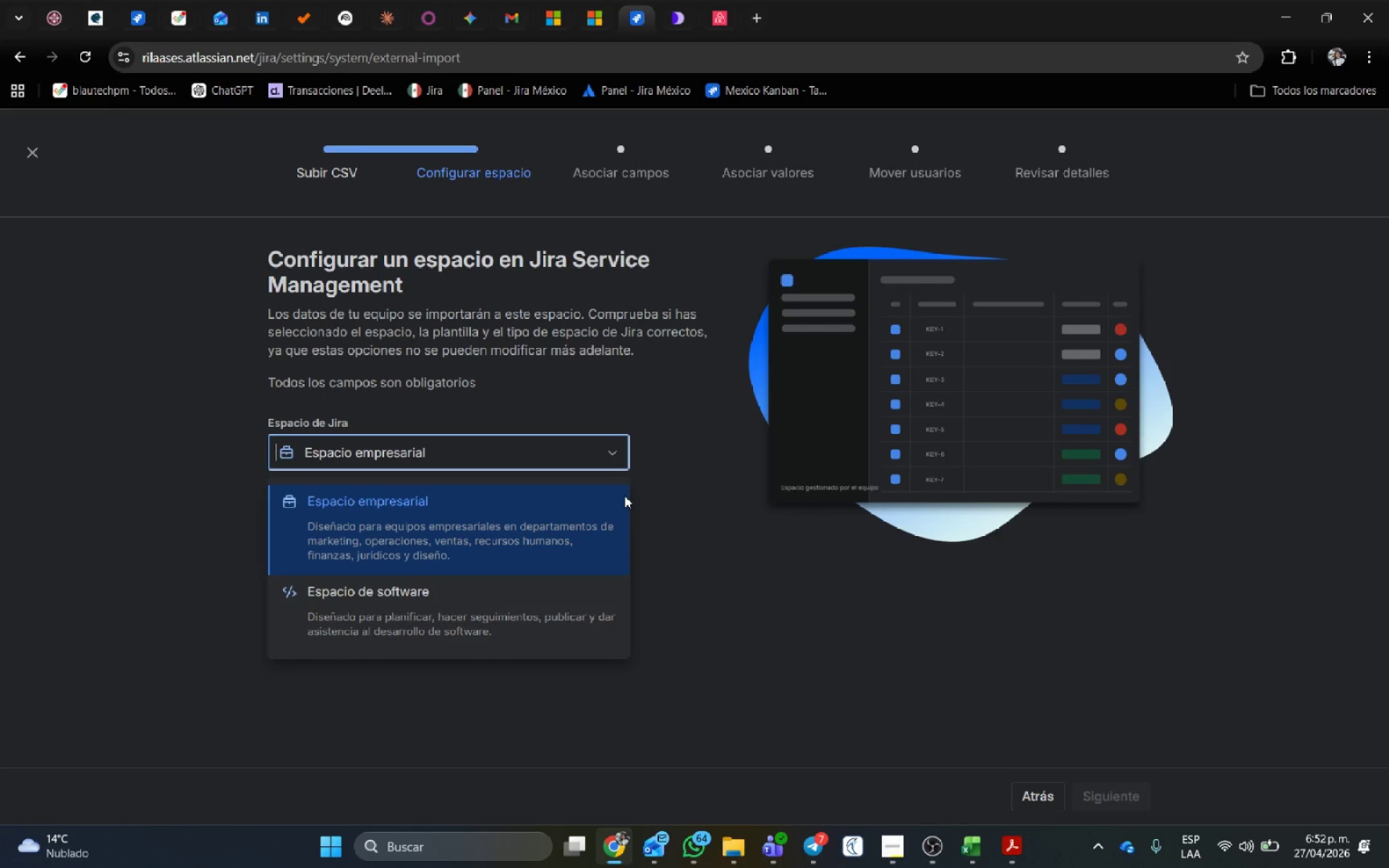 
left_click([592, 359])
 